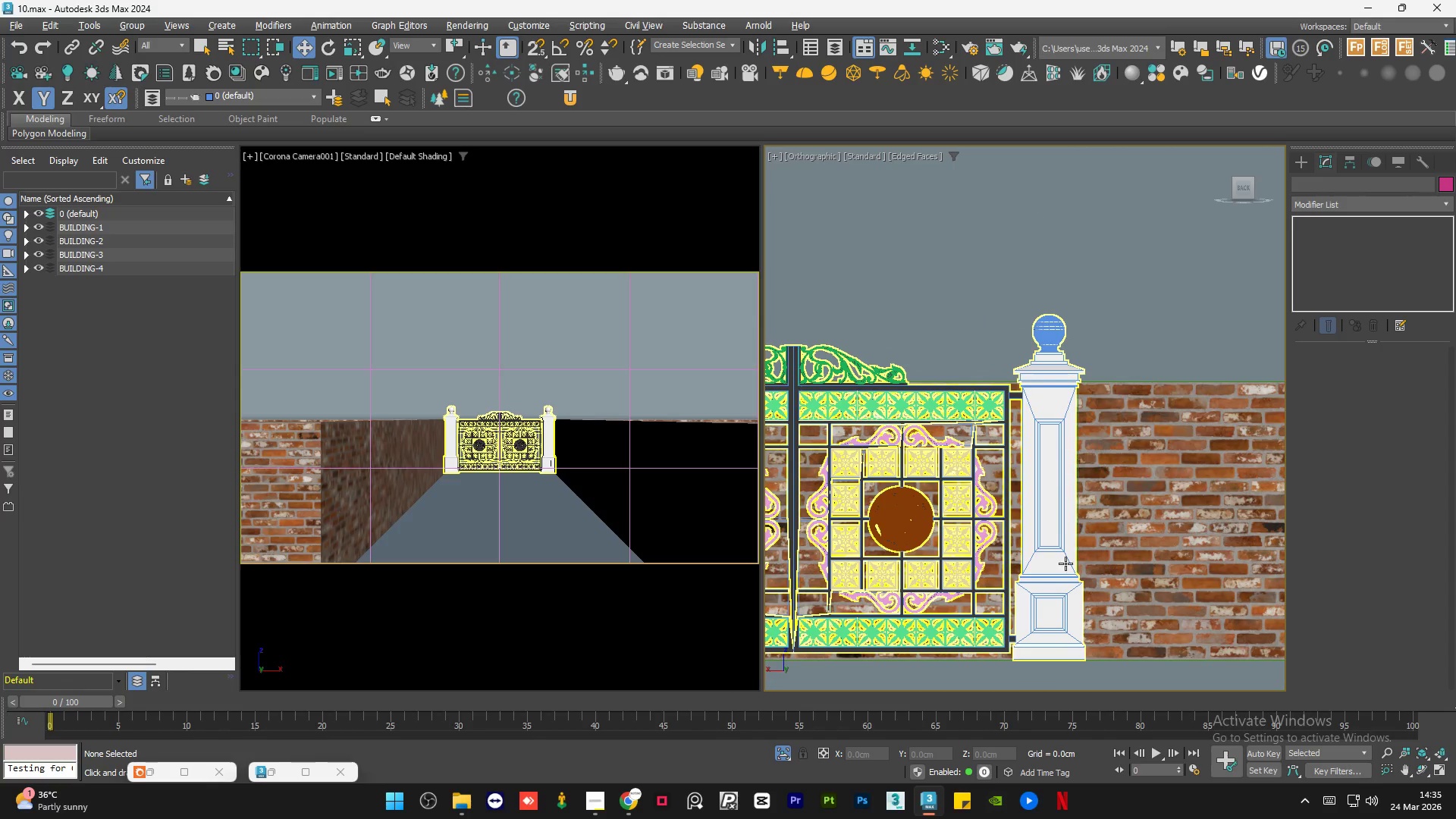 
scroll: coordinate [1087, 606], scroll_direction: up, amount: 7.0
 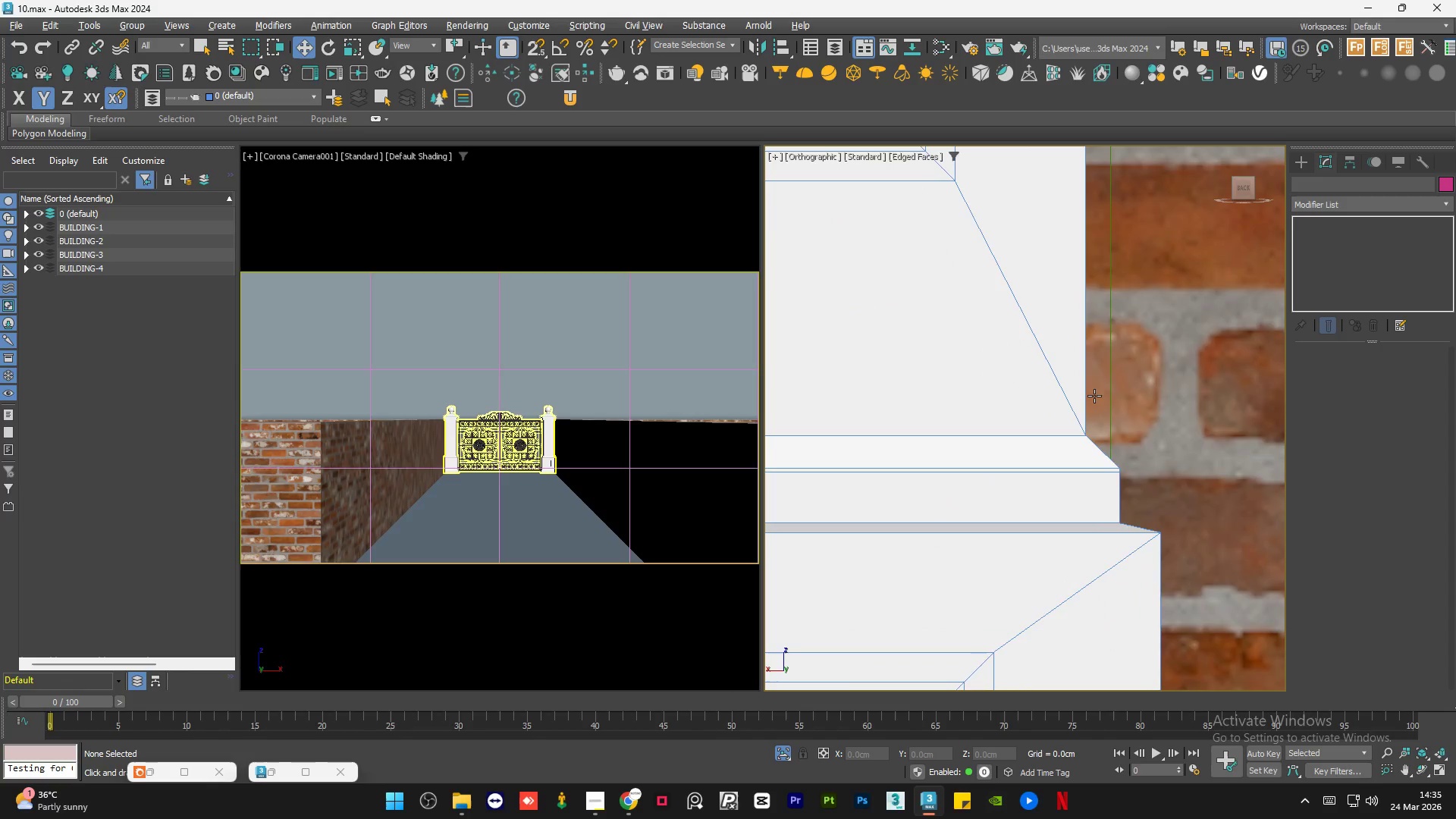 
scroll: coordinate [1122, 530], scroll_direction: down, amount: 8.0
 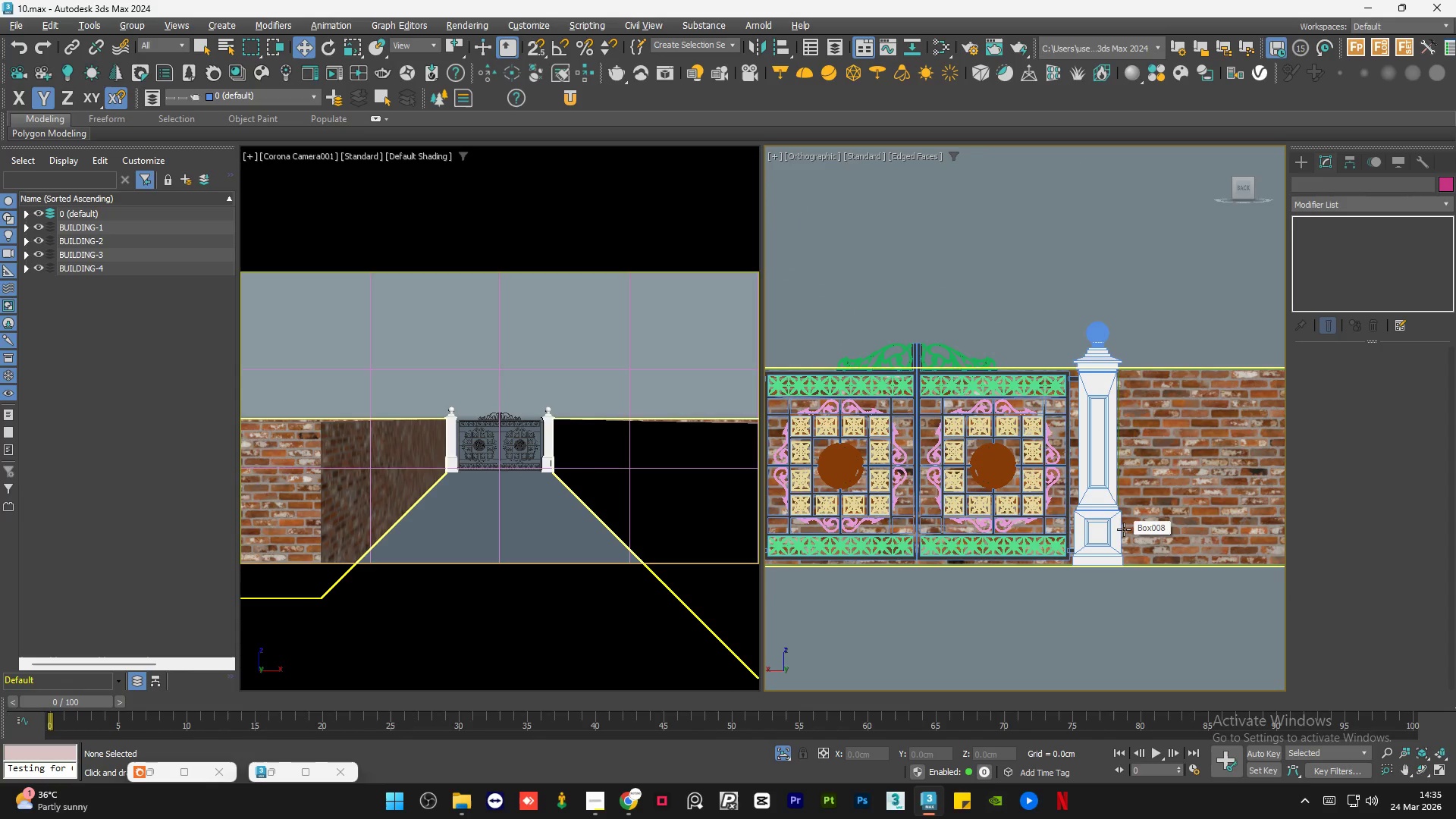 
hold_key(key=AltLeft, duration=1.0)
 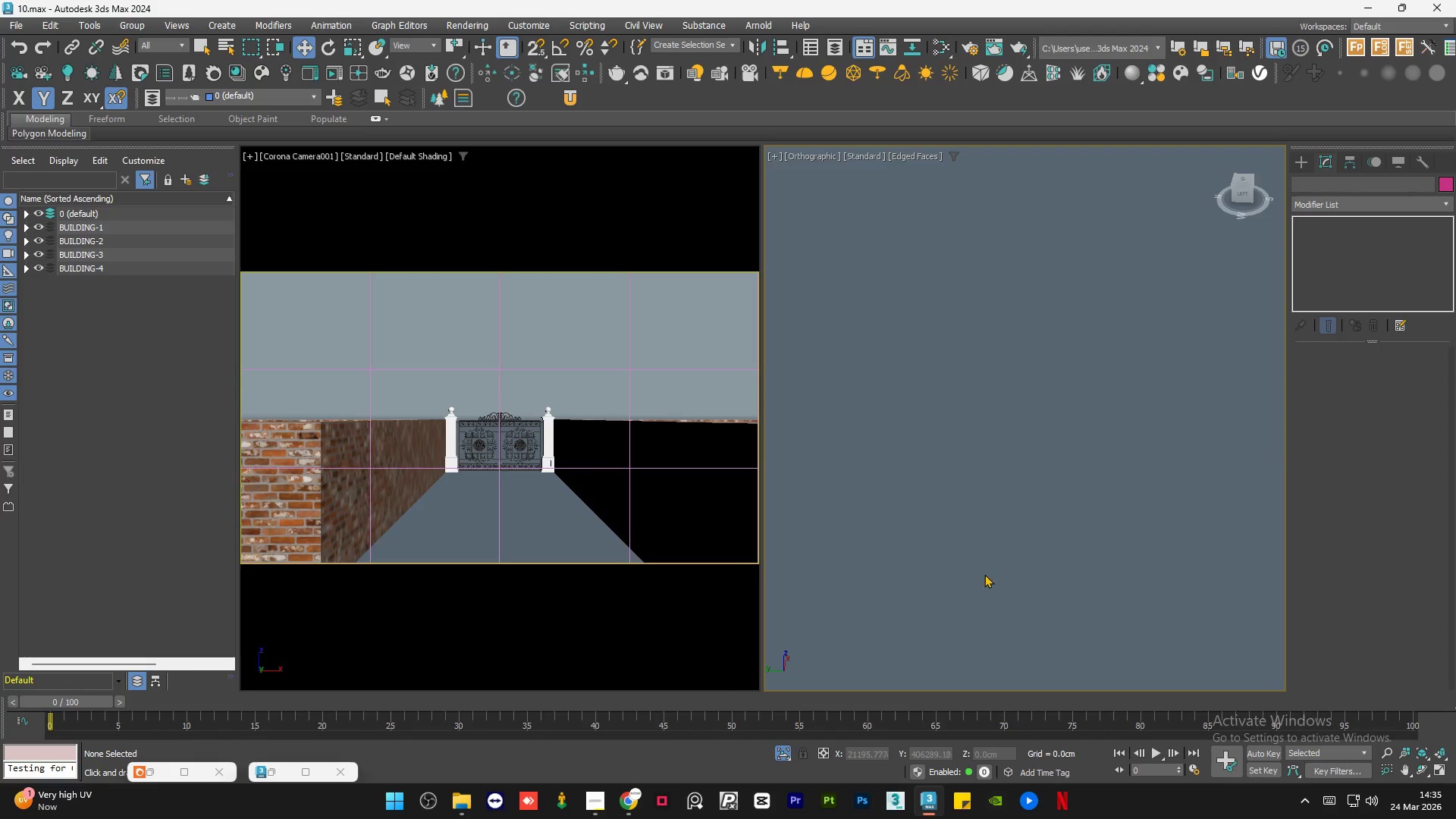 
scroll: coordinate [1128, 527], scroll_direction: down, amount: 1.0
 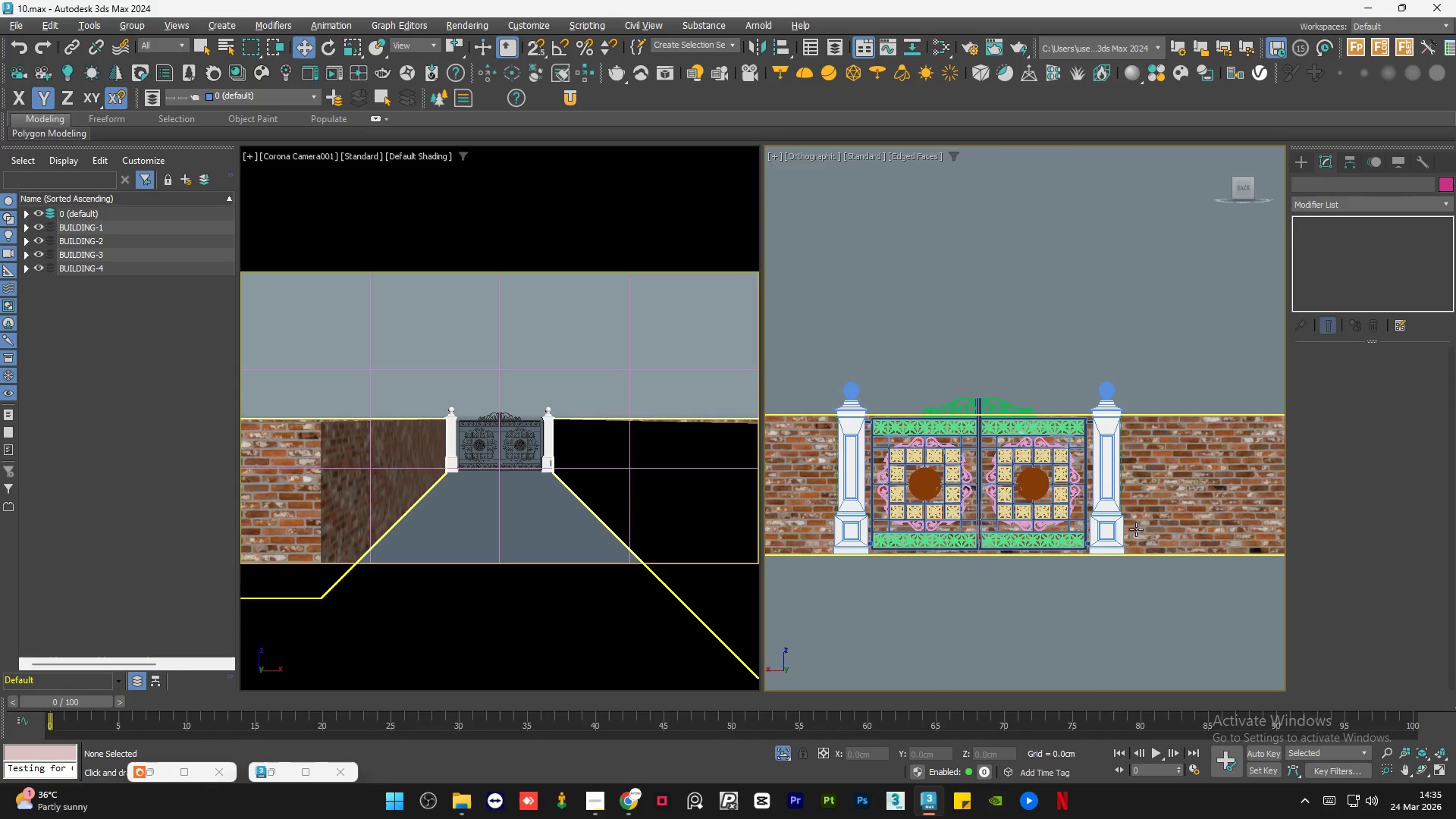 
key(Z)
 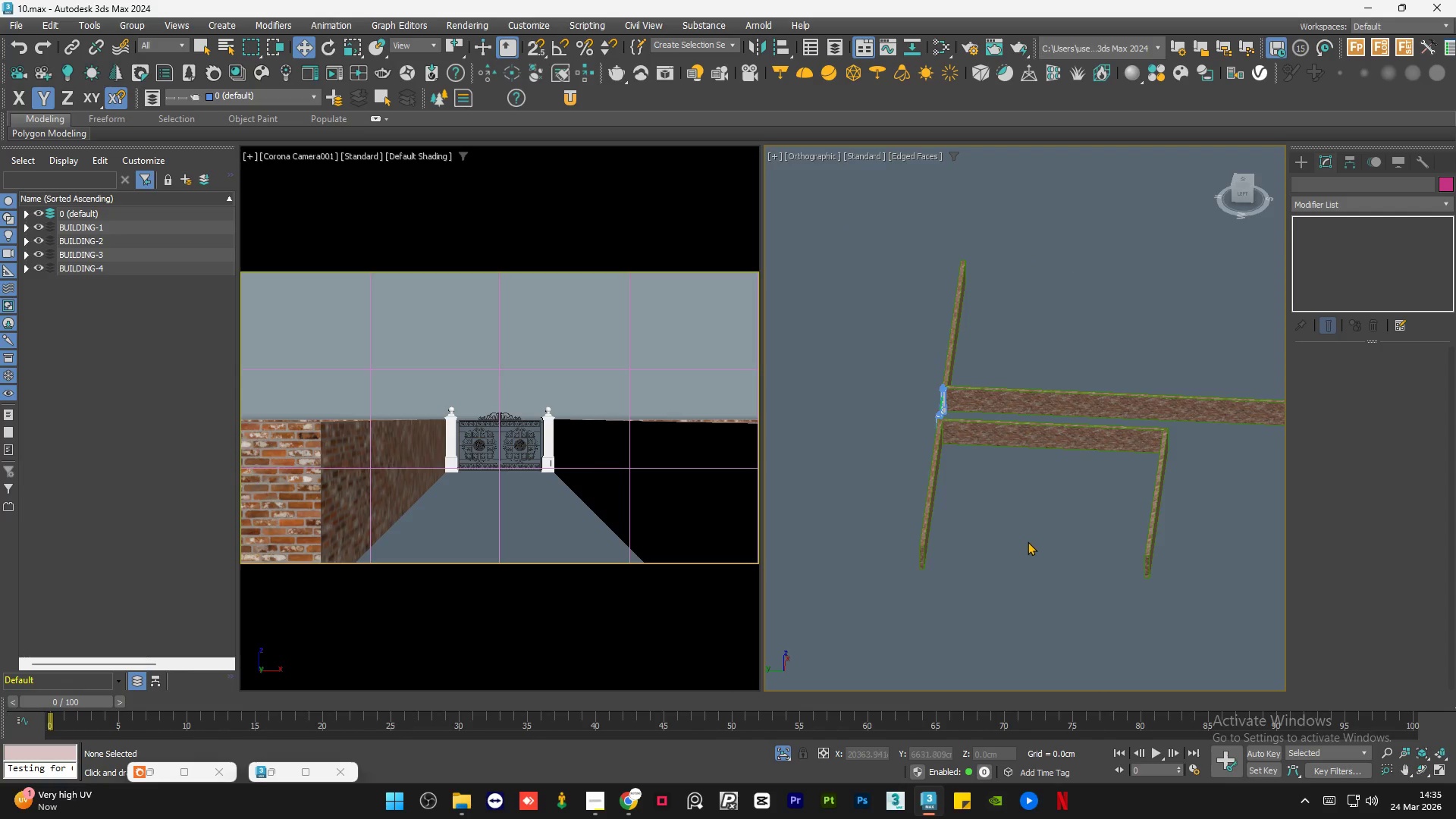 
key(F3)
 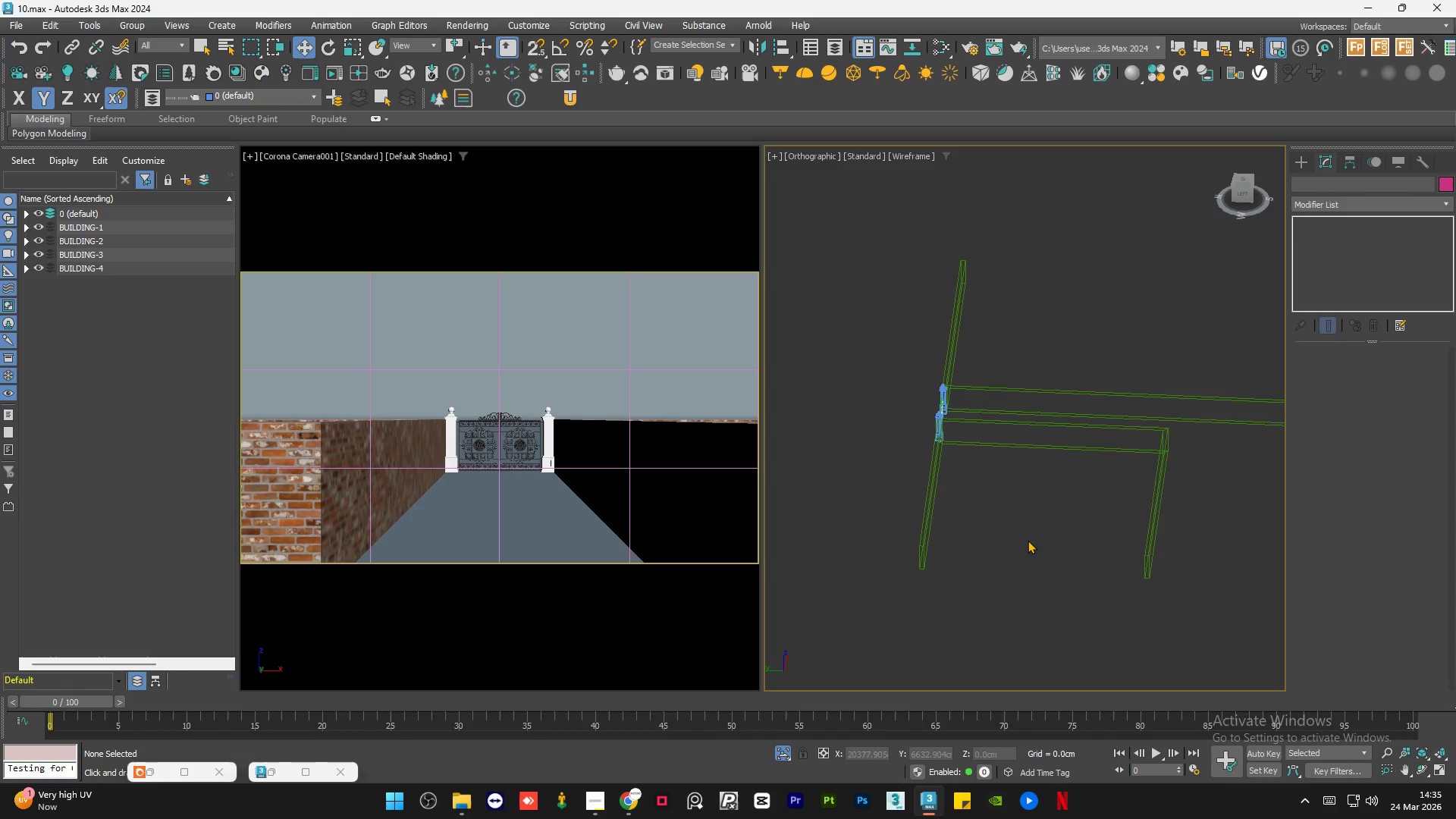 
key(F3)
 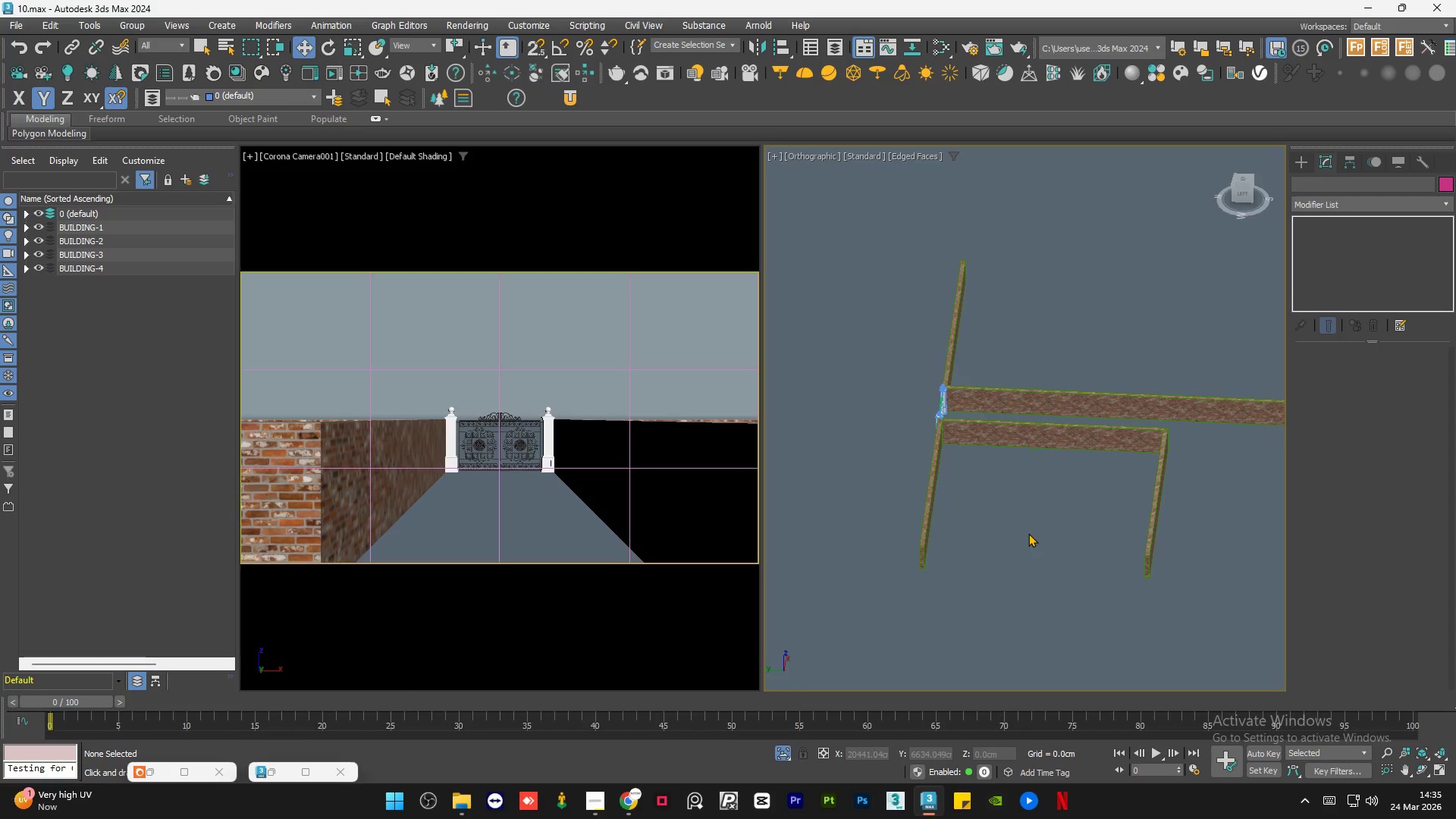 
key(F4)
 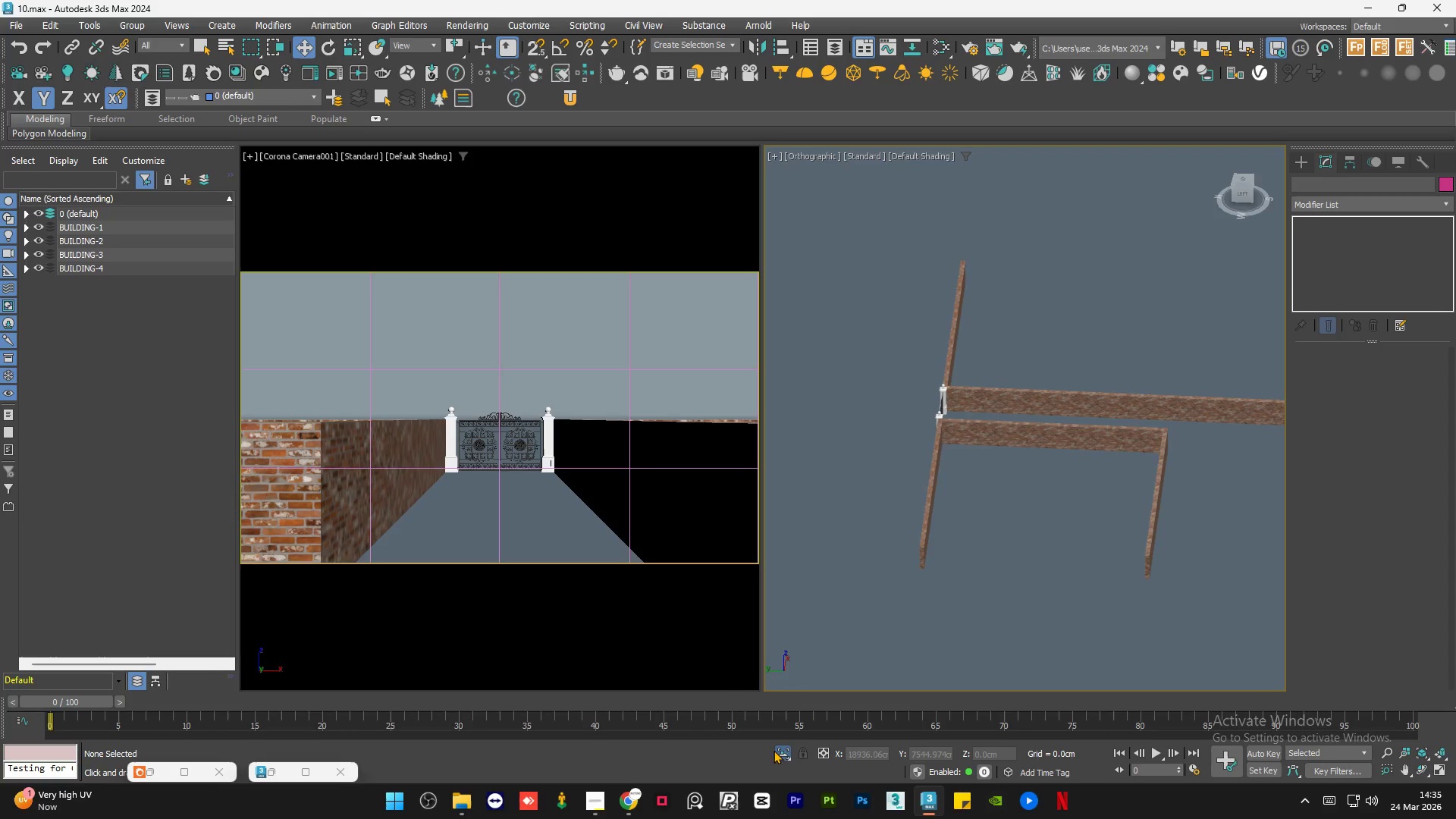 
left_click([778, 748])
 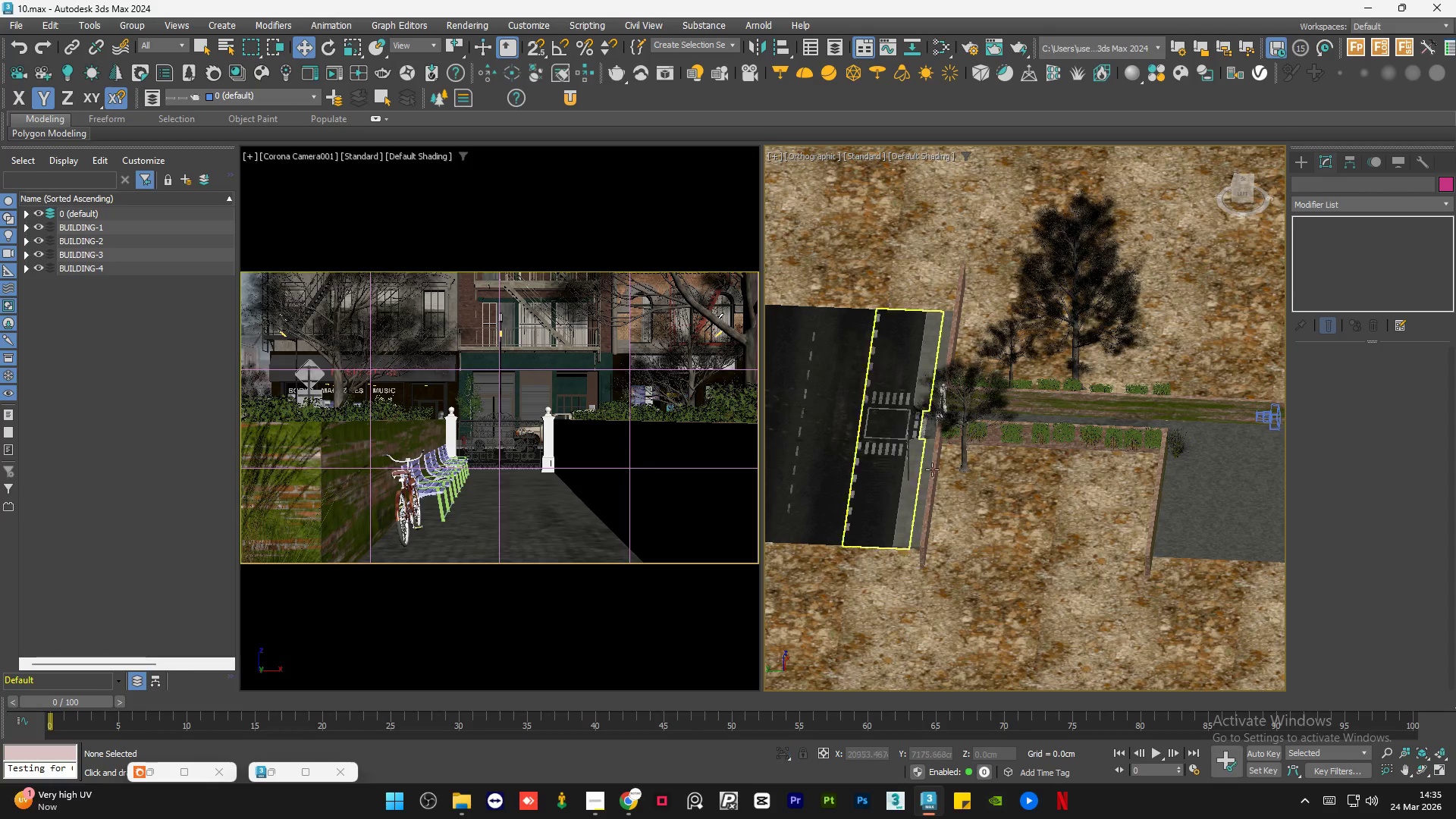 
hold_key(key=AltLeft, duration=0.64)
 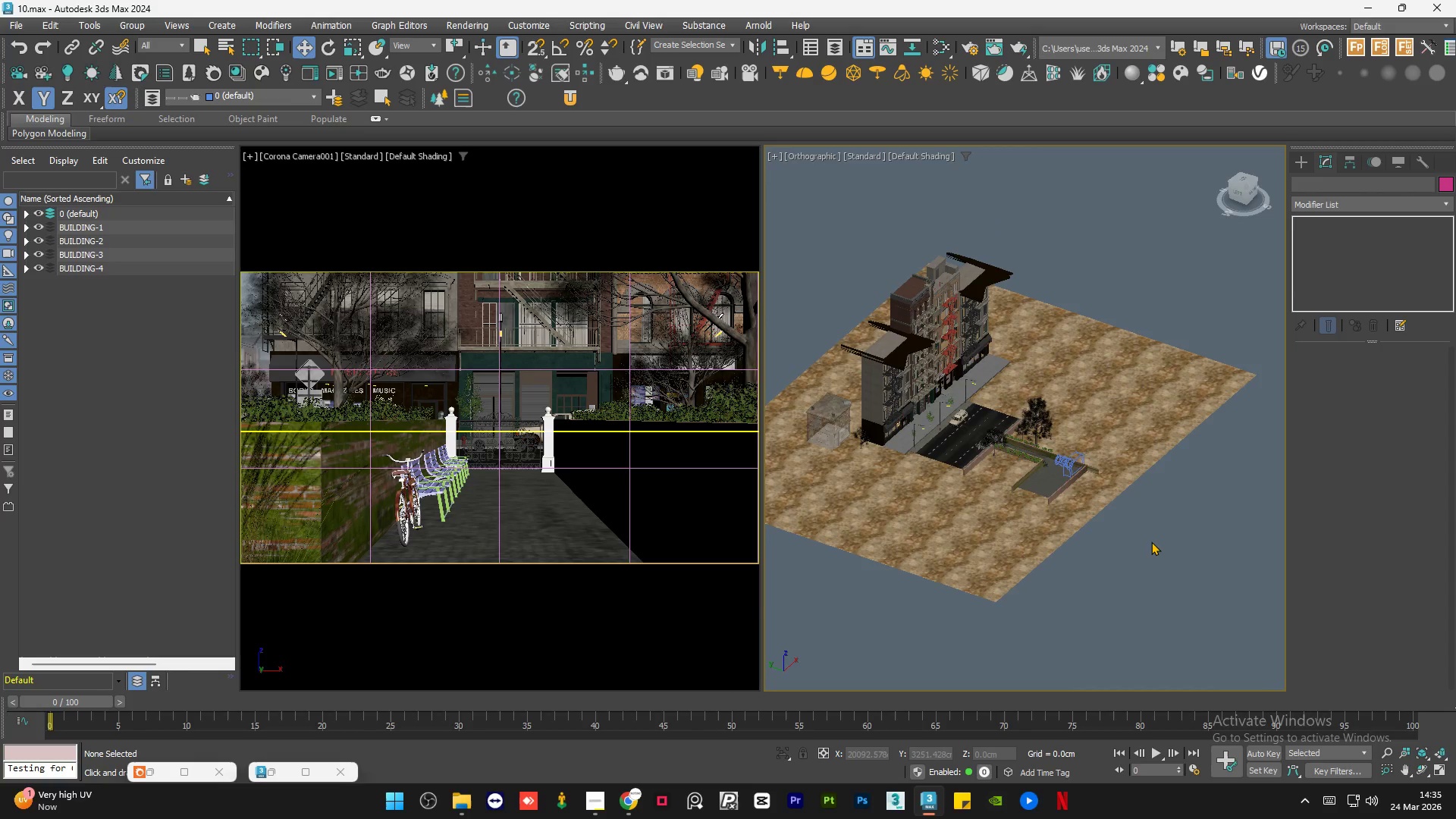 
scroll: coordinate [986, 466], scroll_direction: down, amount: 4.0
 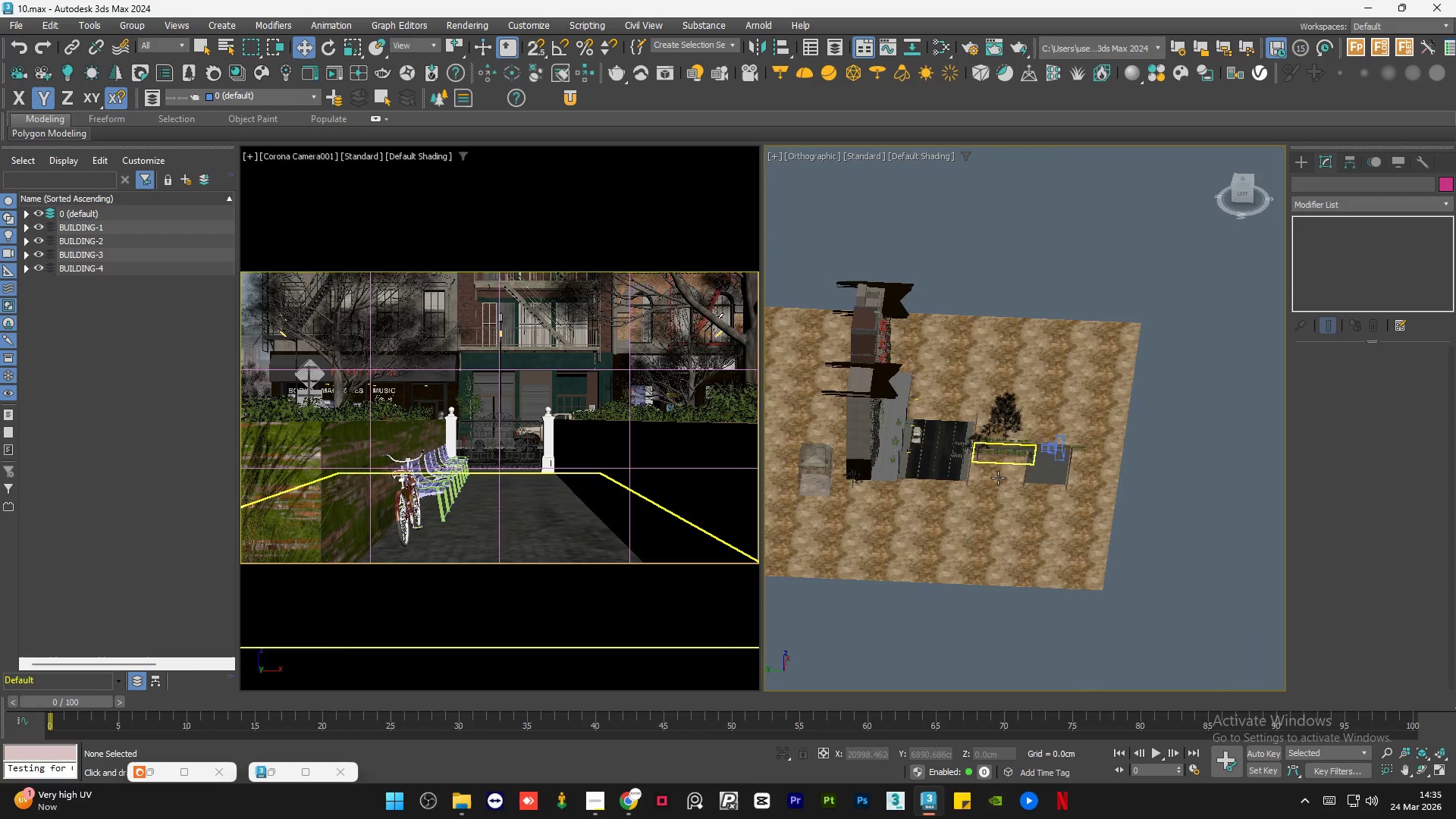 
left_click([1152, 541])
 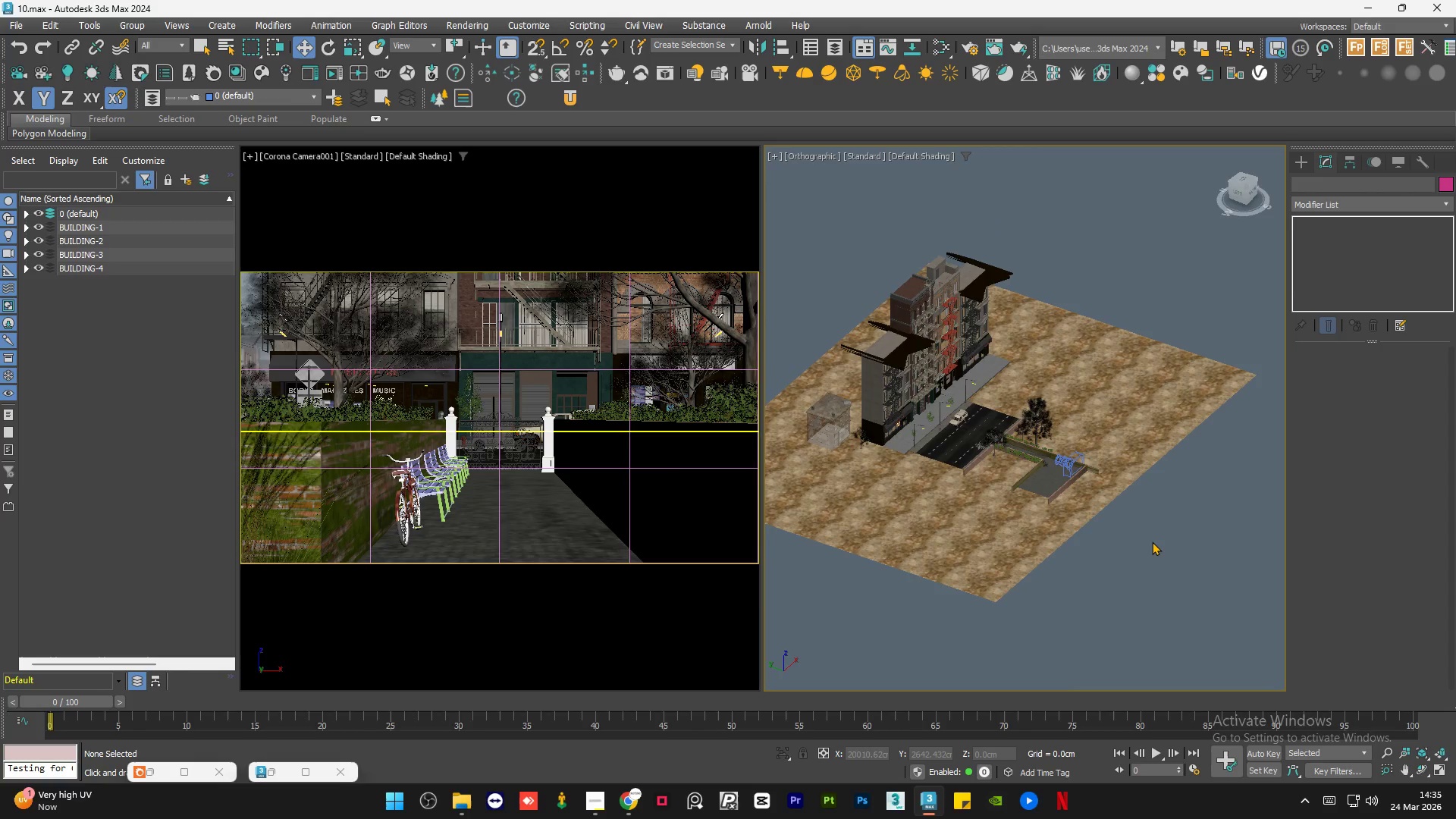 
key(Control+S)
 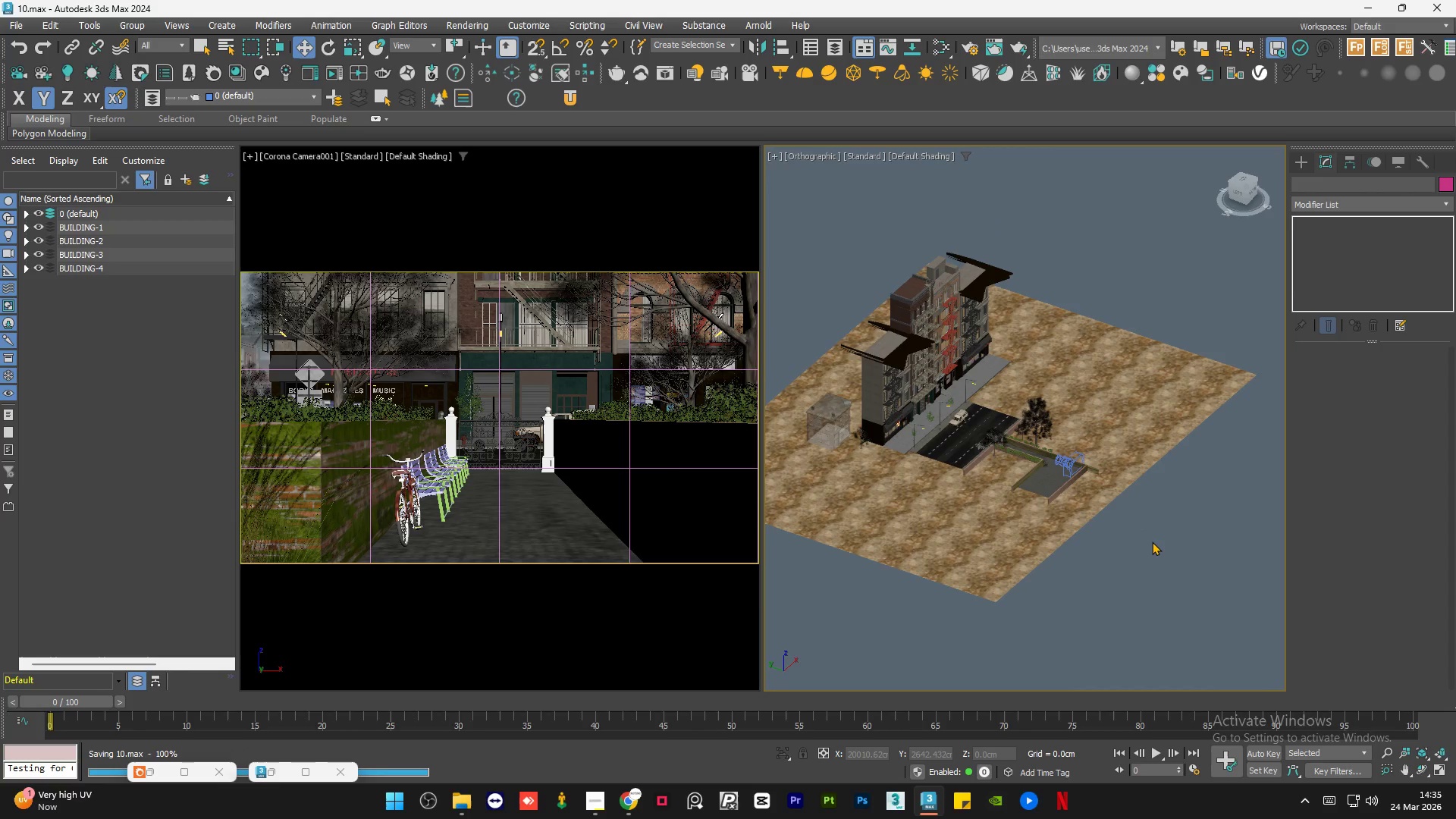 
hold_key(key=AltLeft, duration=0.84)
 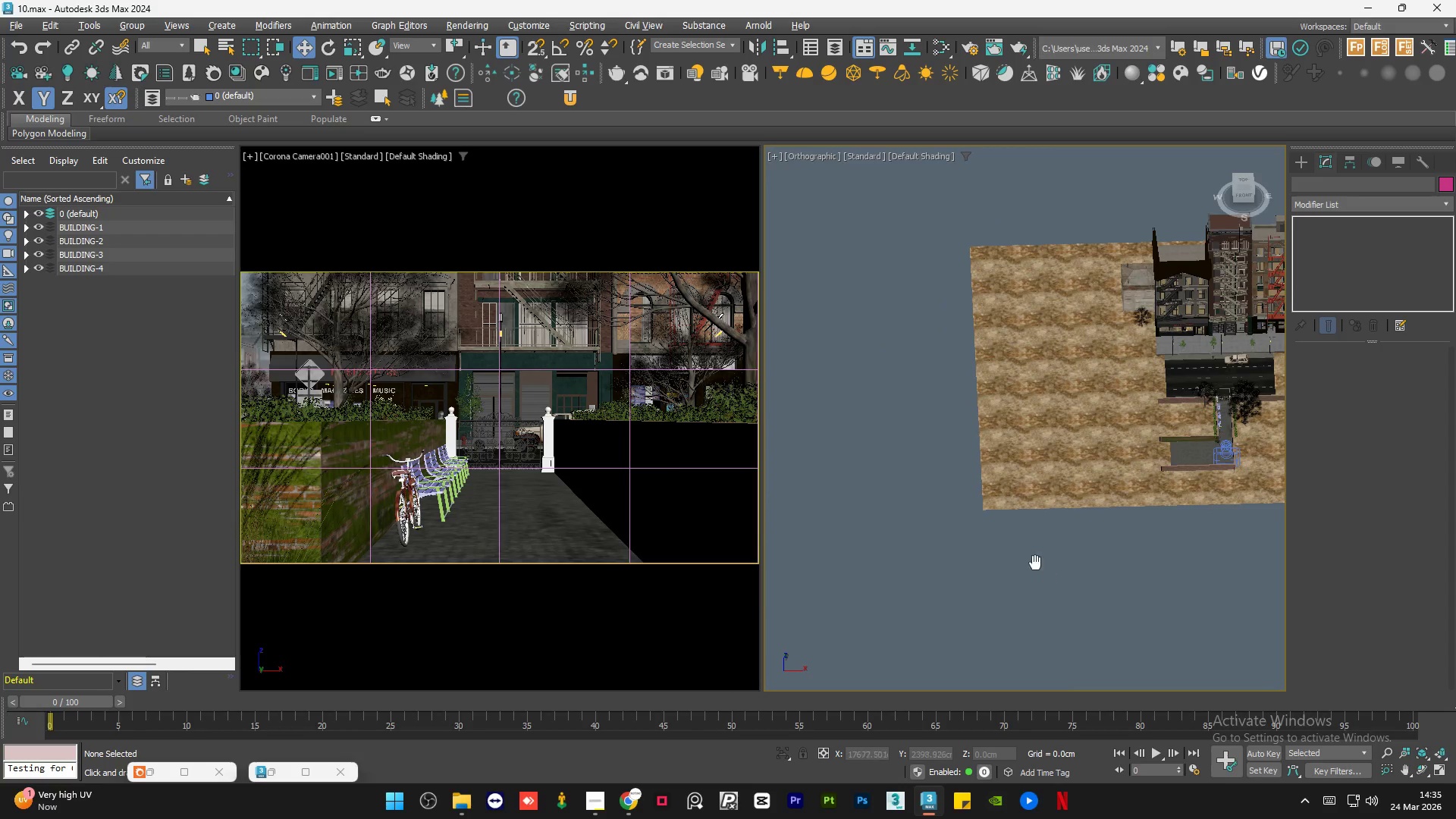 
scroll: coordinate [1023, 558], scroll_direction: down, amount: 1.0
 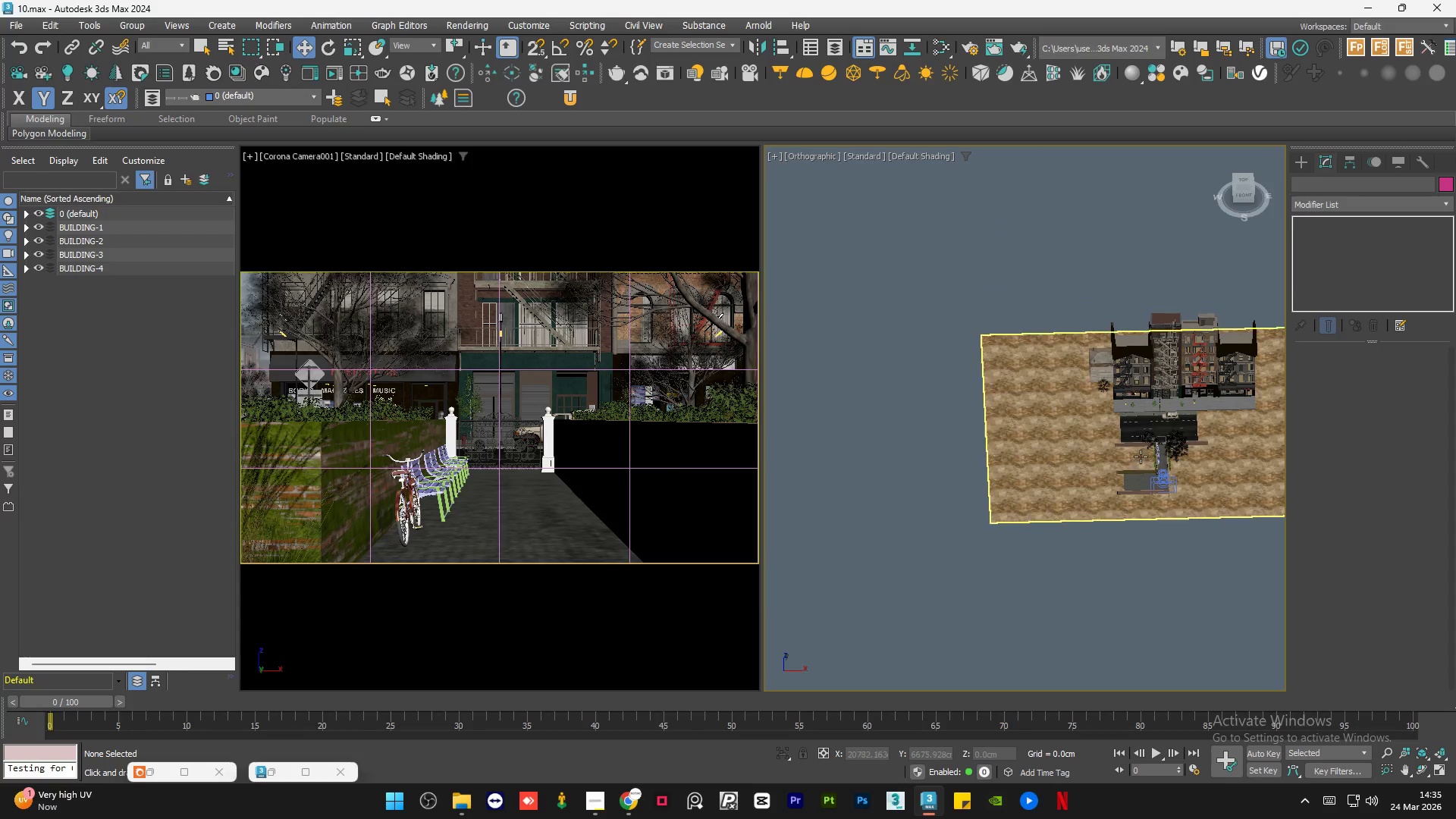 
scroll: coordinate [1163, 459], scroll_direction: up, amount: 7.0
 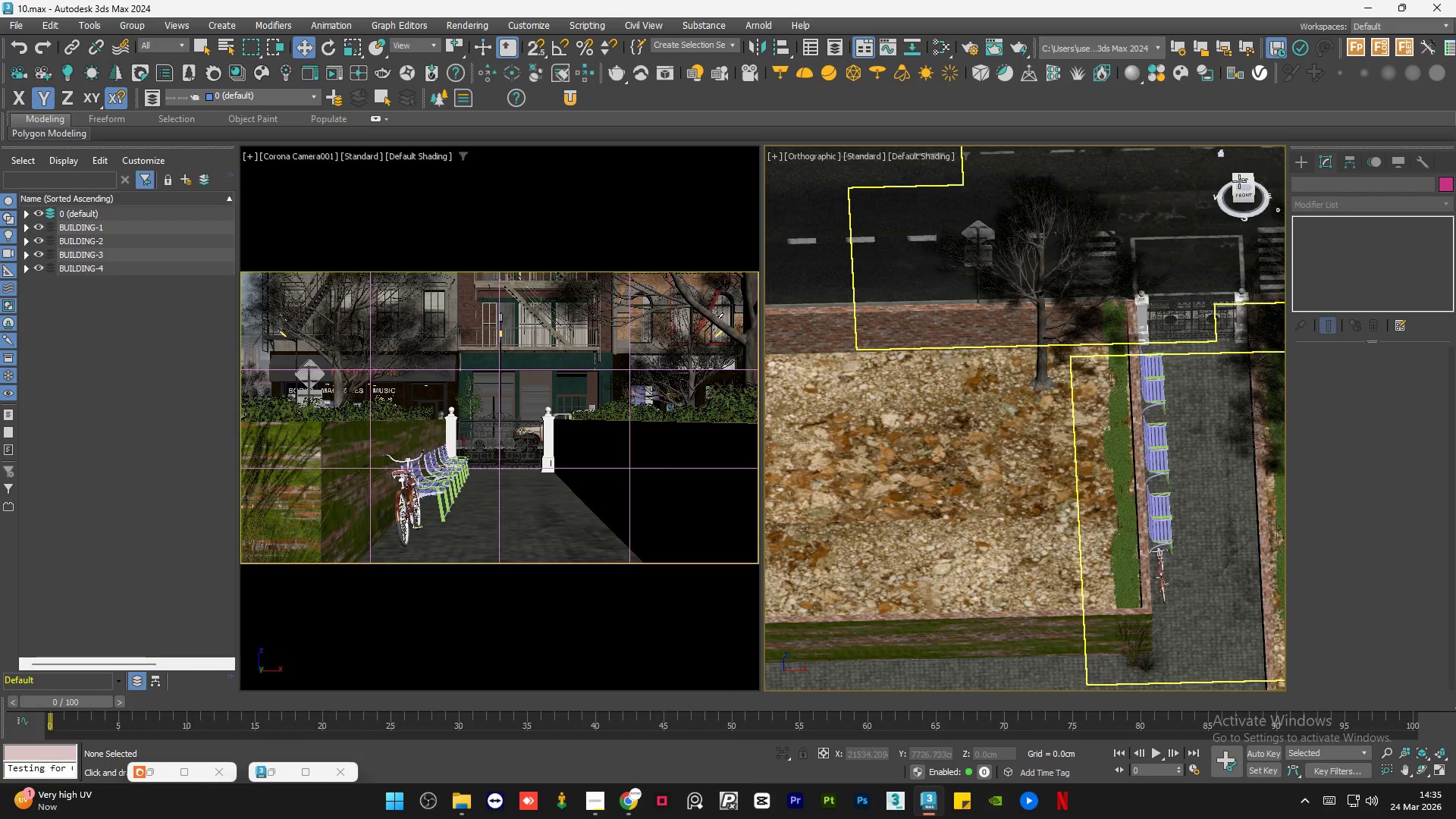 
left_click([1244, 175])
 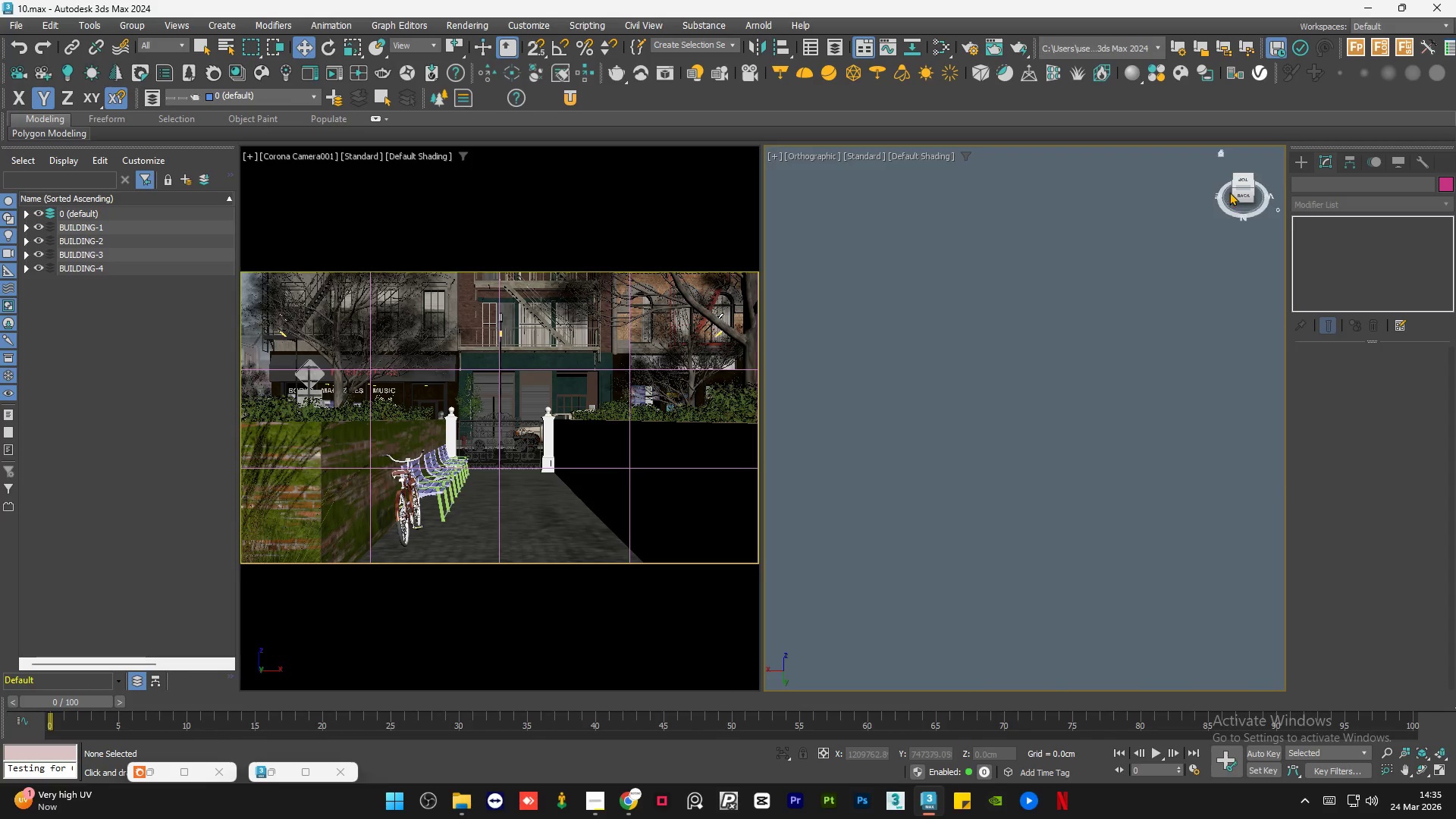 
left_click([1241, 178])
 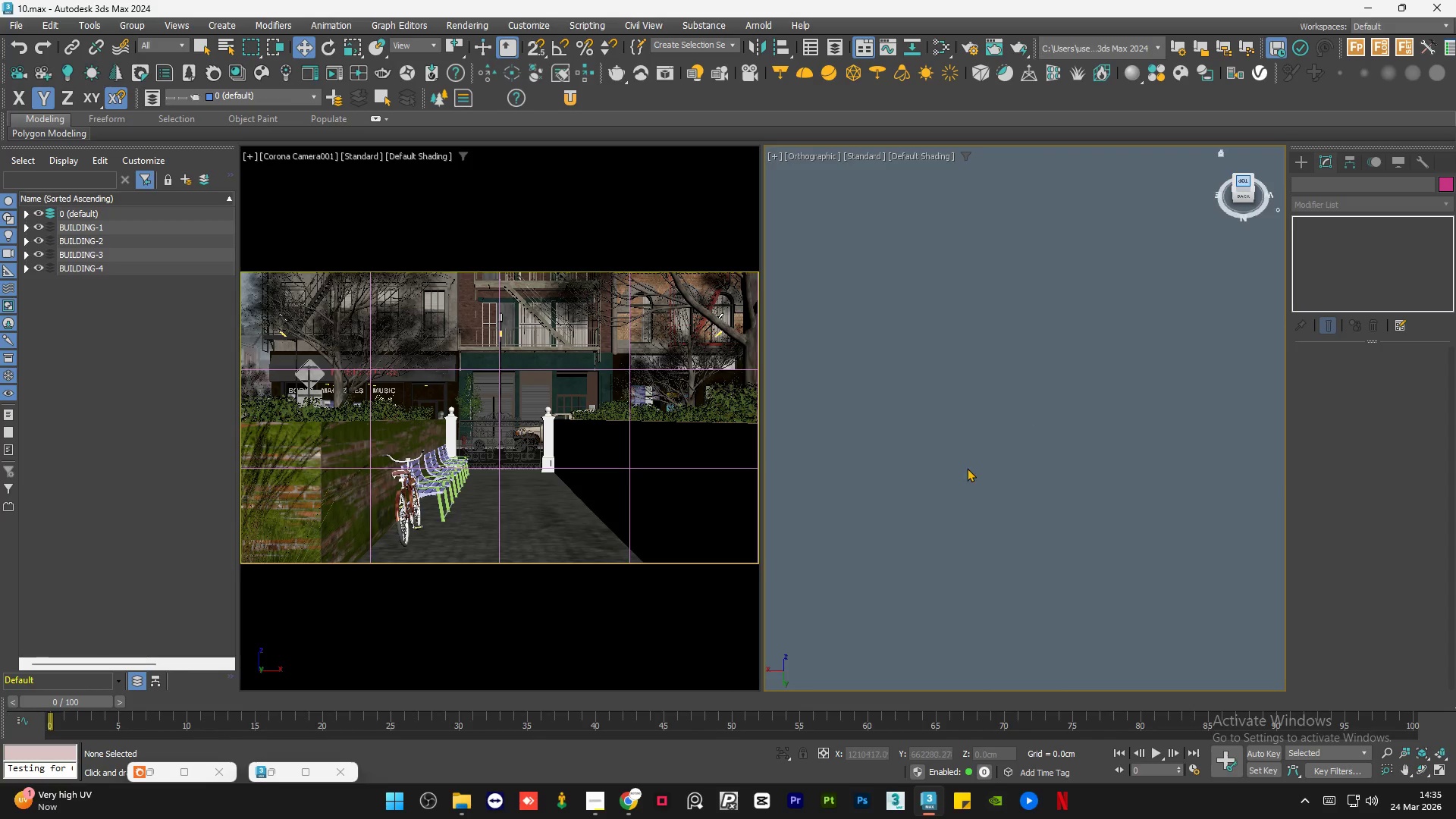 
key(Z)
 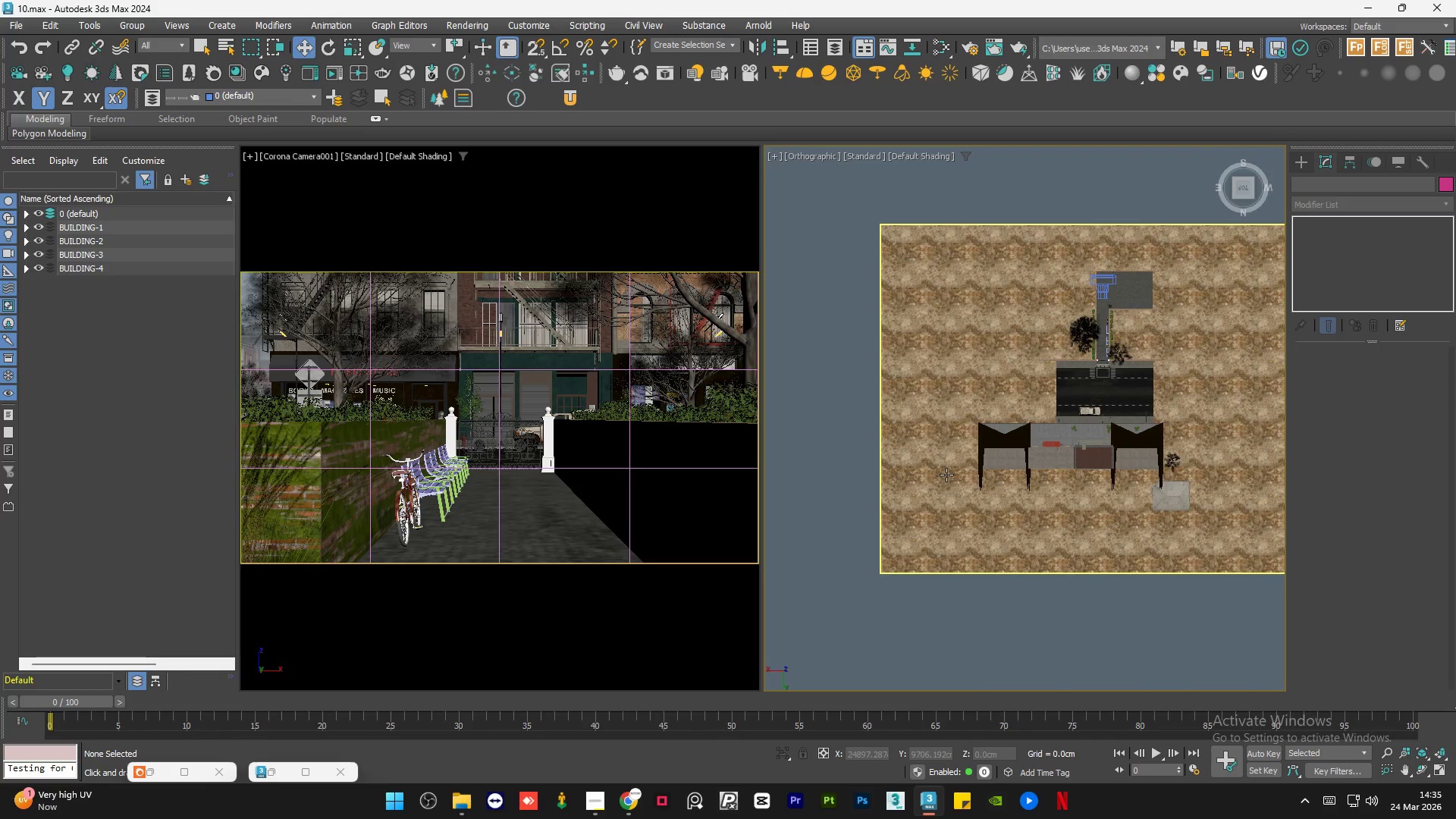 
scroll: coordinate [946, 475], scroll_direction: down, amount: 1.0
 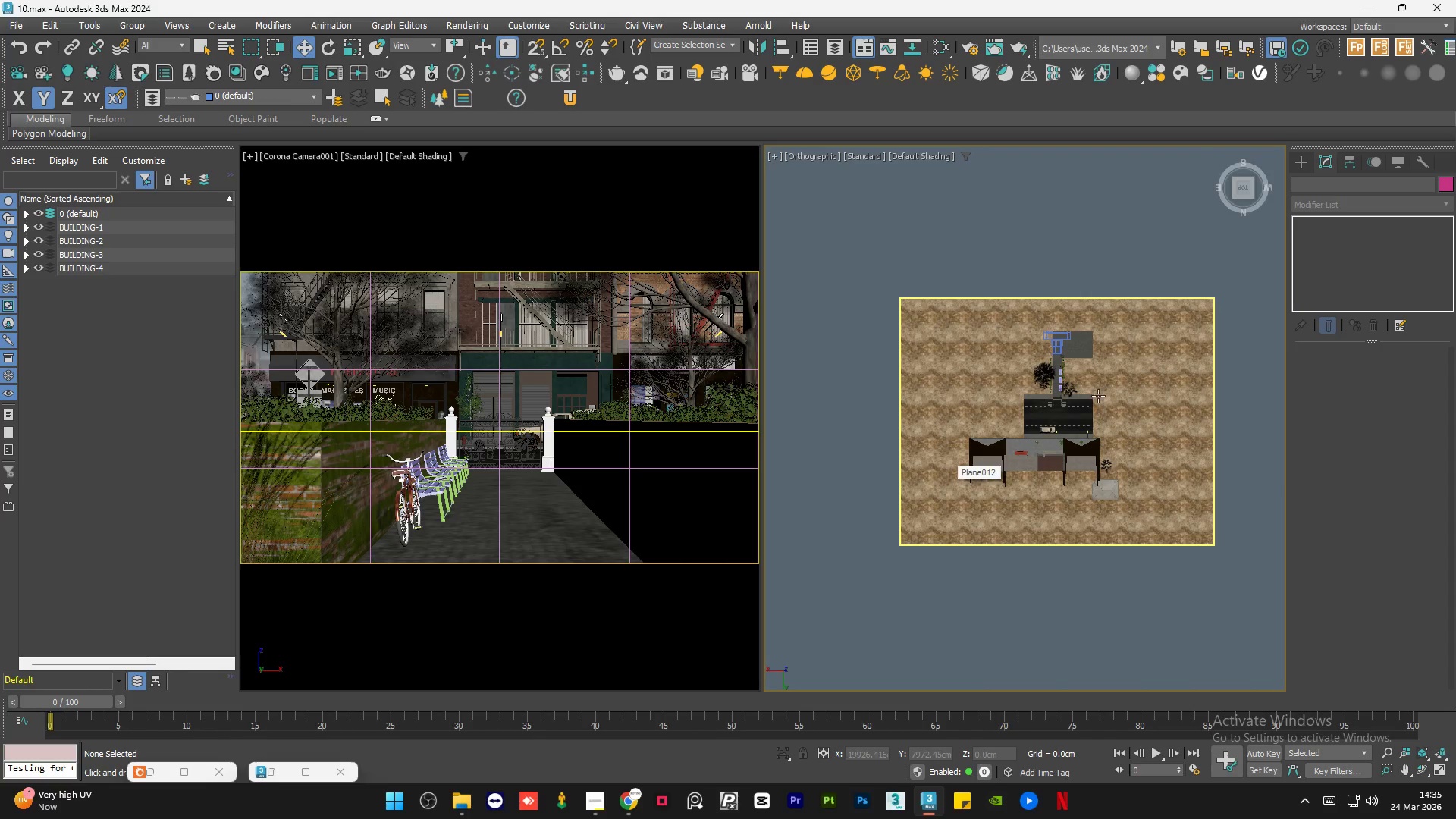 
scroll: coordinate [913, 298], scroll_direction: up, amount: 11.0
 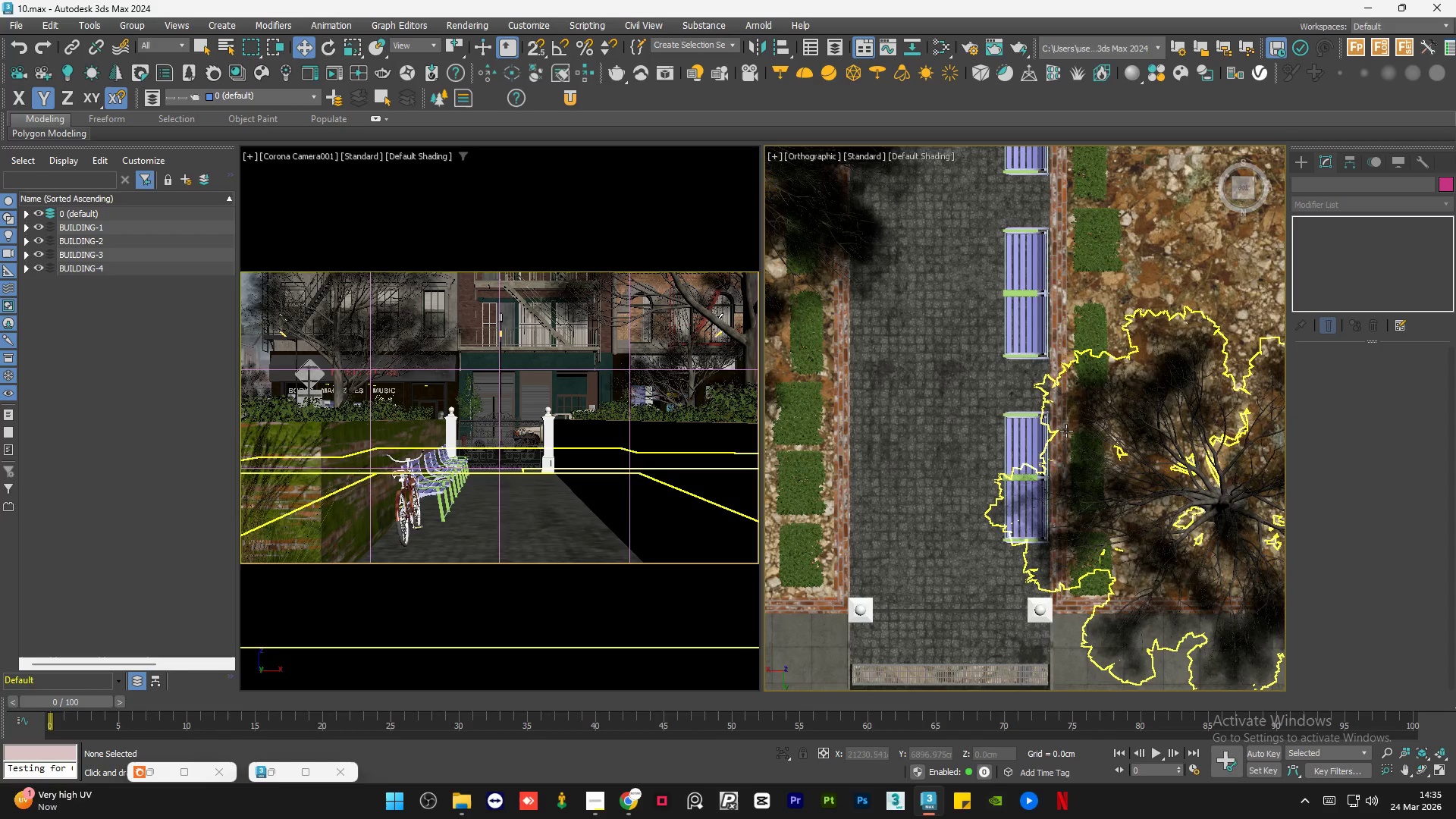 
scroll: coordinate [1066, 431], scroll_direction: down, amount: 2.0
 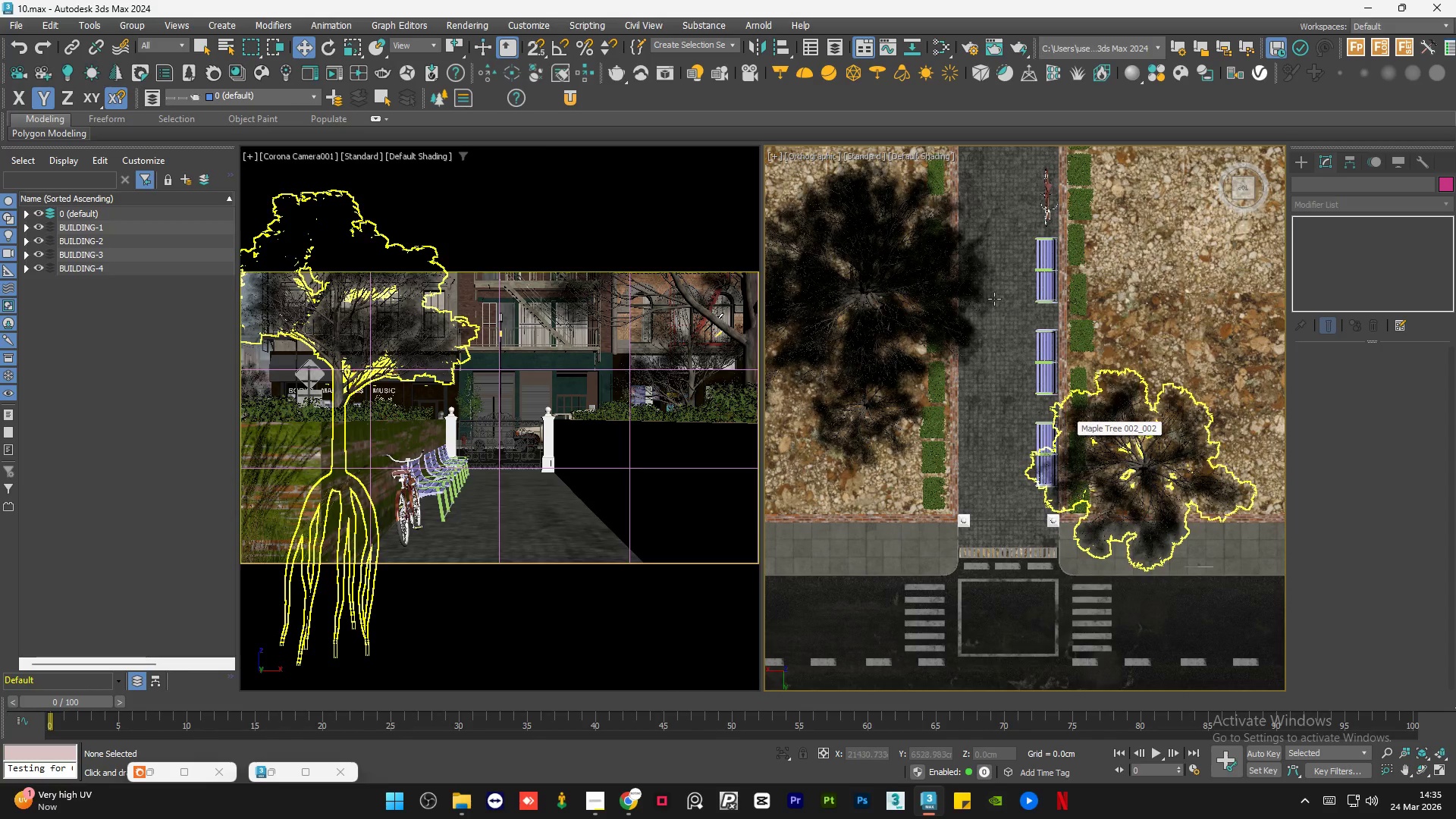 
scroll: coordinate [994, 299], scroll_direction: up, amount: 2.0
 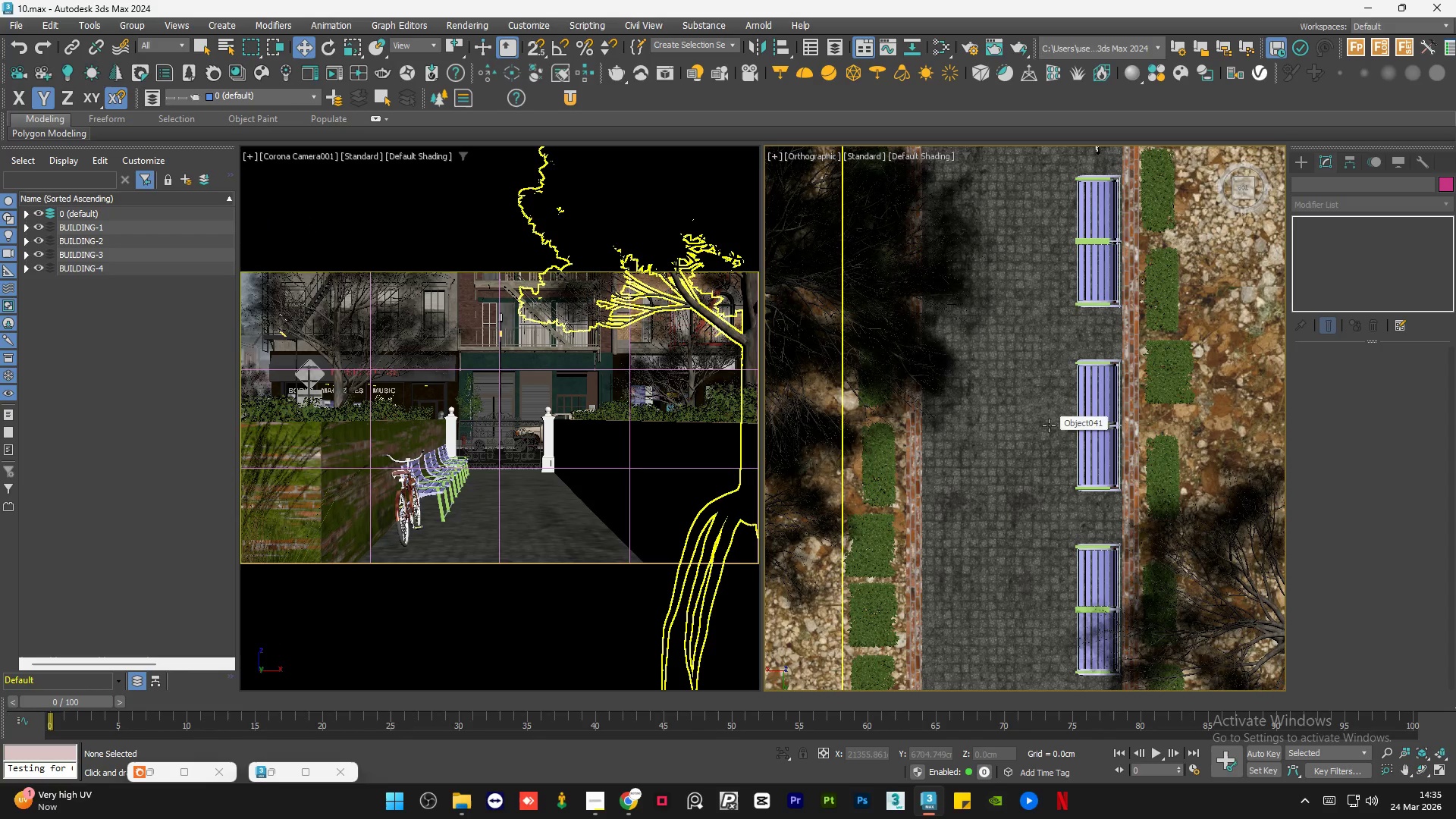 
scroll: coordinate [1049, 425], scroll_direction: down, amount: 1.0
 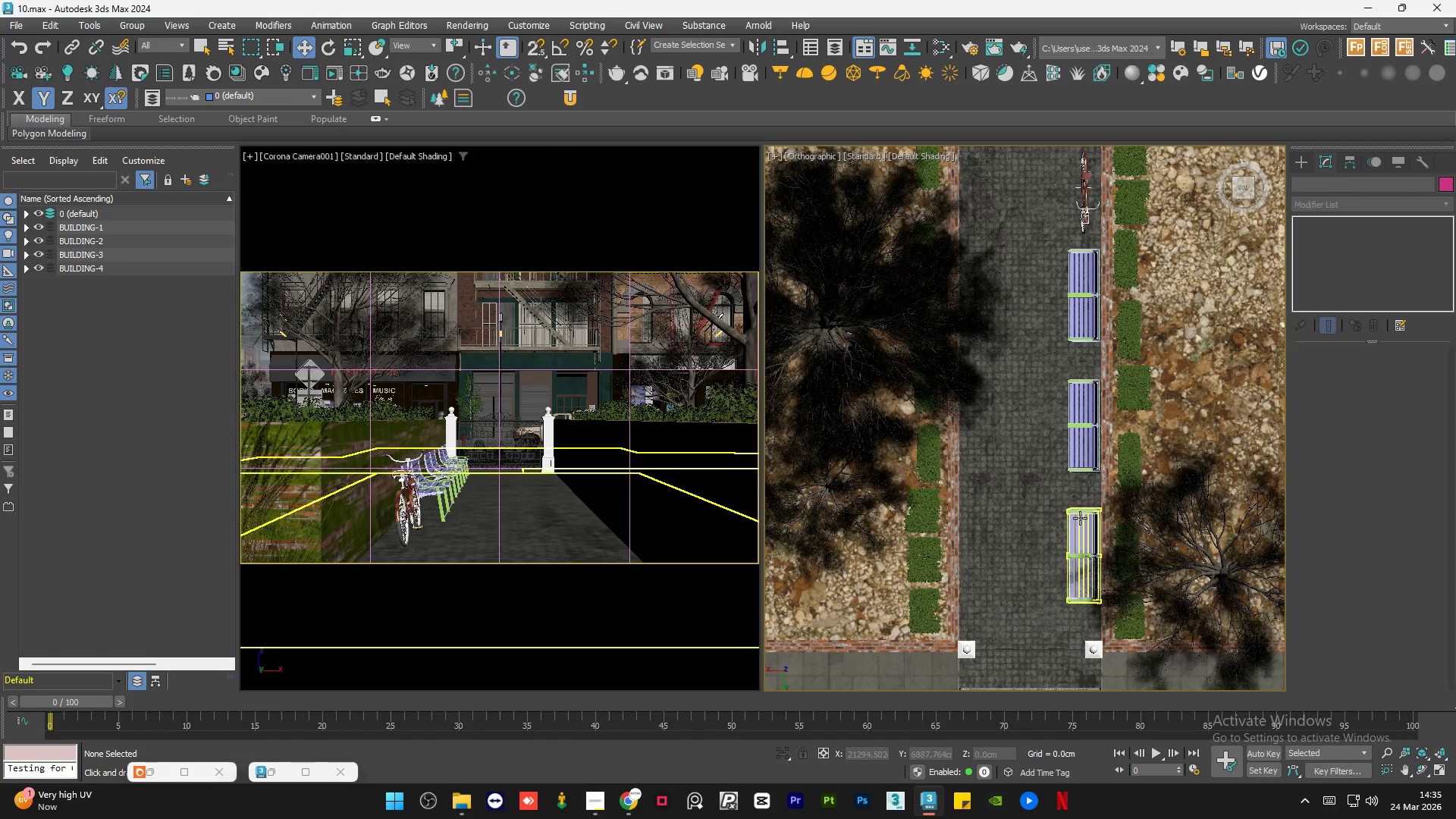 
left_click([1080, 518])
 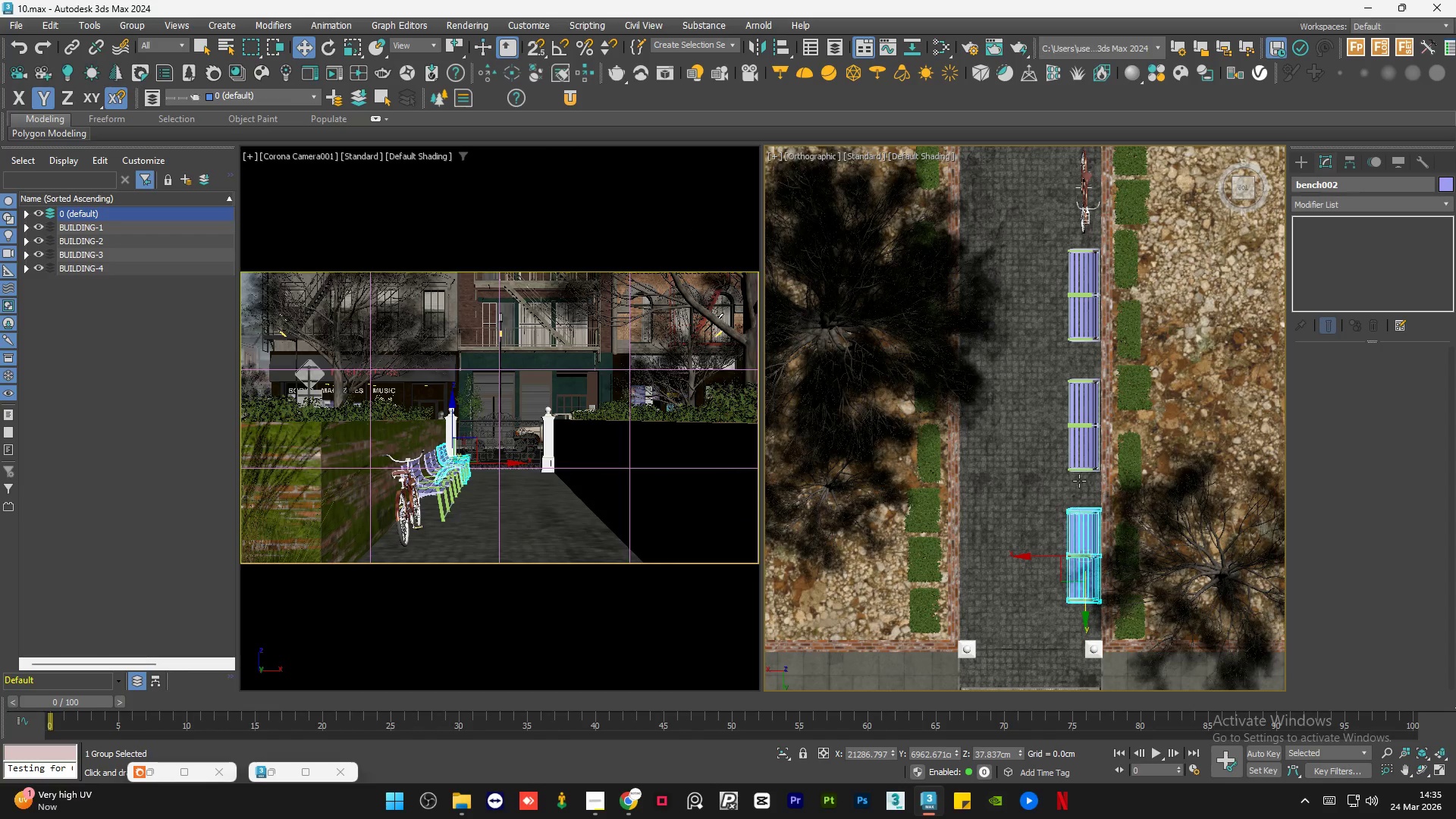 
hold_key(key=ControlLeft, duration=0.72)
 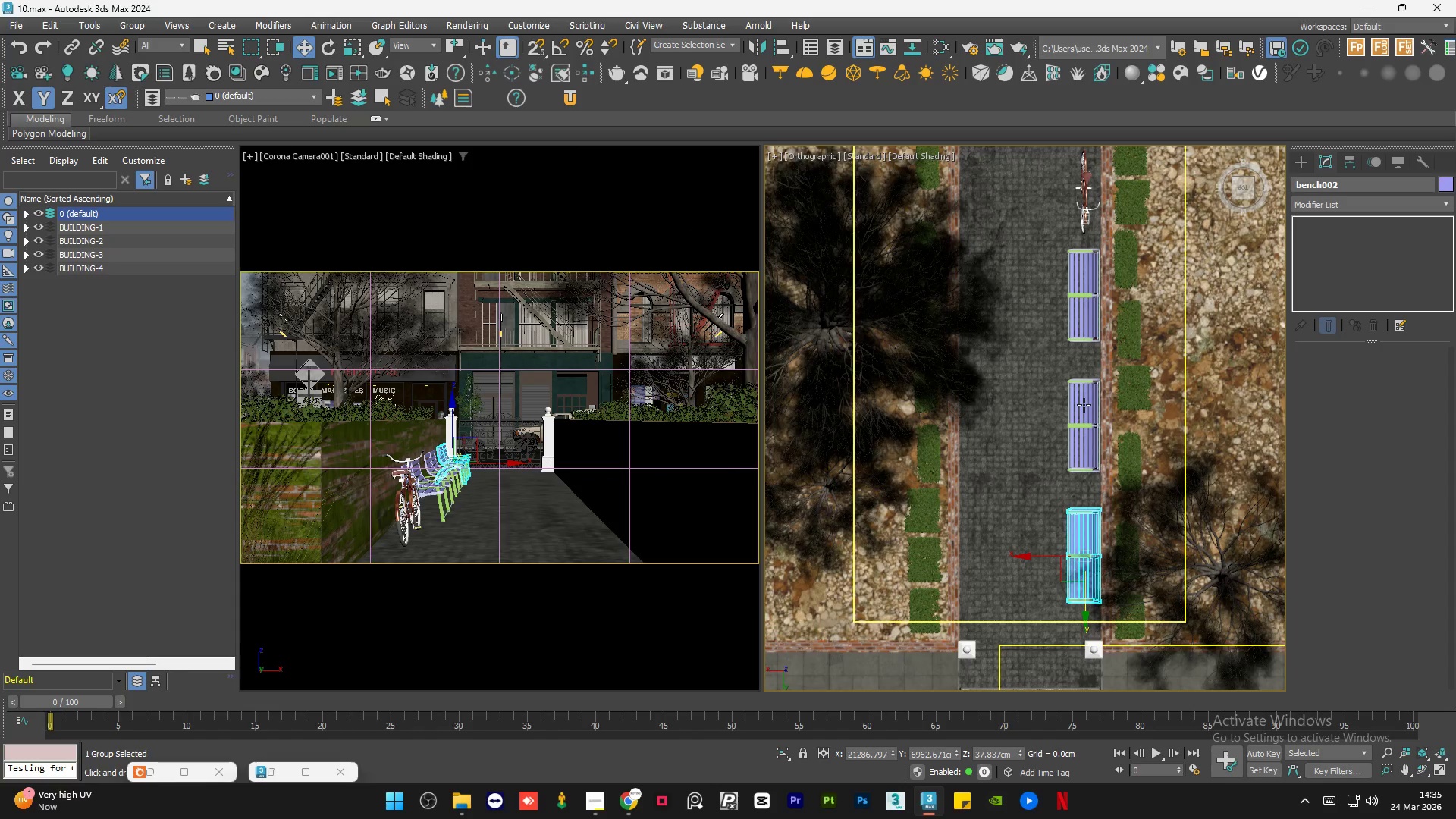 
scroll: coordinate [1084, 404], scroll_direction: up, amount: 3.0
 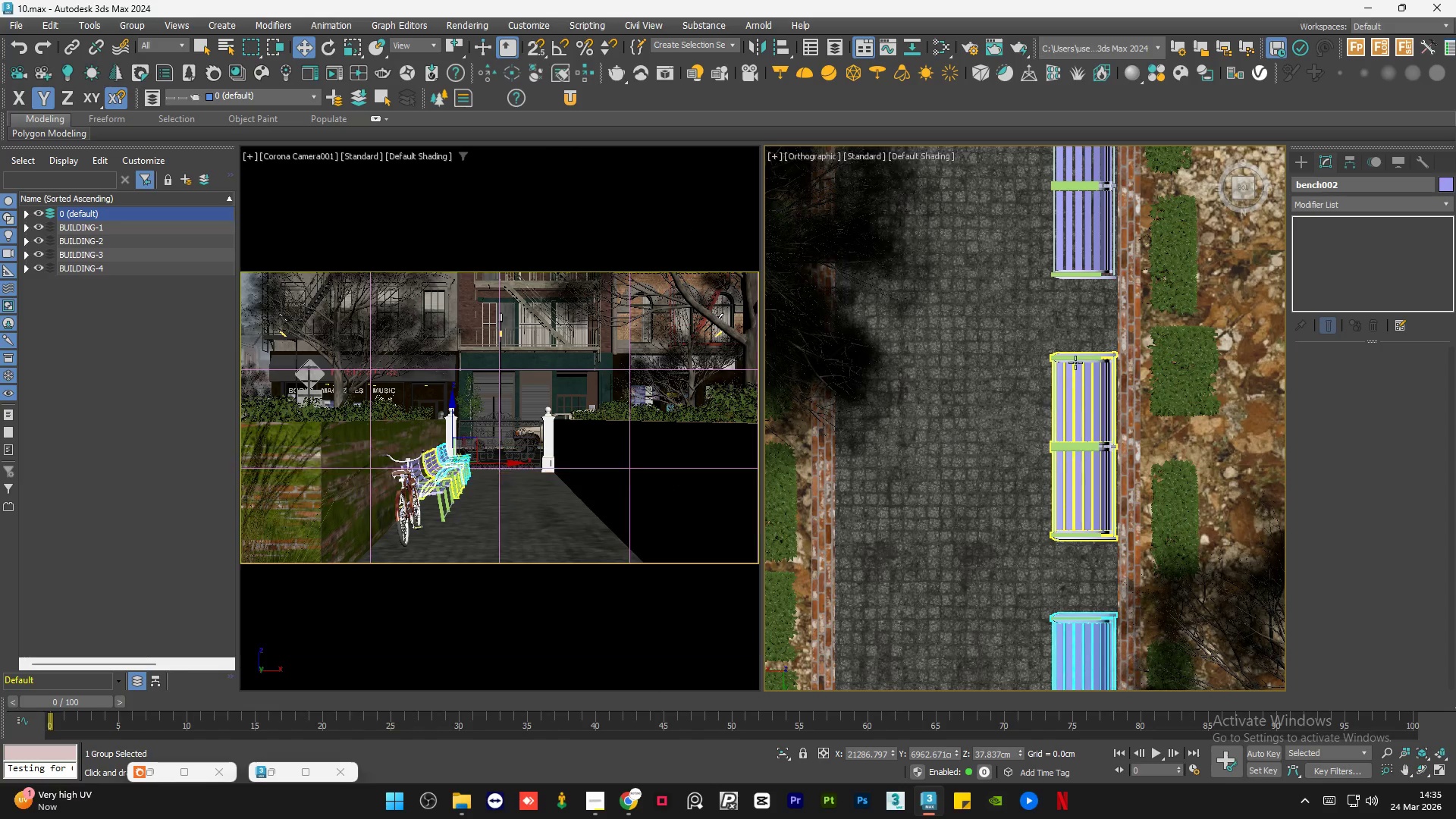 
hold_key(key=ControlLeft, duration=0.59)
left_click([1075, 361])
 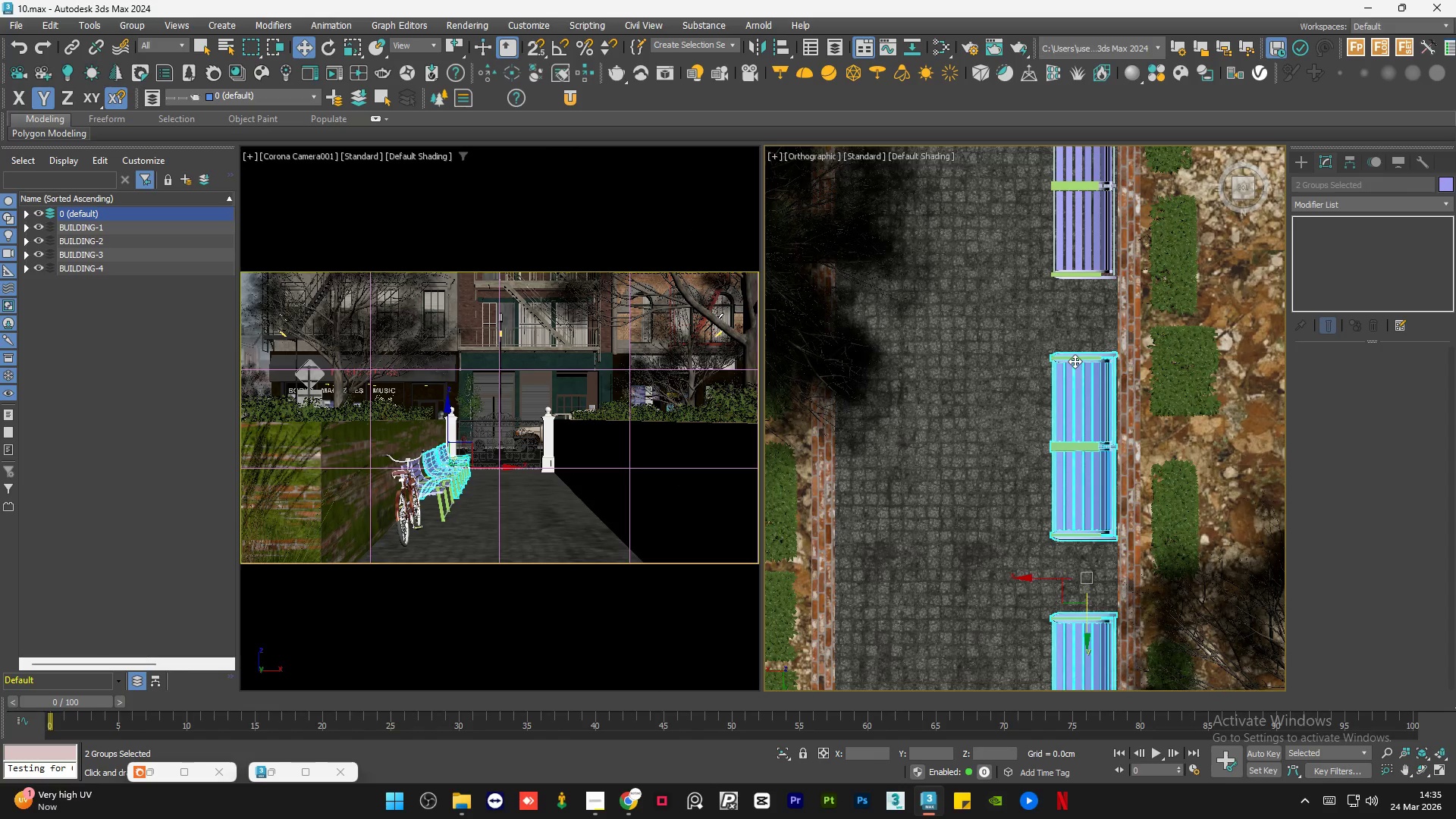 
hold_key(key=ShiftLeft, duration=1.5)
 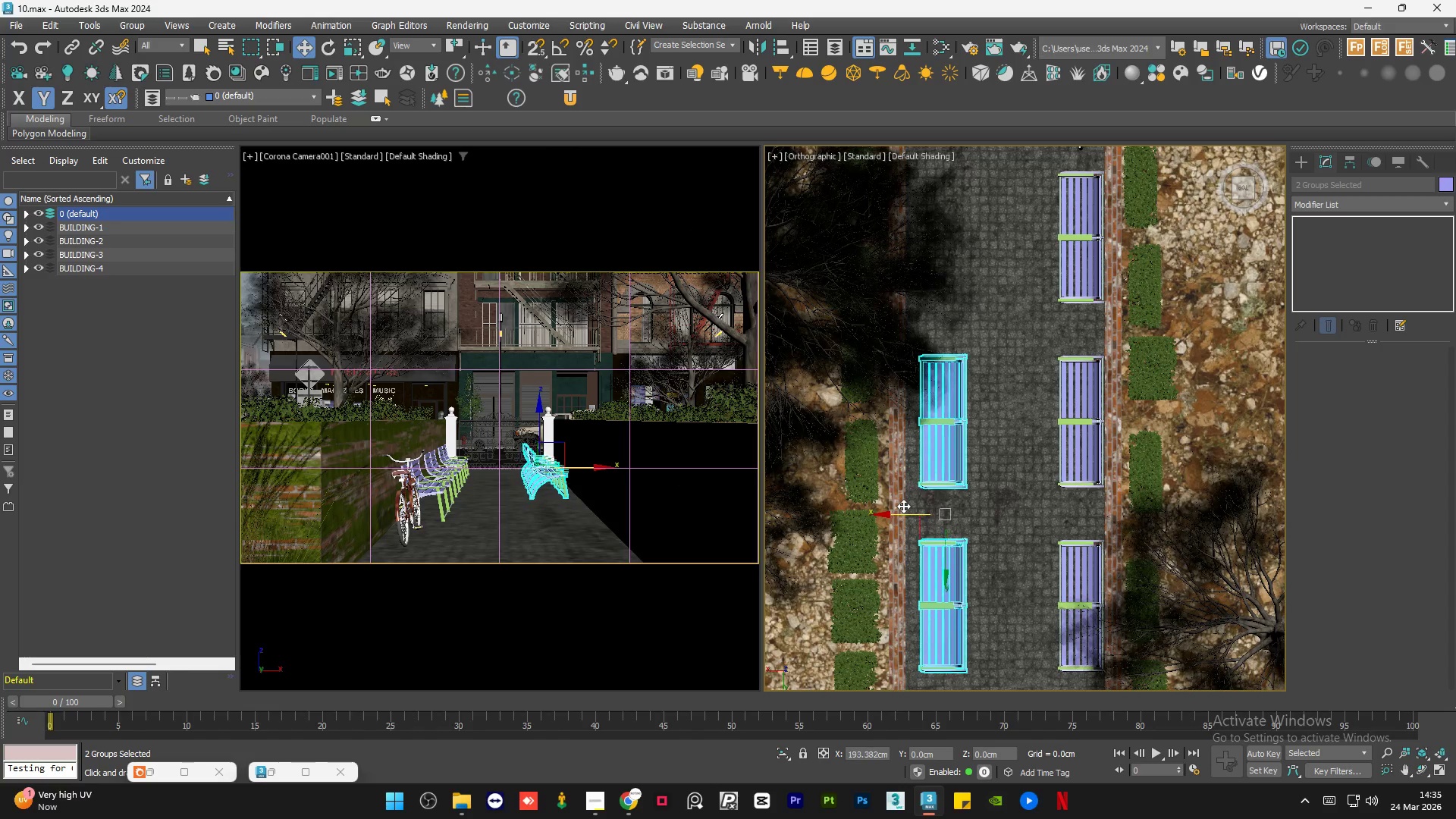 
scroll: coordinate [1075, 361], scroll_direction: down, amount: 1.0
 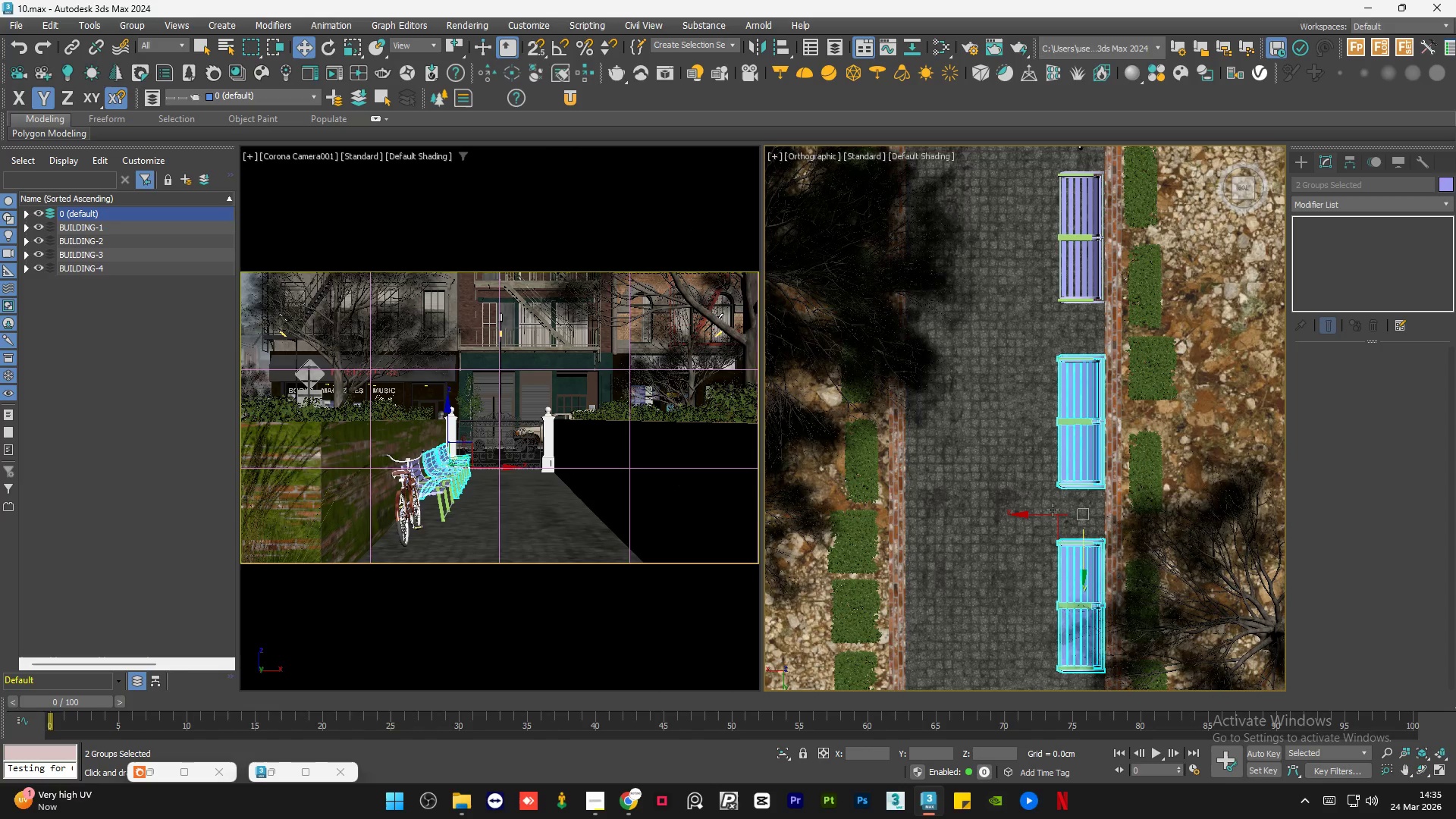 
left_click_drag(start_coordinate=[1041, 510], to_coordinate=[896, 506])
 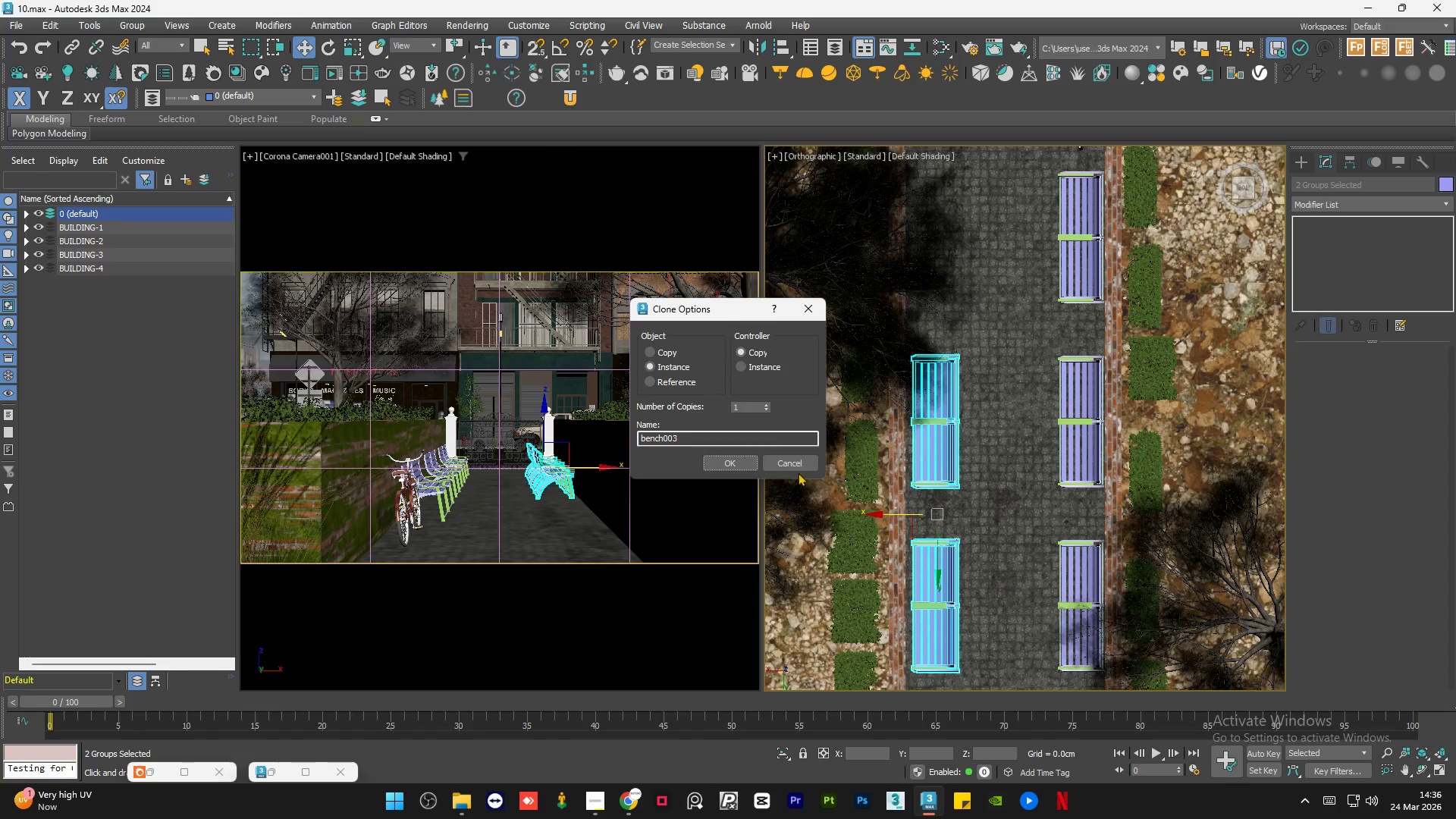 
hold_key(key=ShiftLeft, duration=1.5)
 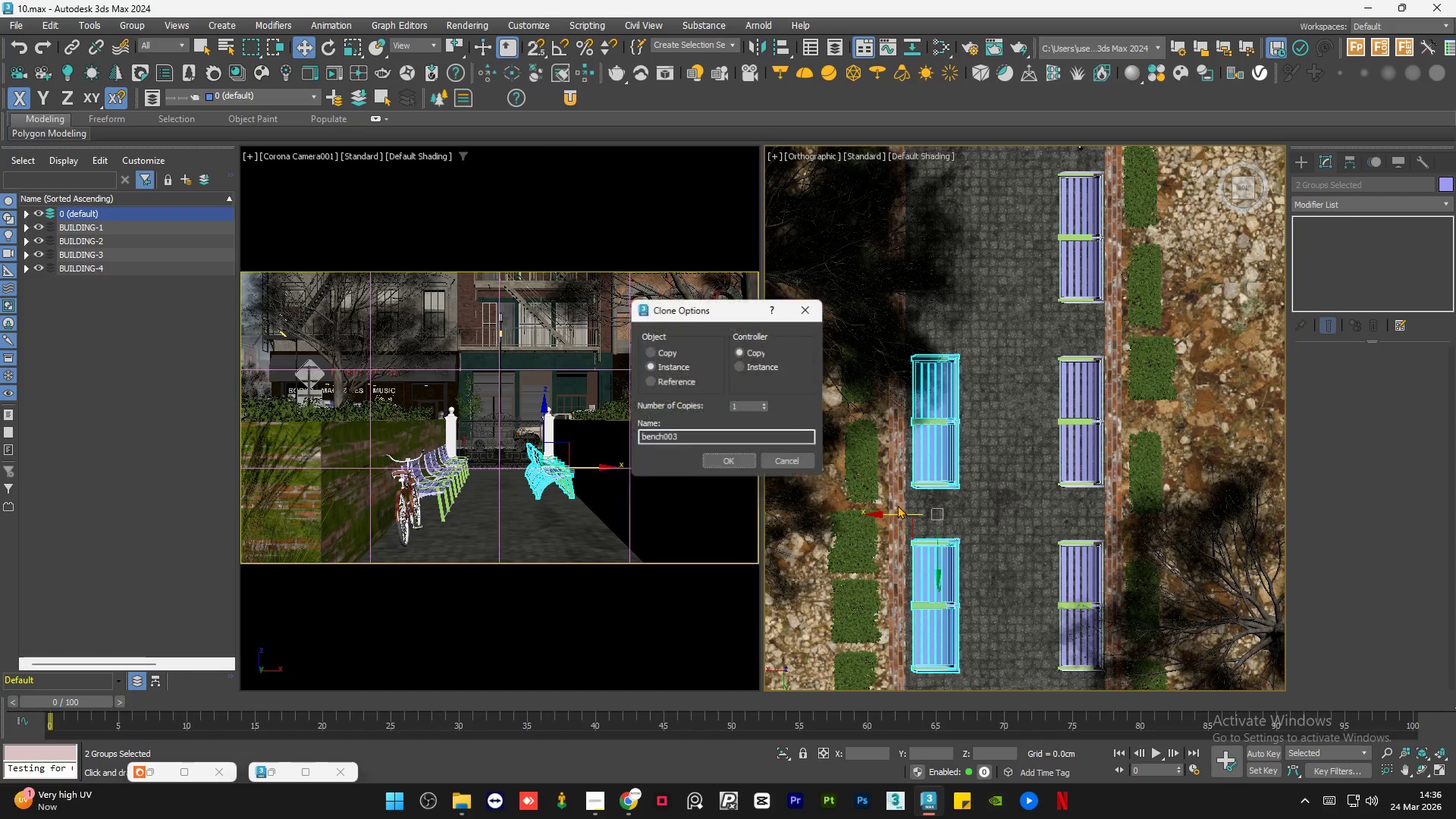 
hold_key(key=ShiftLeft, duration=0.31)
 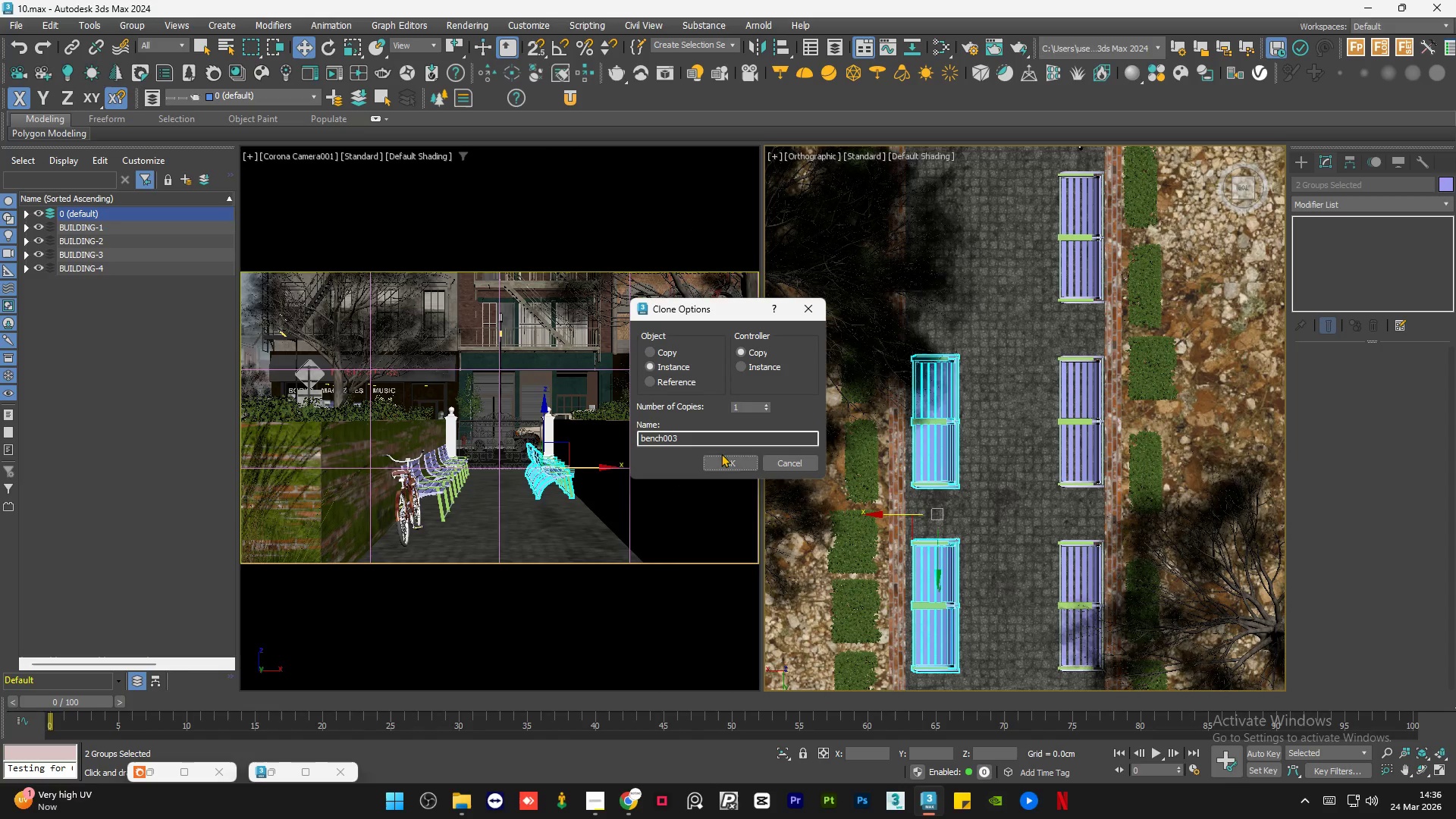 
left_click([724, 463])
 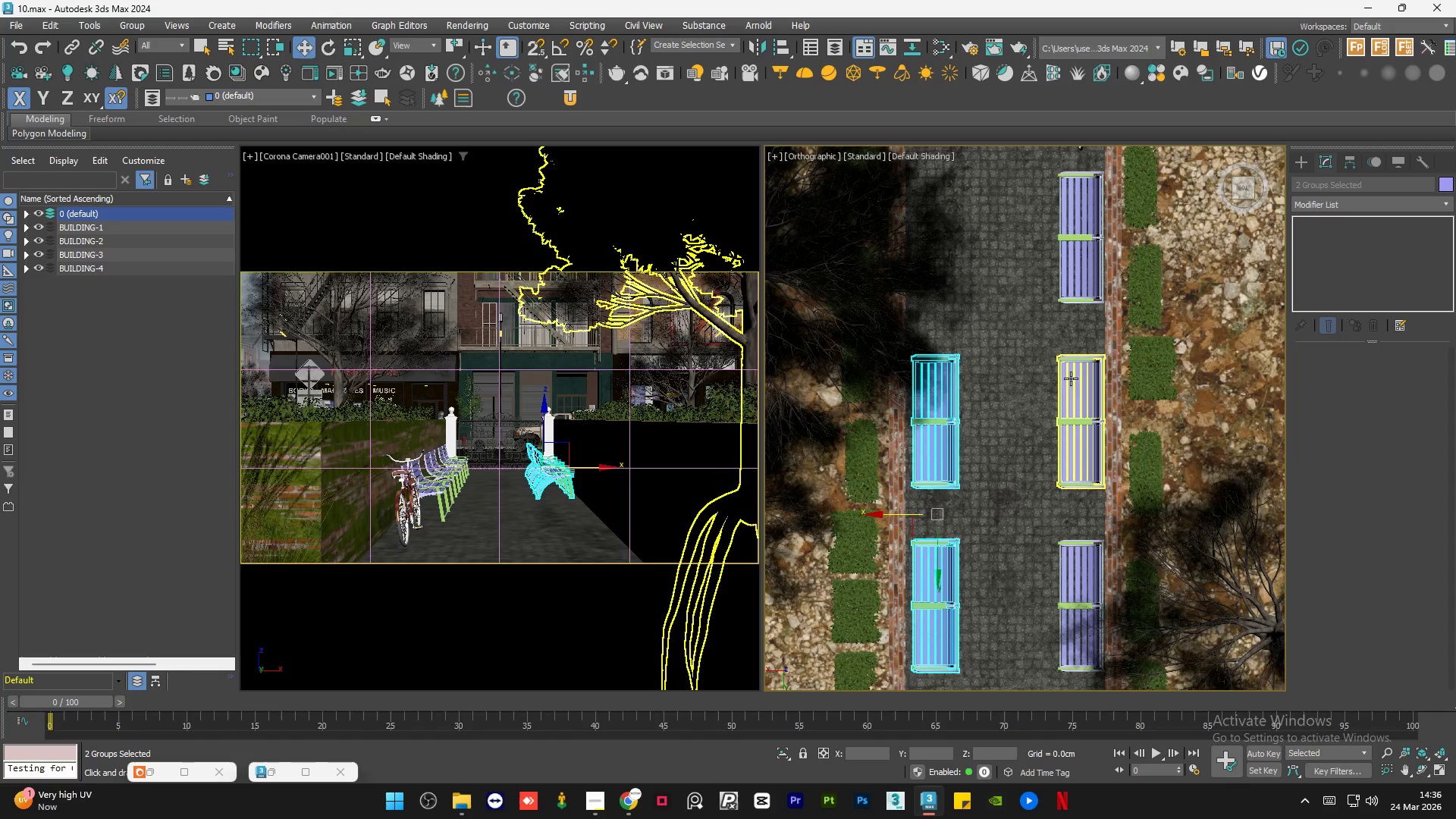 
scroll: coordinate [1104, 334], scroll_direction: up, amount: 7.0
 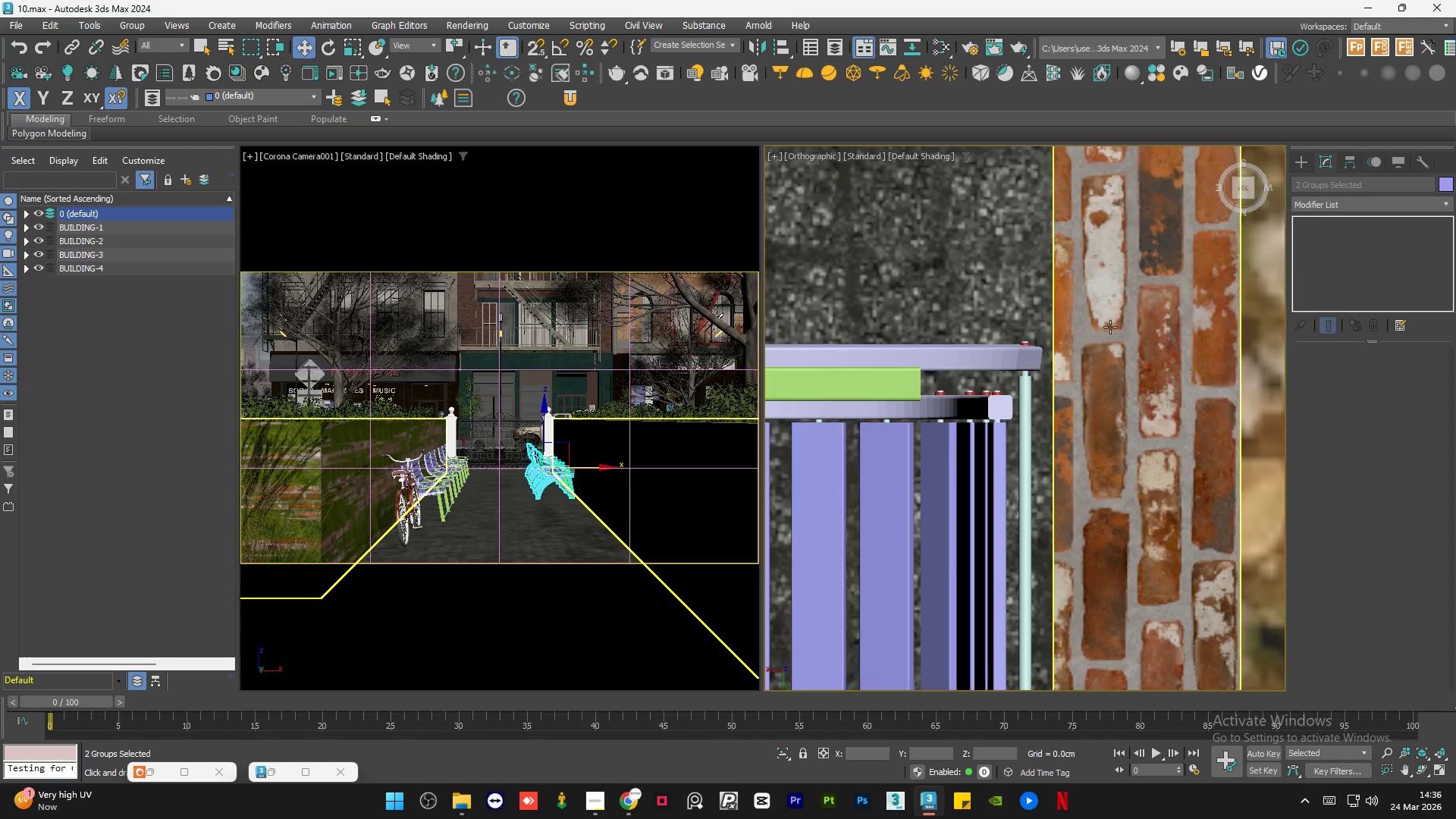 
scroll: coordinate [1131, 265], scroll_direction: none, amount: 0.0
 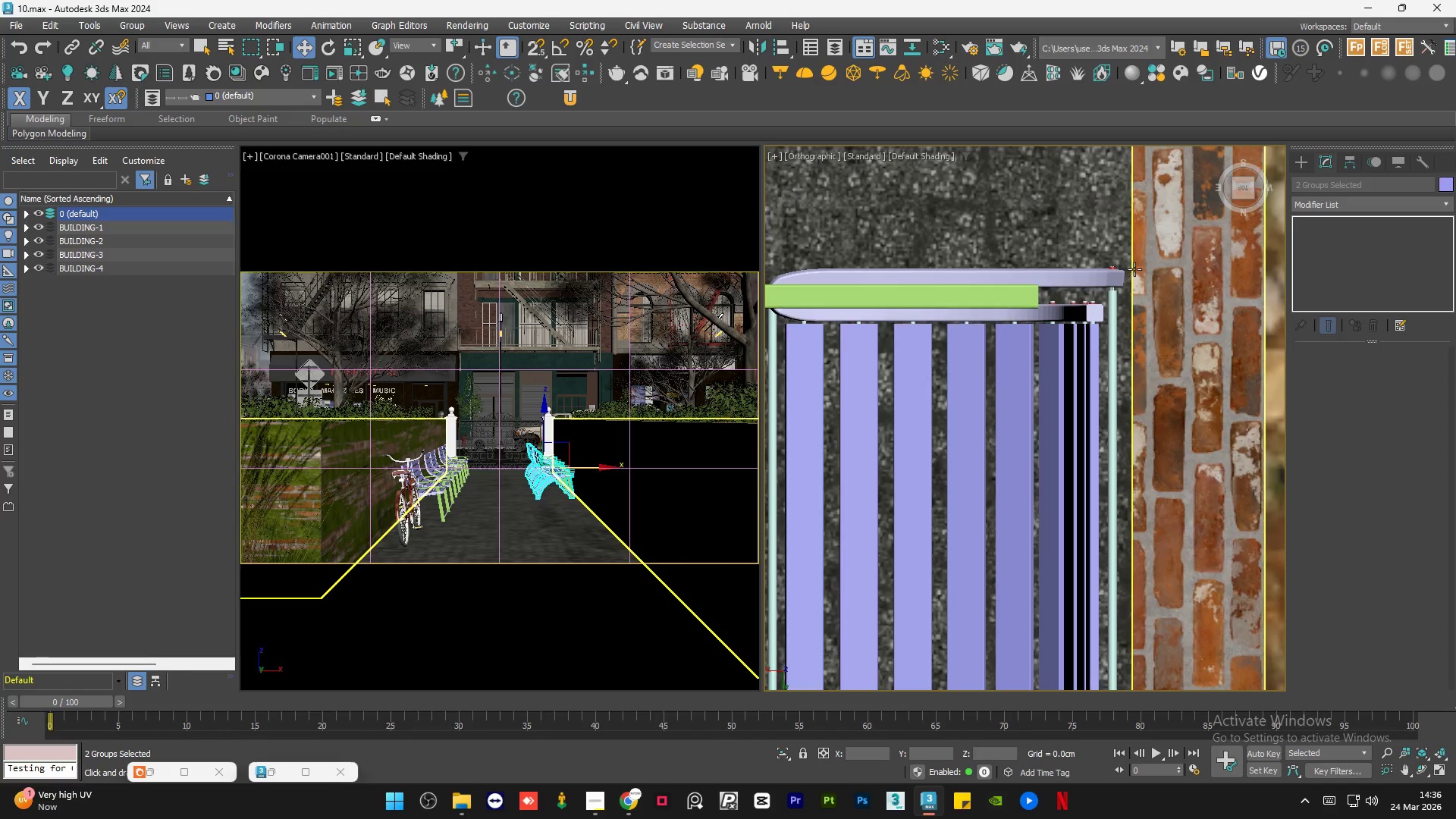 
scroll: coordinate [1144, 278], scroll_direction: down, amount: 6.0
 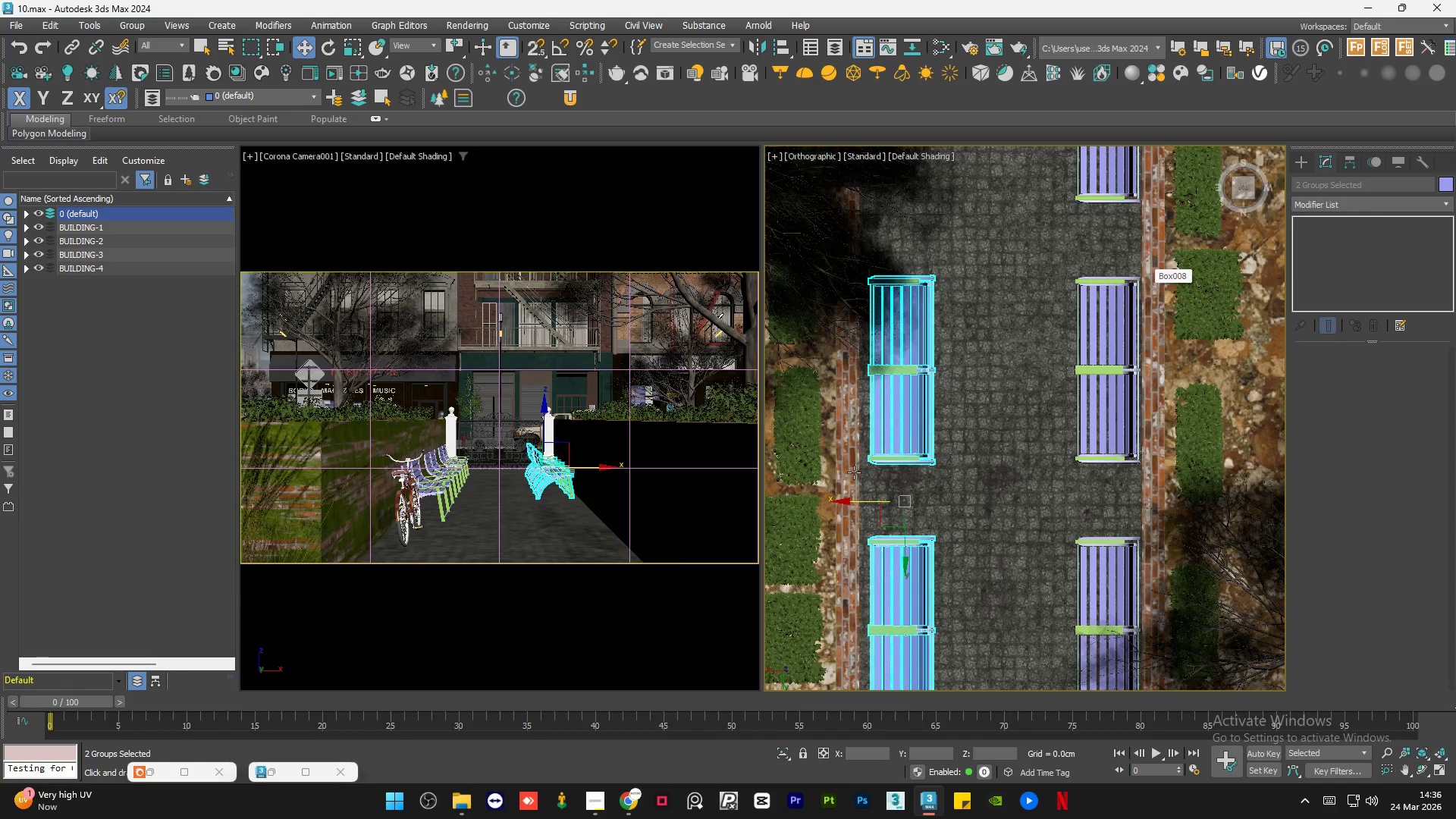 
scroll: coordinate [868, 468], scroll_direction: up, amount: 3.0
 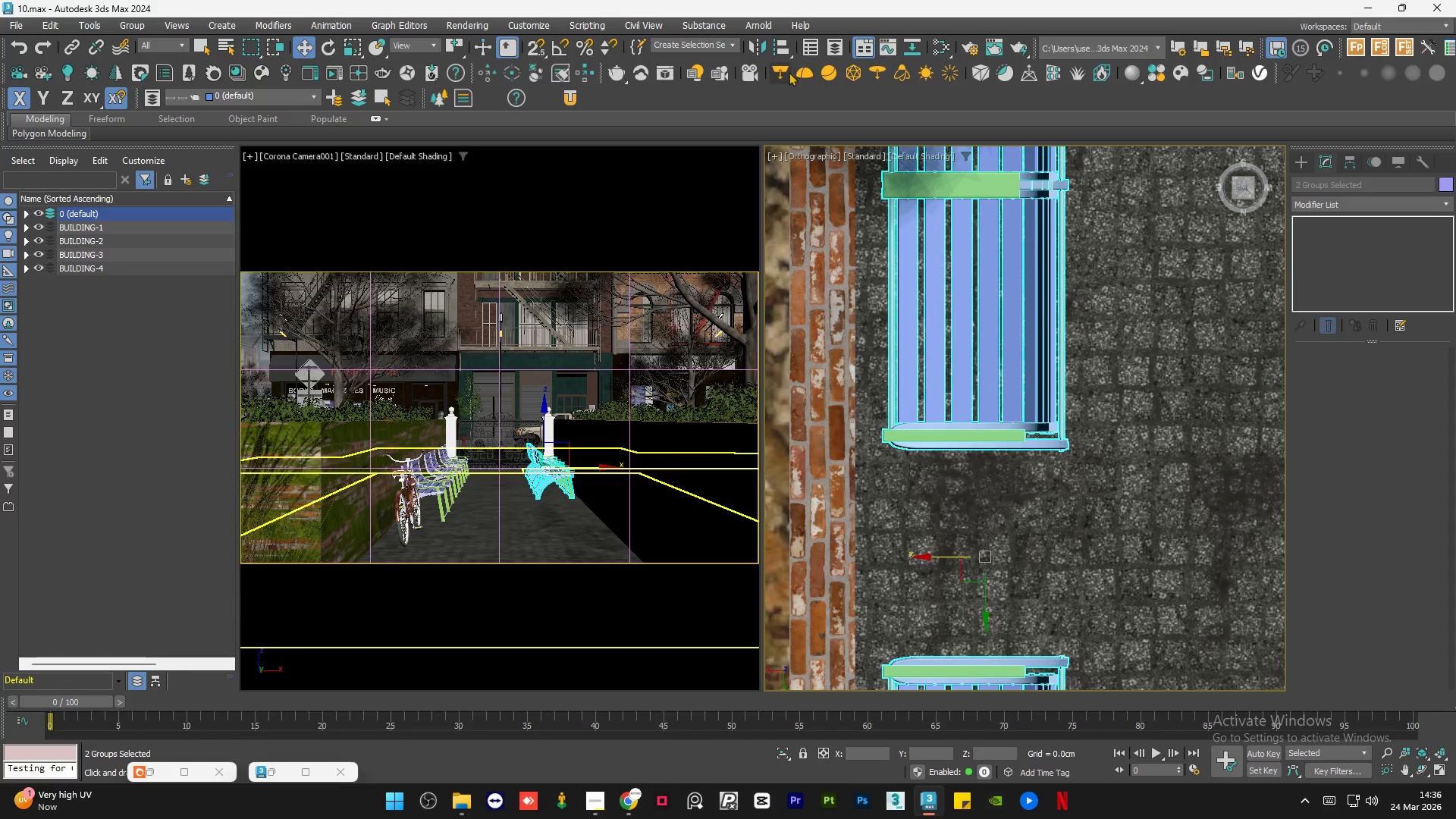 
mouse_move([764, 77])
 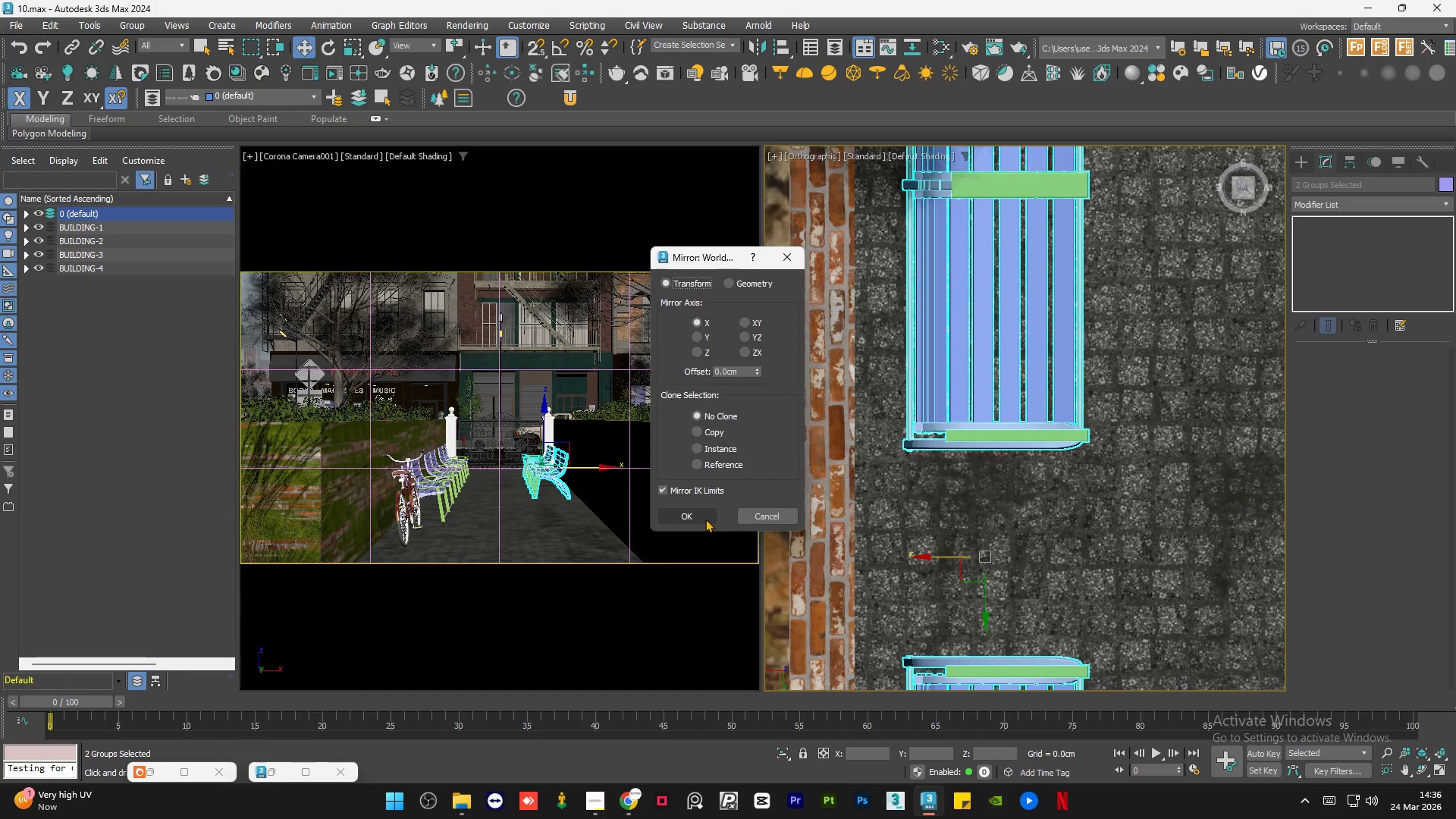 
left_click([705, 516])
 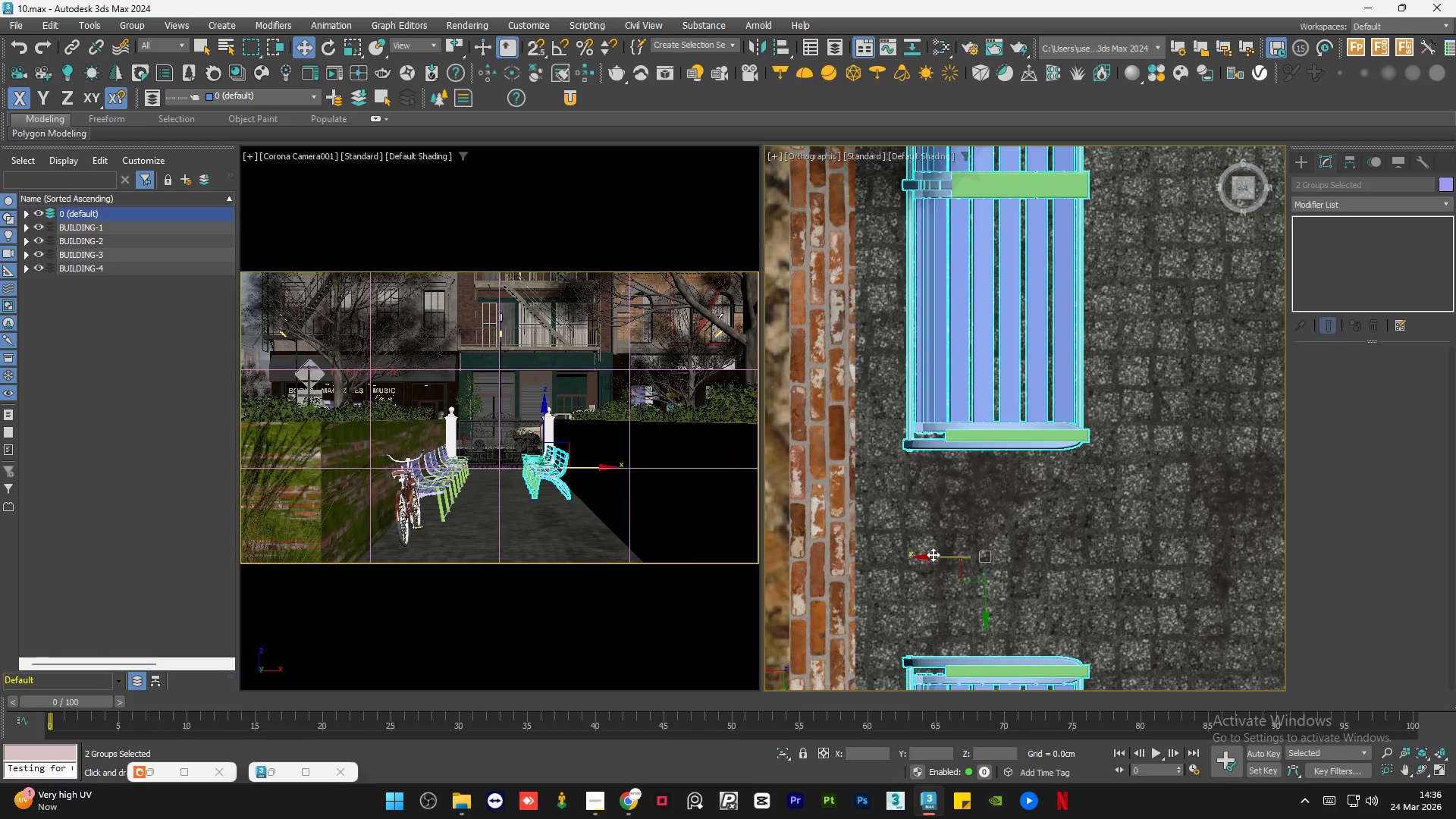 
left_click_drag(start_coordinate=[933, 554], to_coordinate=[891, 554])
 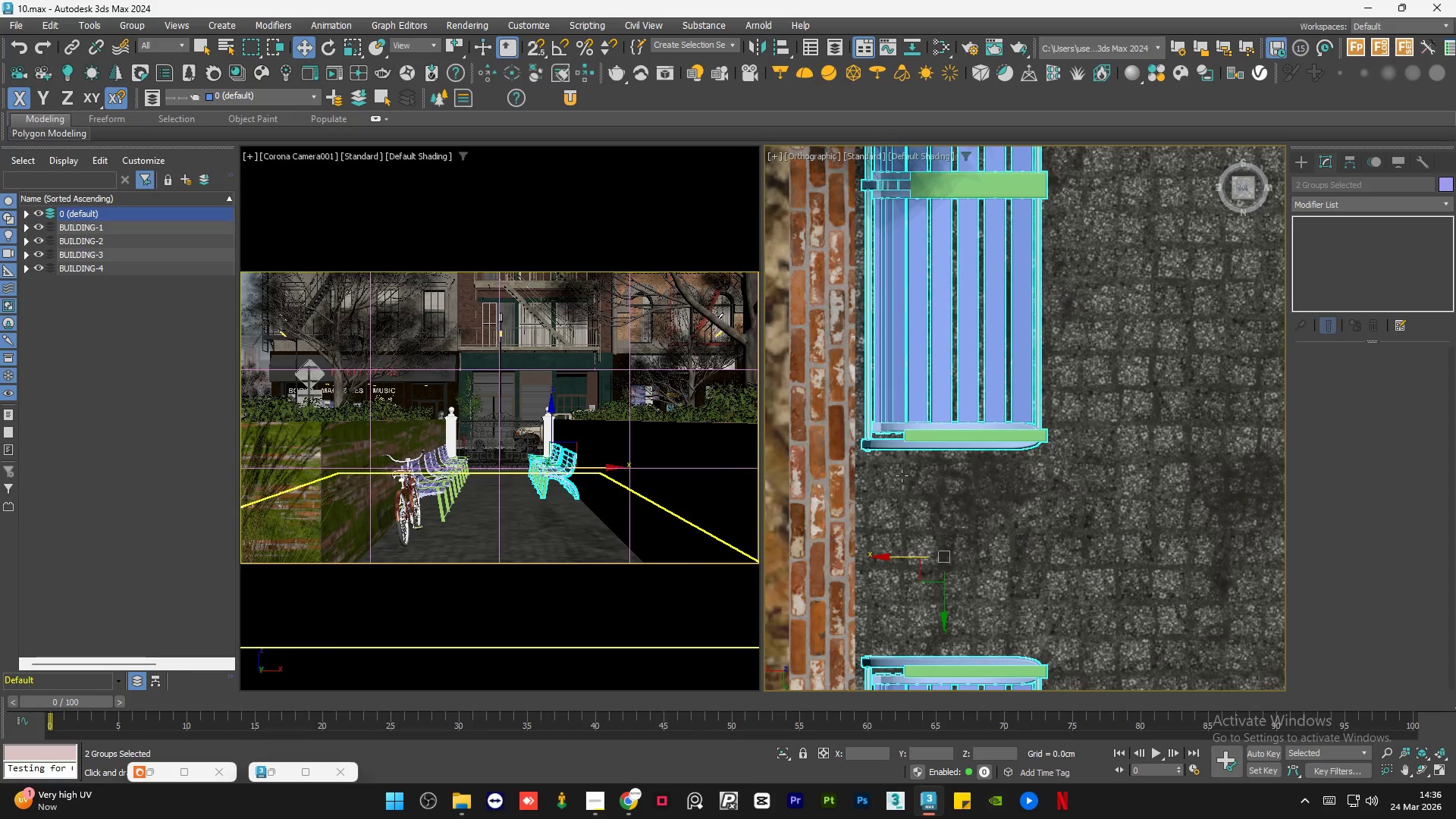 
scroll: coordinate [965, 384], scroll_direction: down, amount: 11.0
 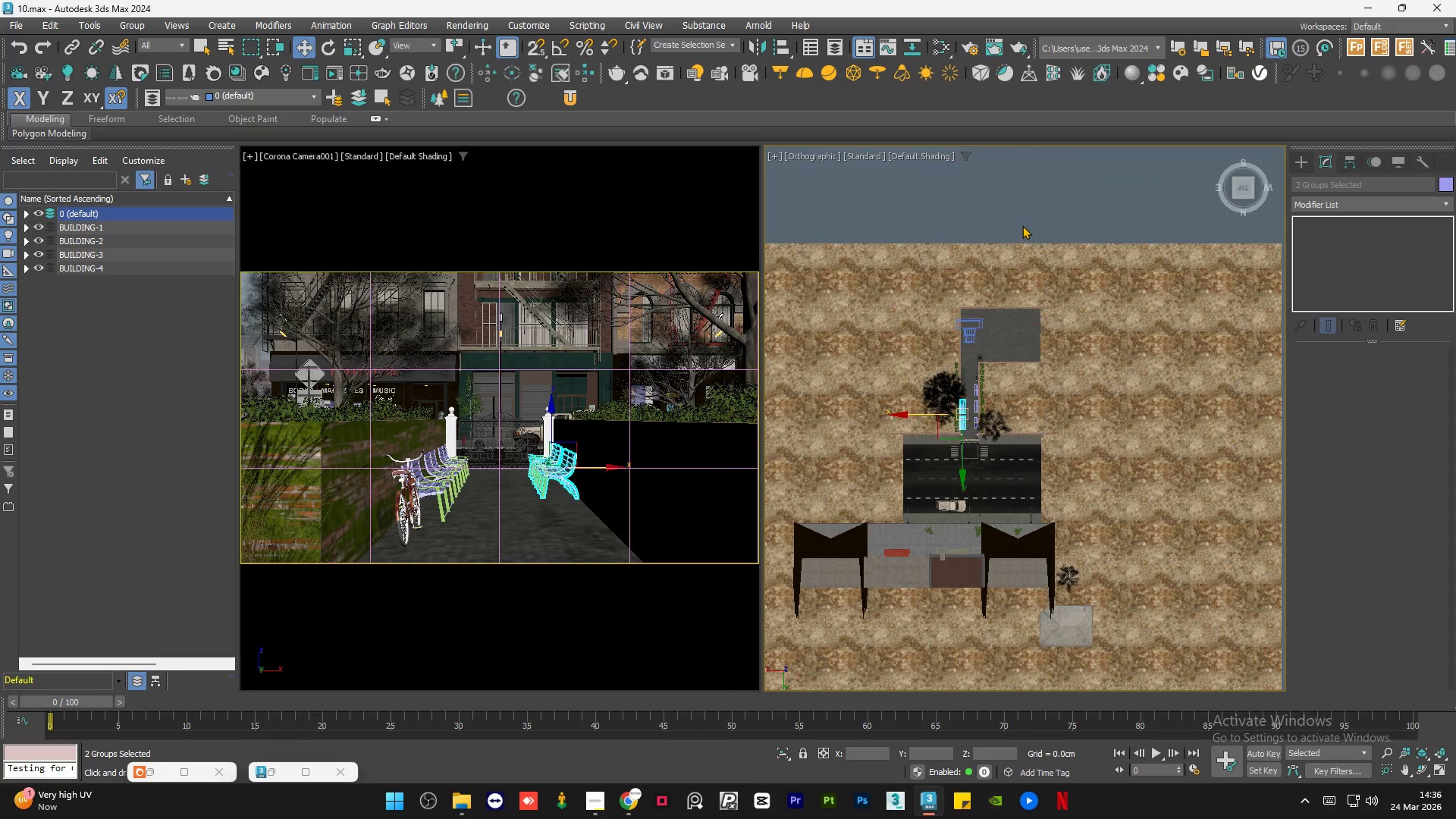 
left_click([1022, 225])
 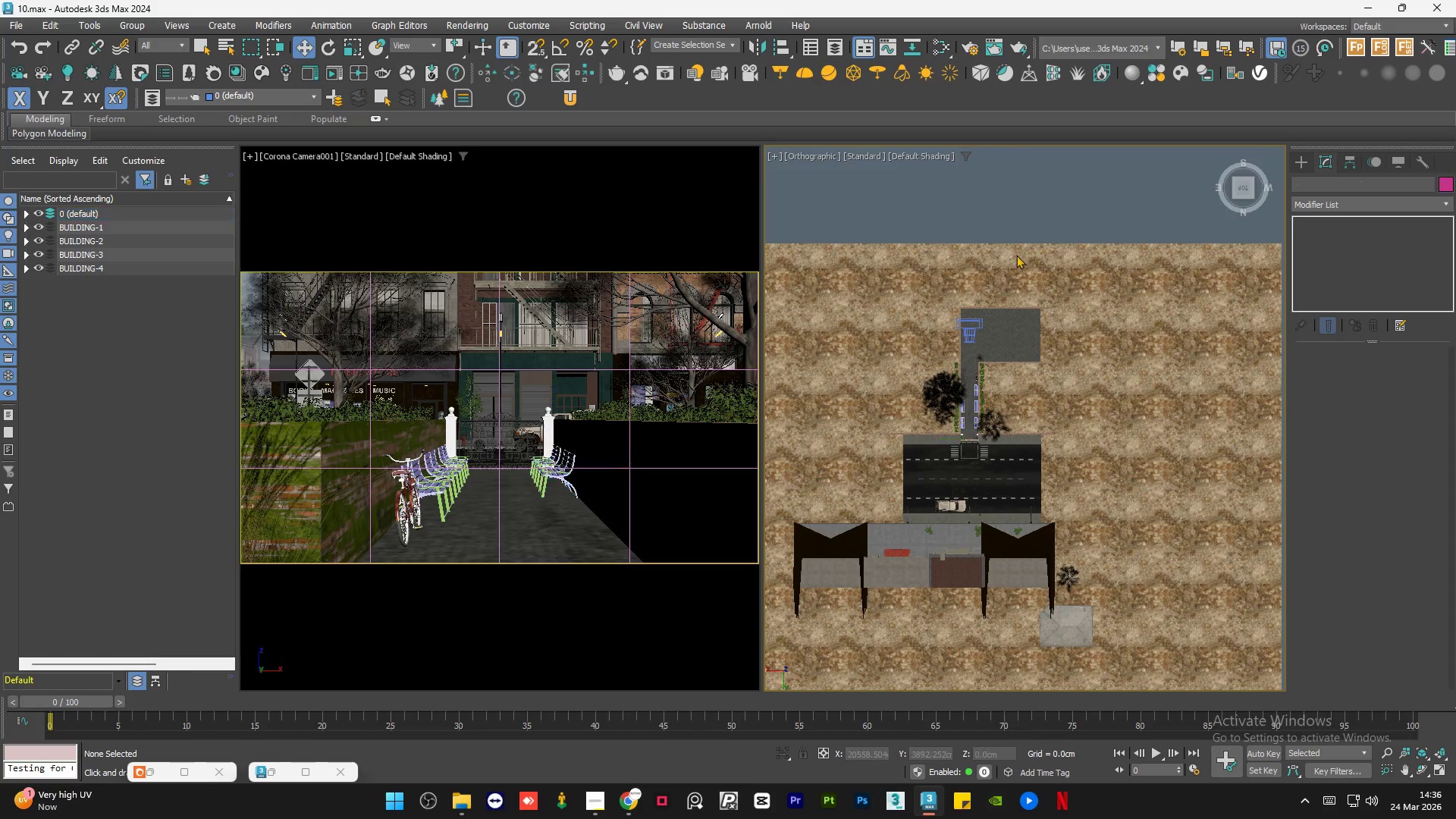 
hold_key(key=AltLeft, duration=0.92)
 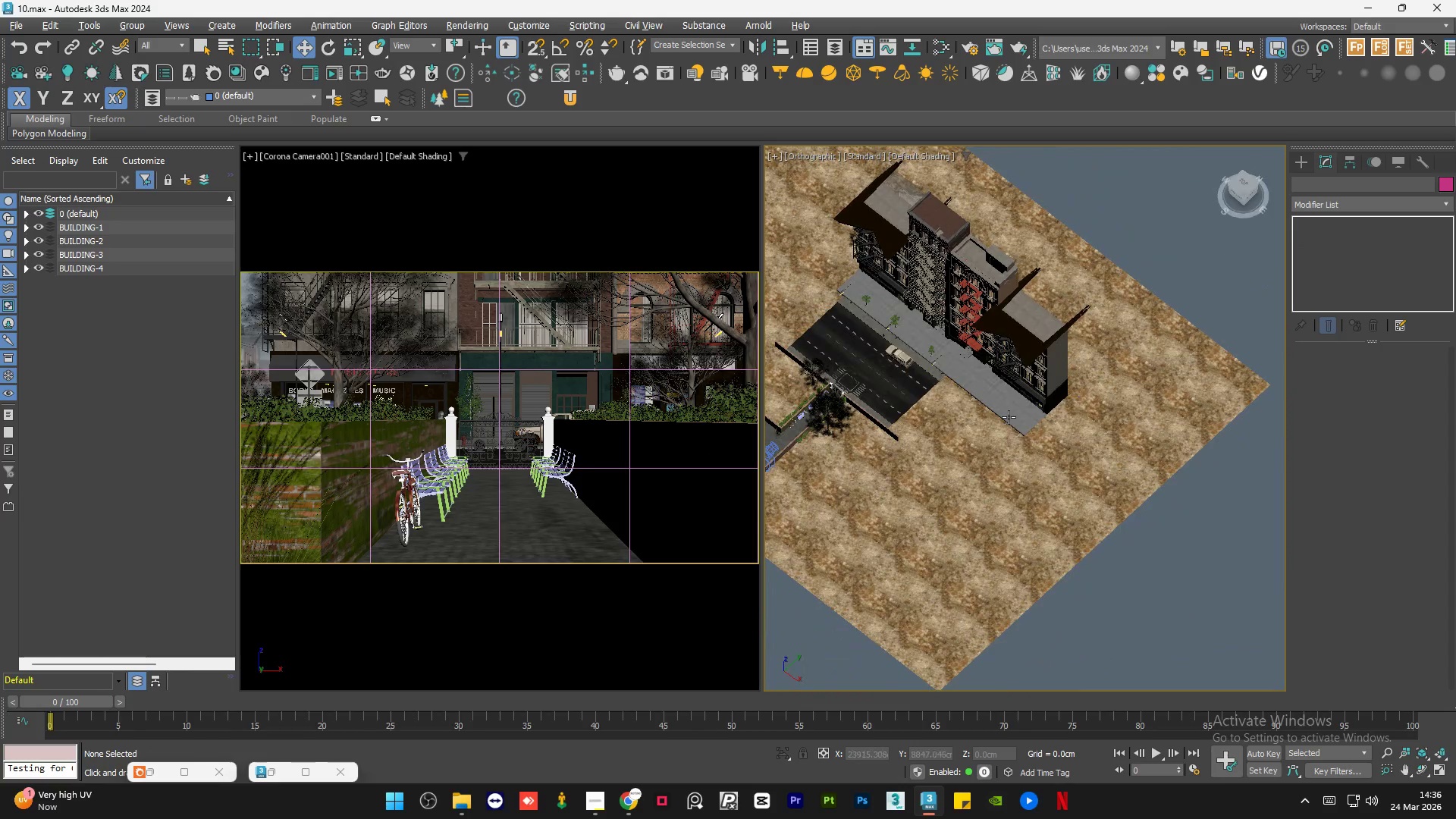 
hold_key(key=AltLeft, duration=0.66)
 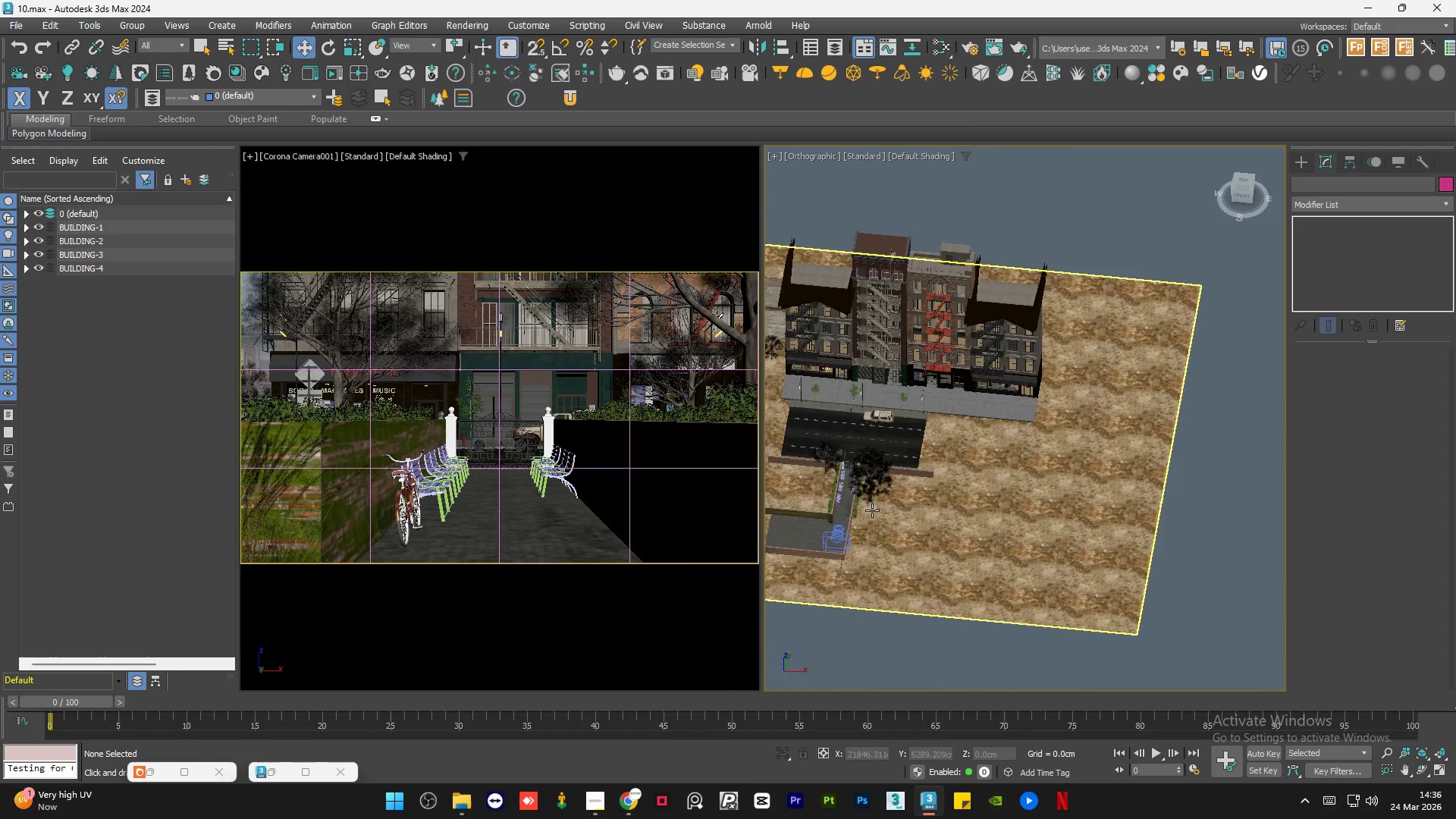 
scroll: coordinate [847, 503], scroll_direction: up, amount: 5.0
 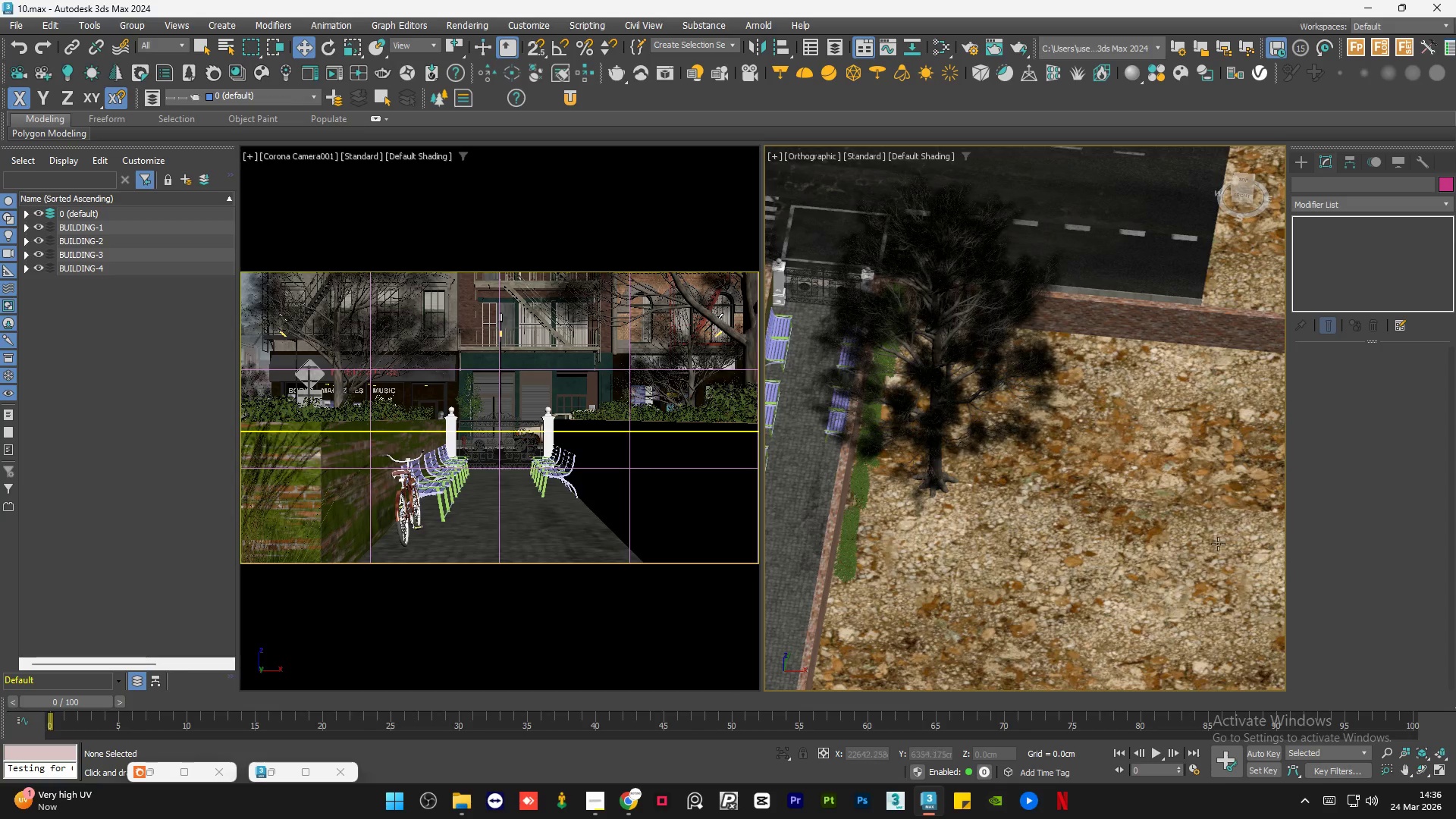 
scroll: coordinate [1148, 515], scroll_direction: down, amount: 2.0
 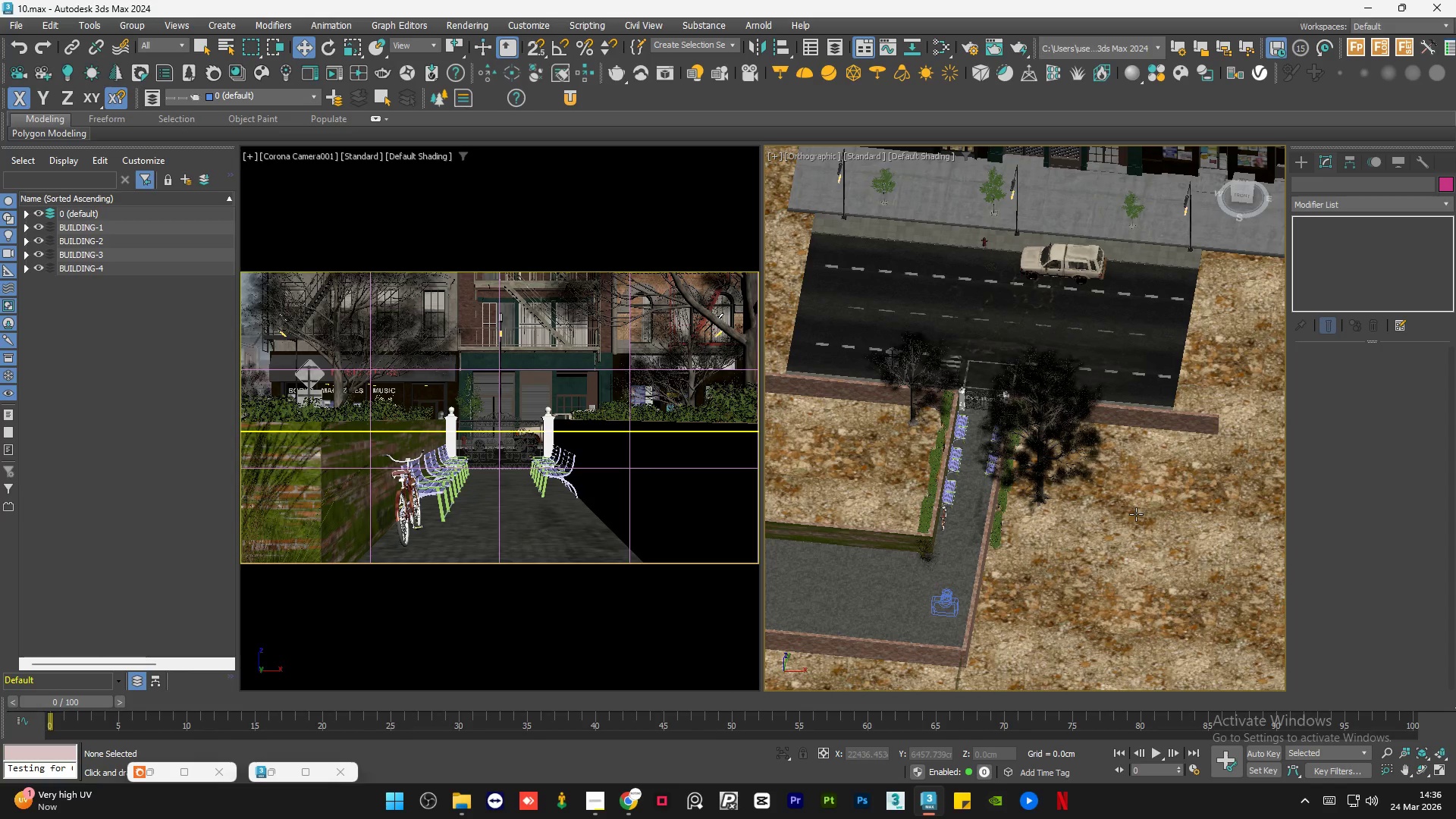 
hold_key(key=AltLeft, duration=0.89)
 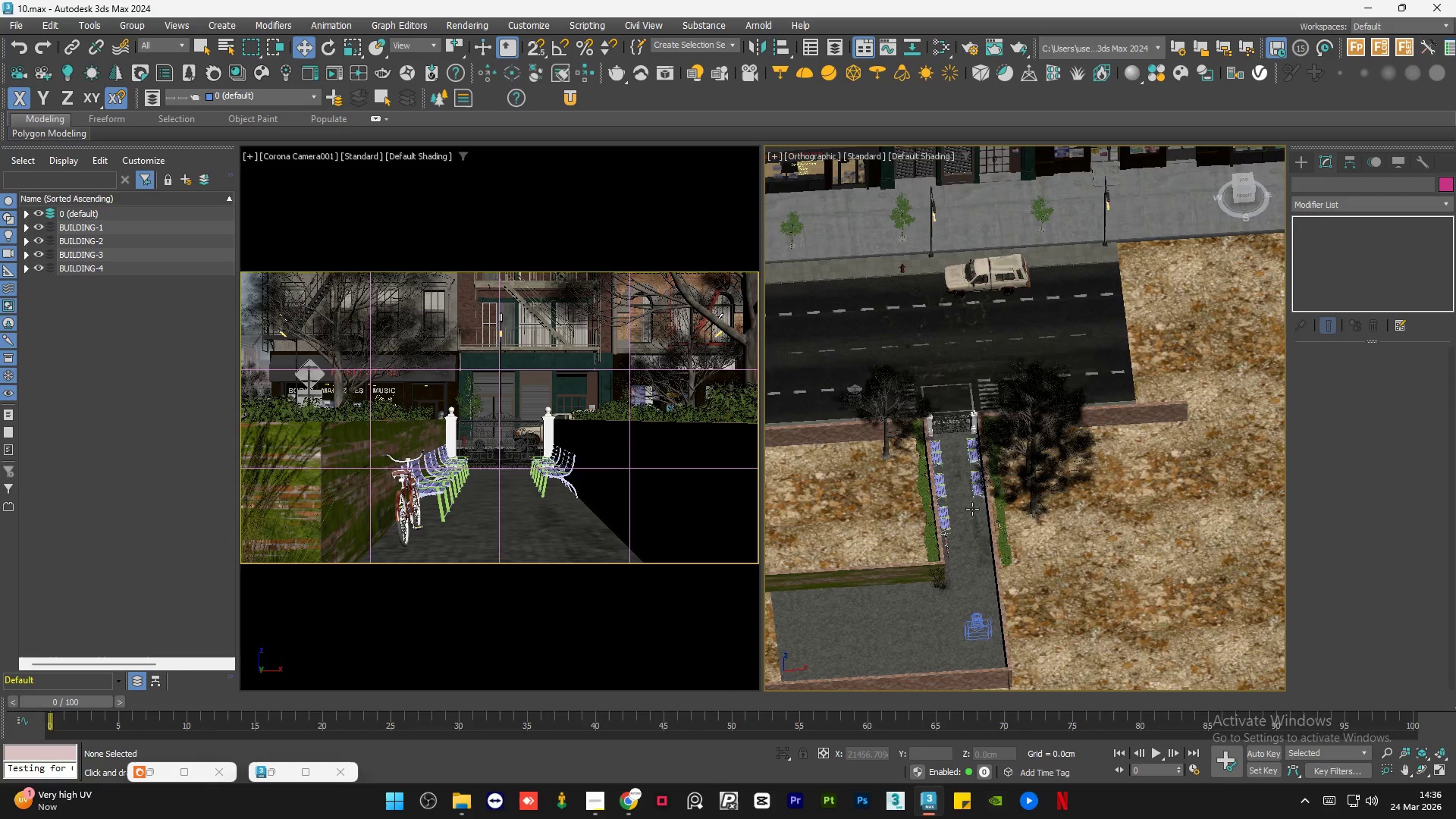 
key(Alt+AltLeft)
 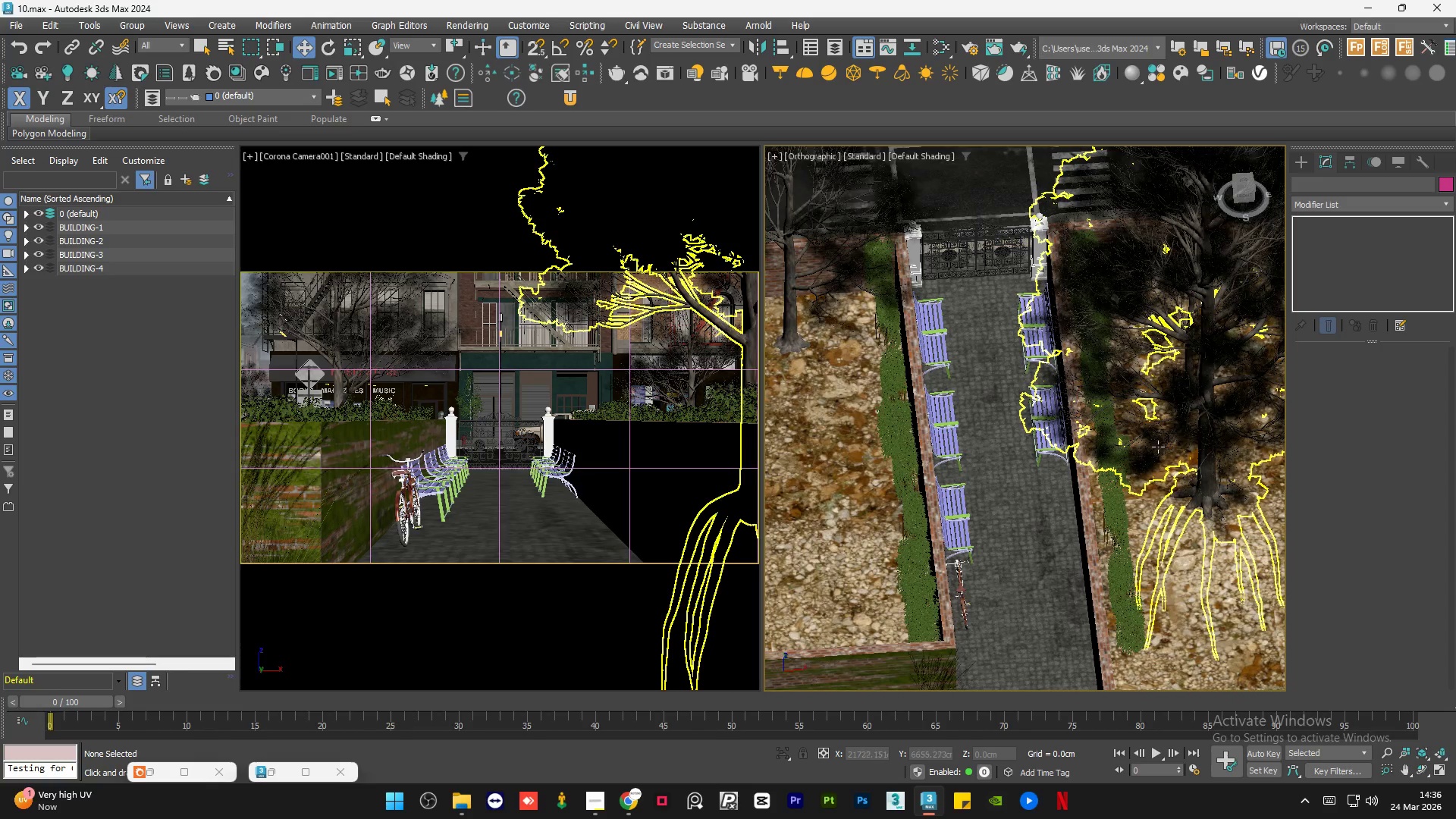 
hold_key(key=AltLeft, duration=1.03)
 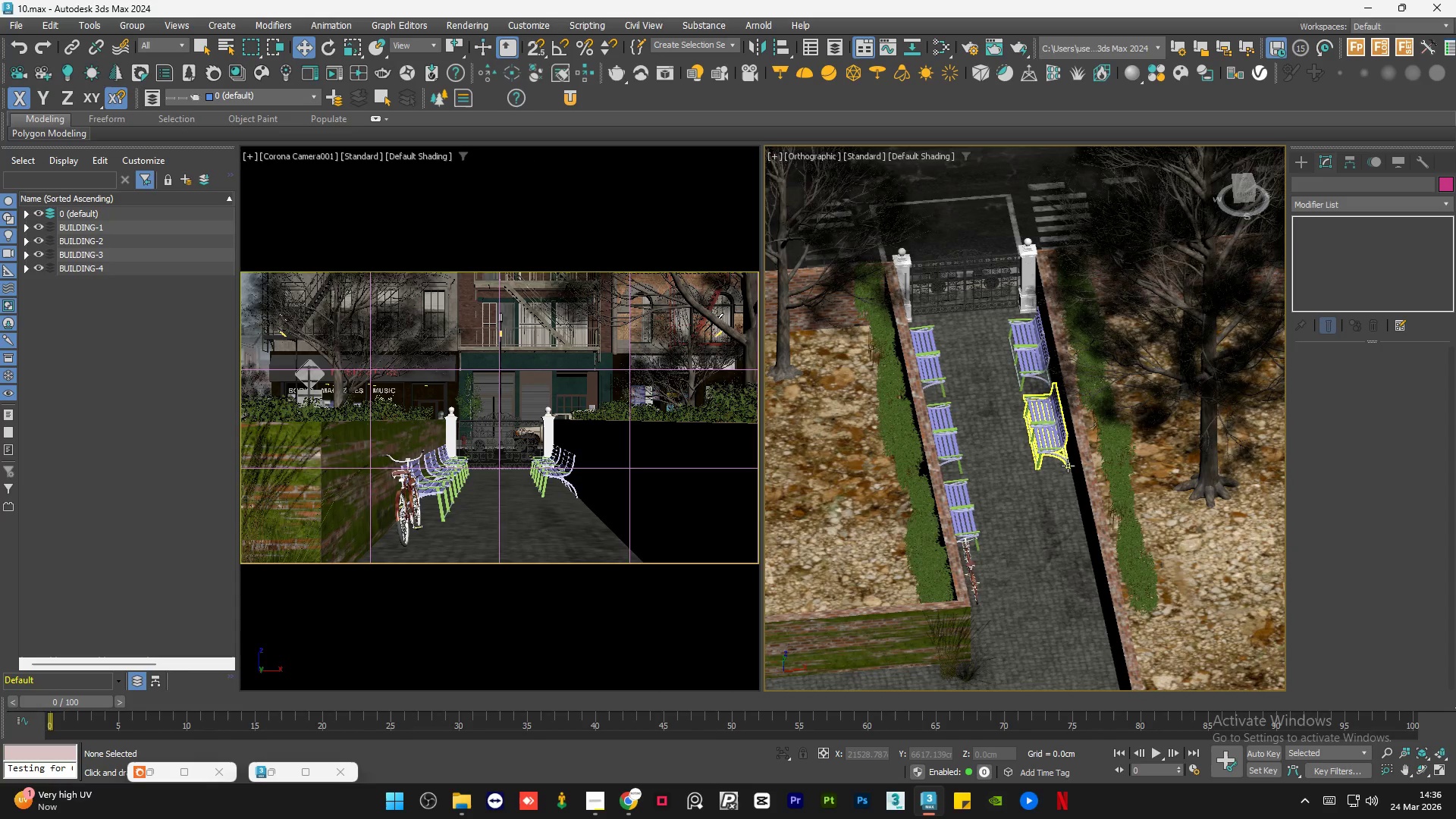 
scroll: coordinate [1067, 466], scroll_direction: up, amount: 8.0
 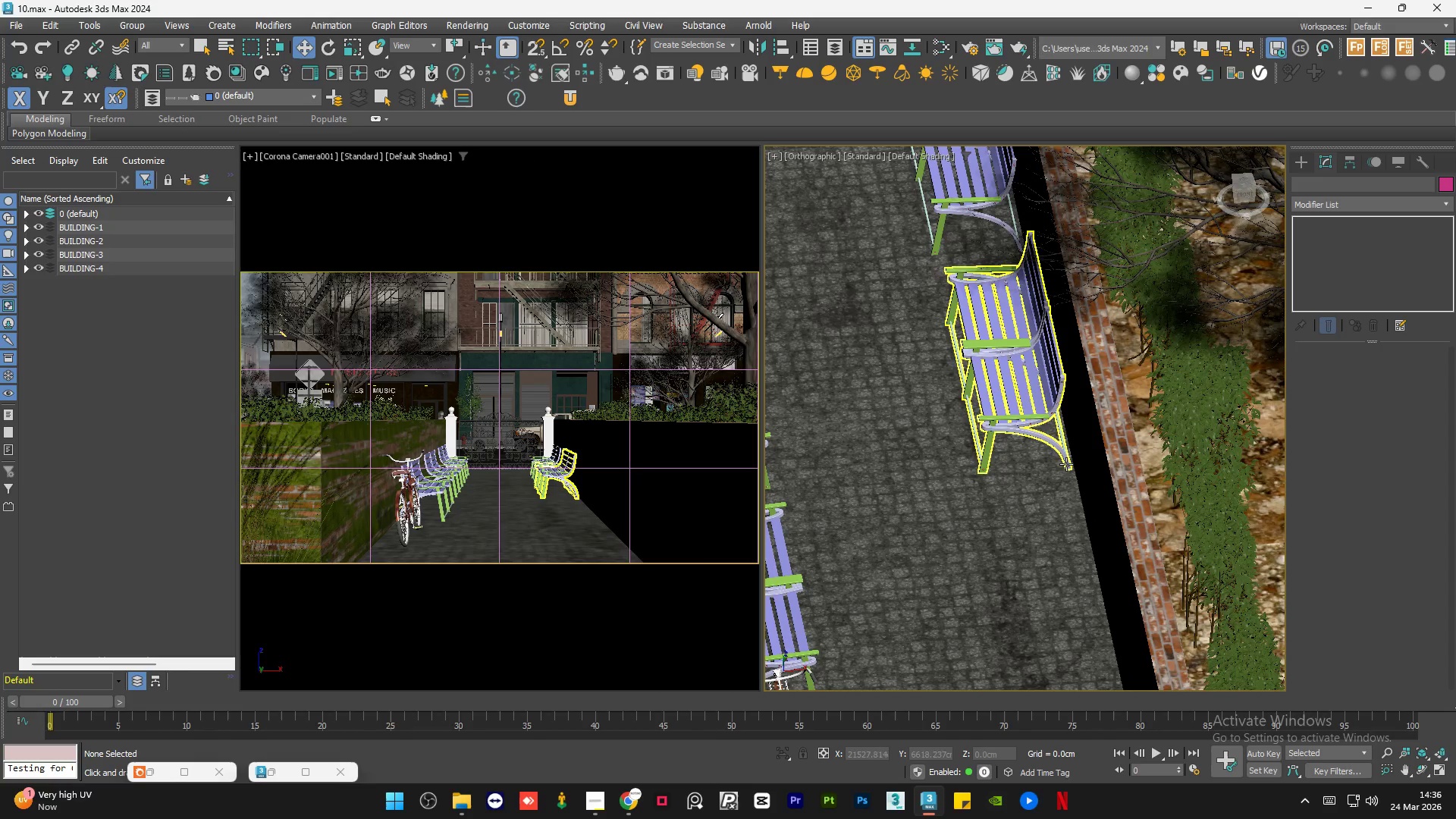 
scroll: coordinate [871, 453], scroll_direction: down, amount: 5.0
 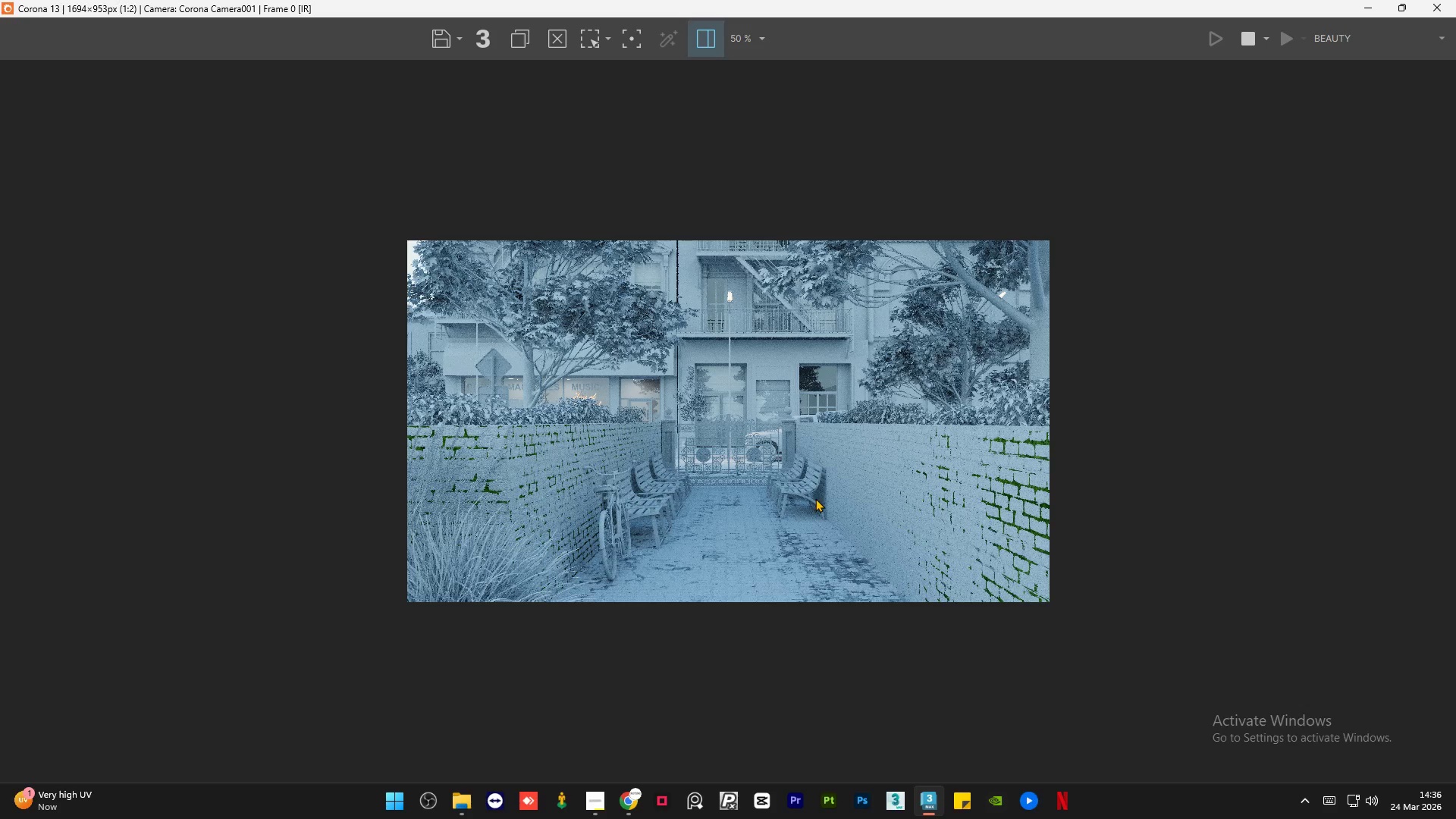 
scroll: coordinate [835, 620], scroll_direction: up, amount: 2.0
 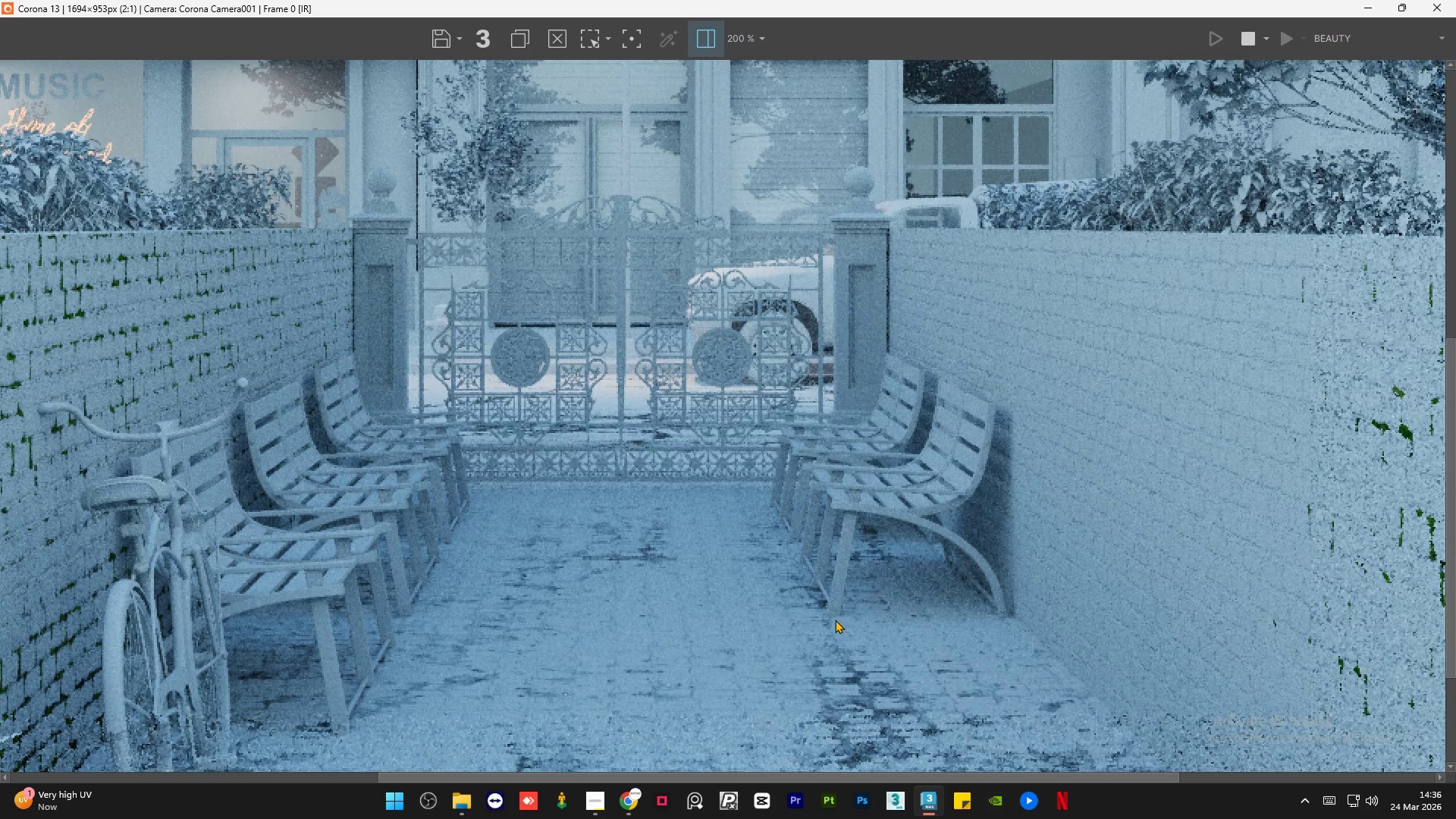 
wait(7.75)
 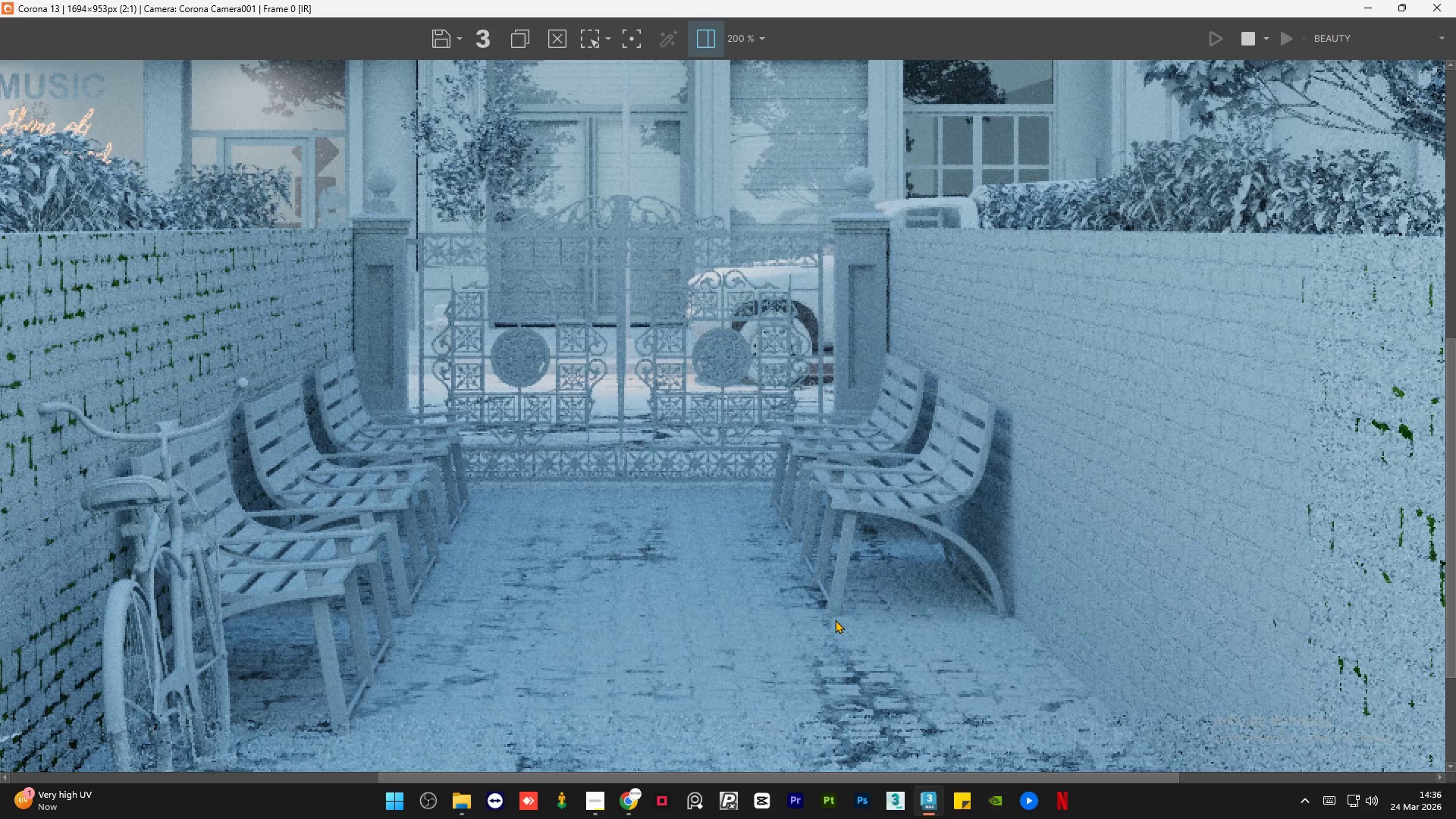 
scroll: coordinate [741, 484], scroll_direction: down, amount: 1.0
 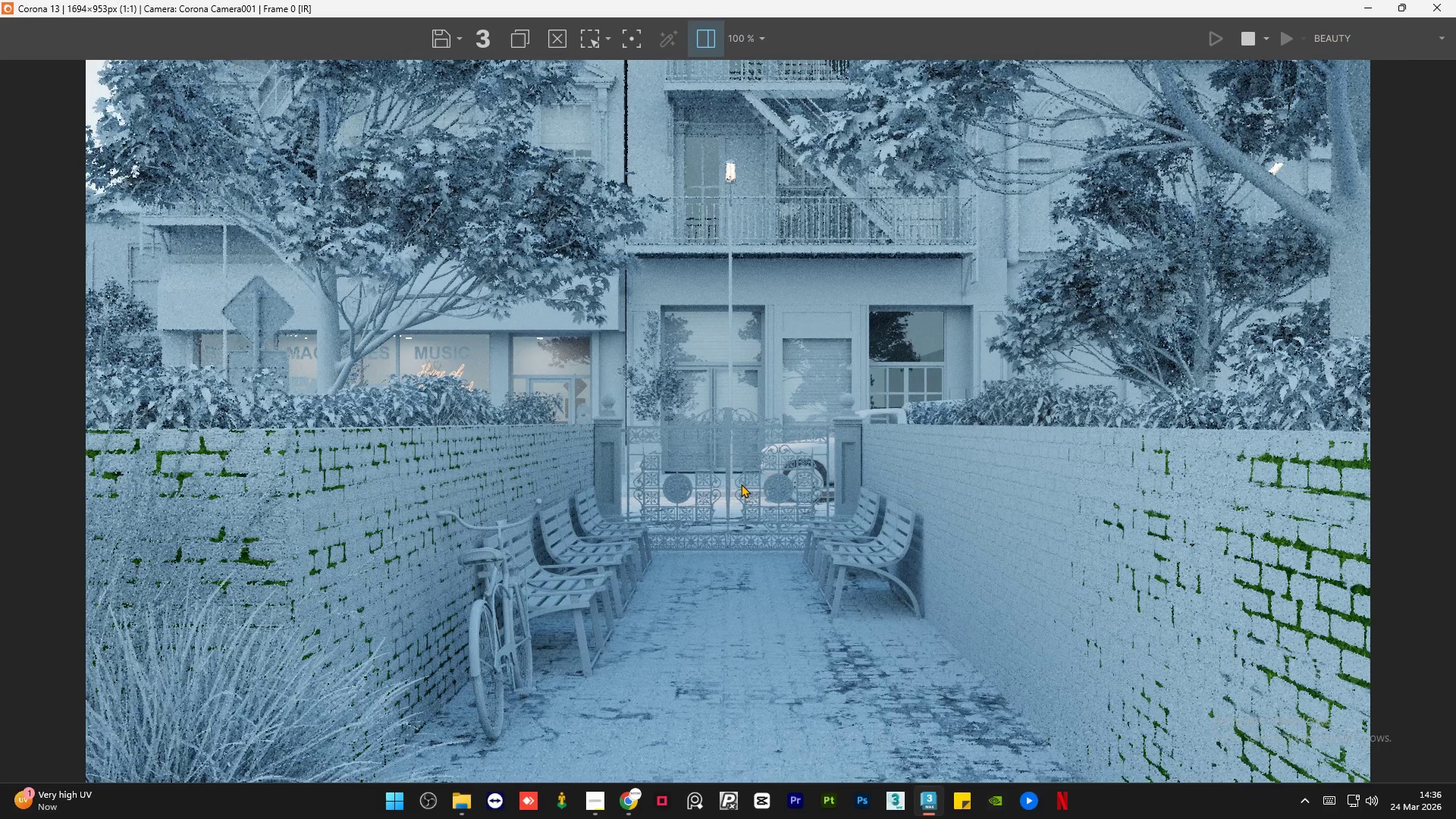 
scroll: coordinate [741, 484], scroll_direction: up, amount: 1.0
 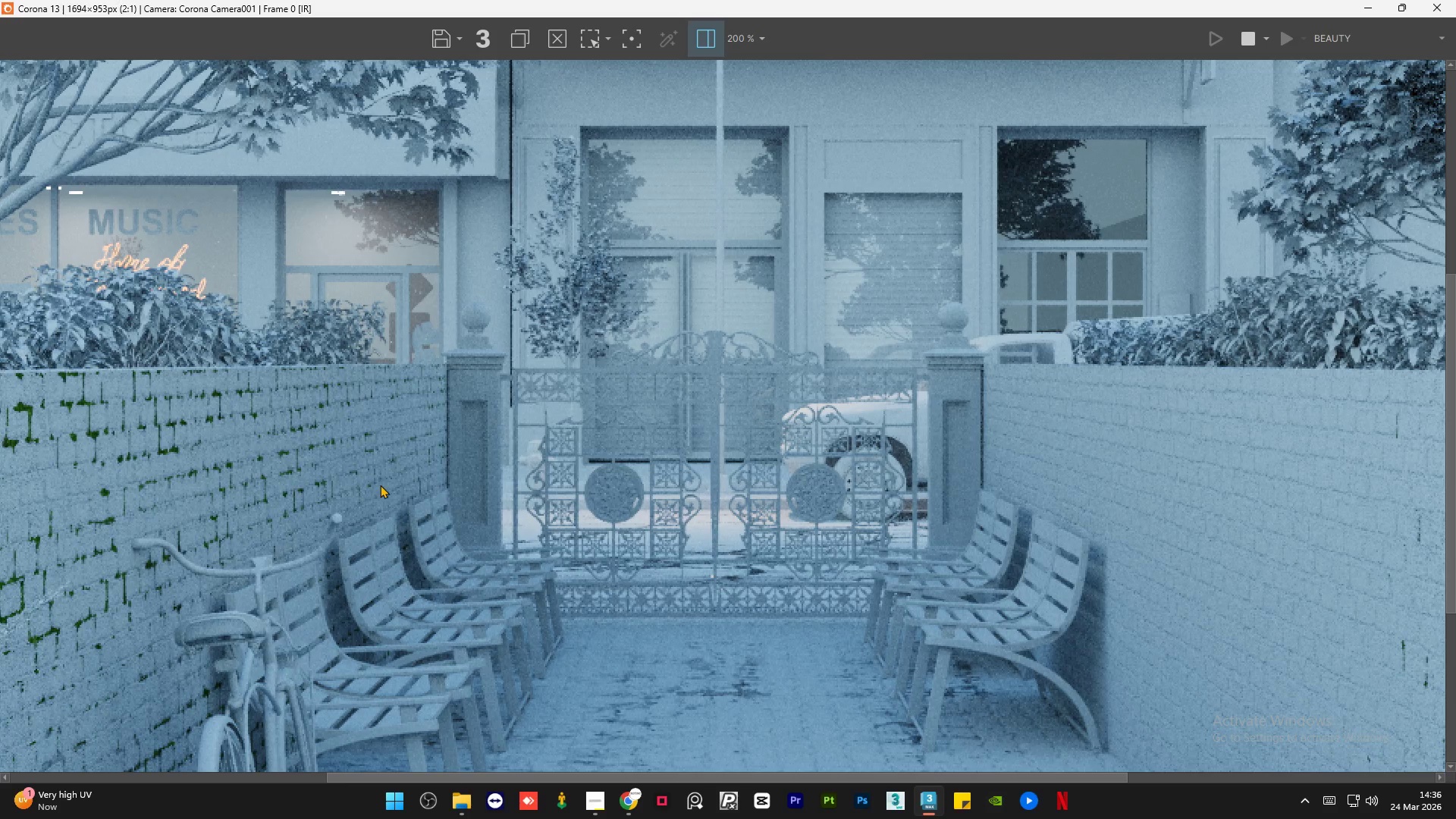 
wait(6.81)
 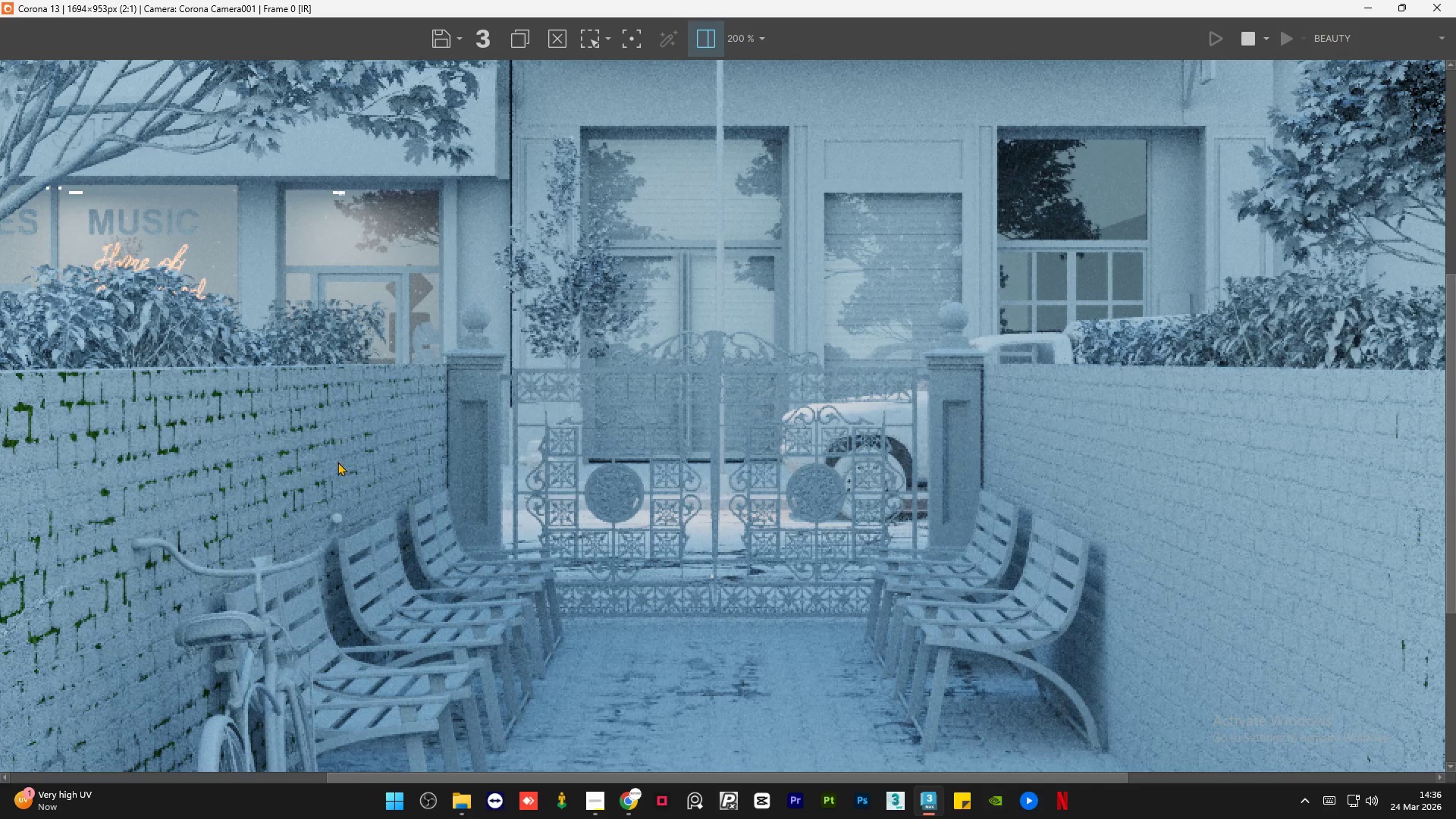 
scroll: coordinate [682, 419], scroll_direction: down, amount: 2.0
 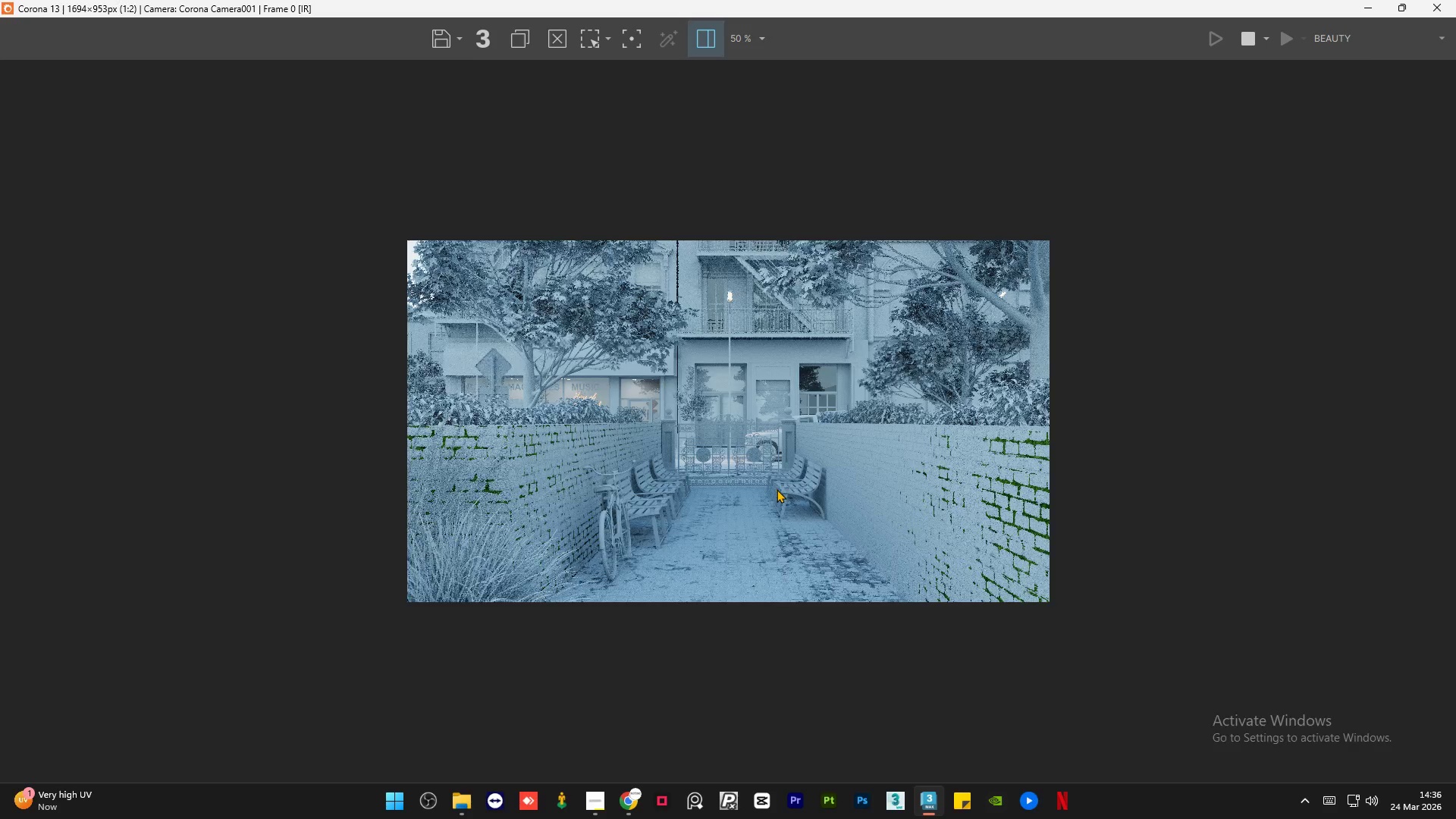 
scroll: coordinate [883, 573], scroll_direction: up, amount: 2.0
 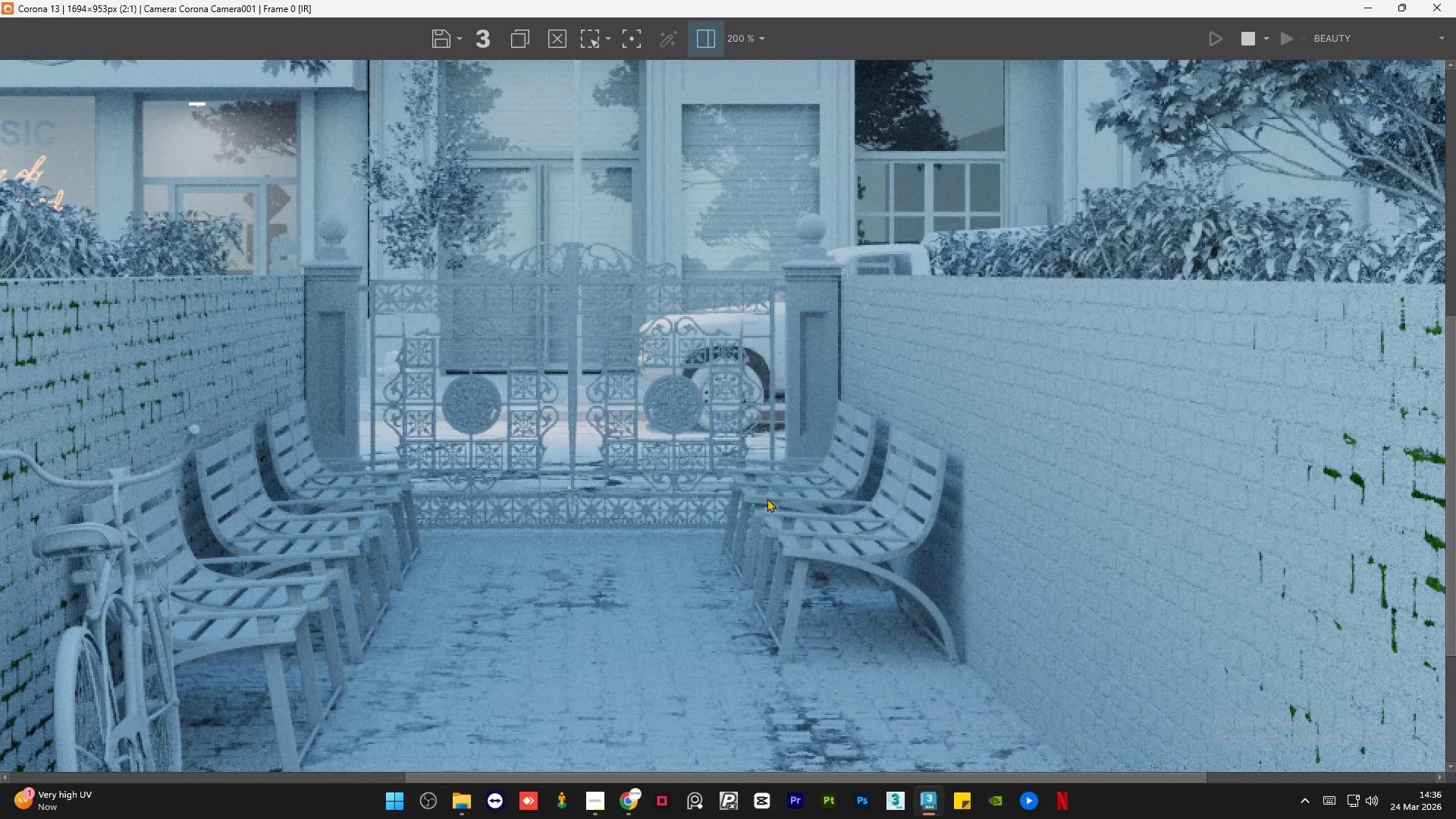 
scroll: coordinate [711, 486], scroll_direction: down, amount: 1.0
 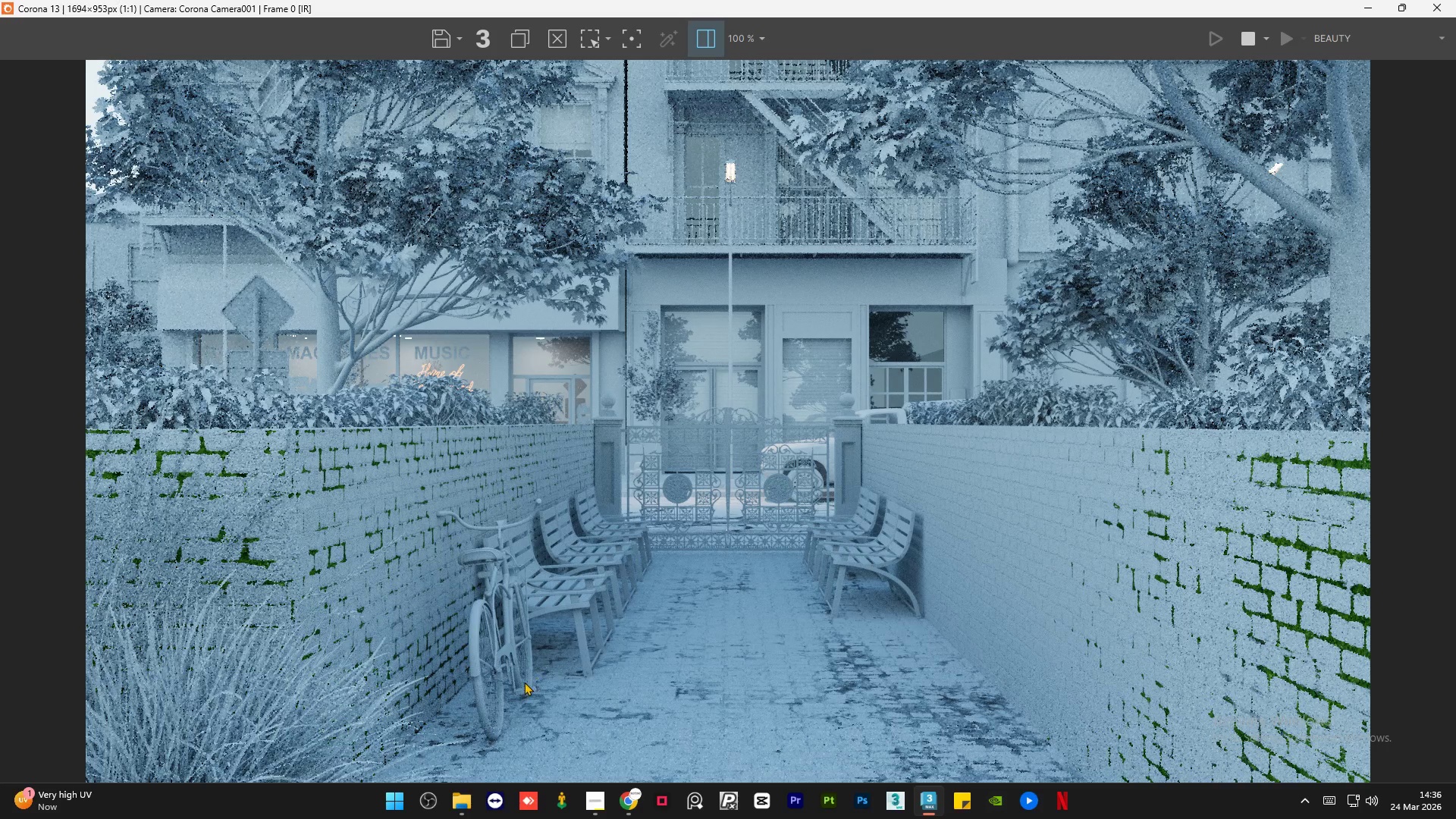 
scroll: coordinate [524, 682], scroll_direction: up, amount: 1.0
 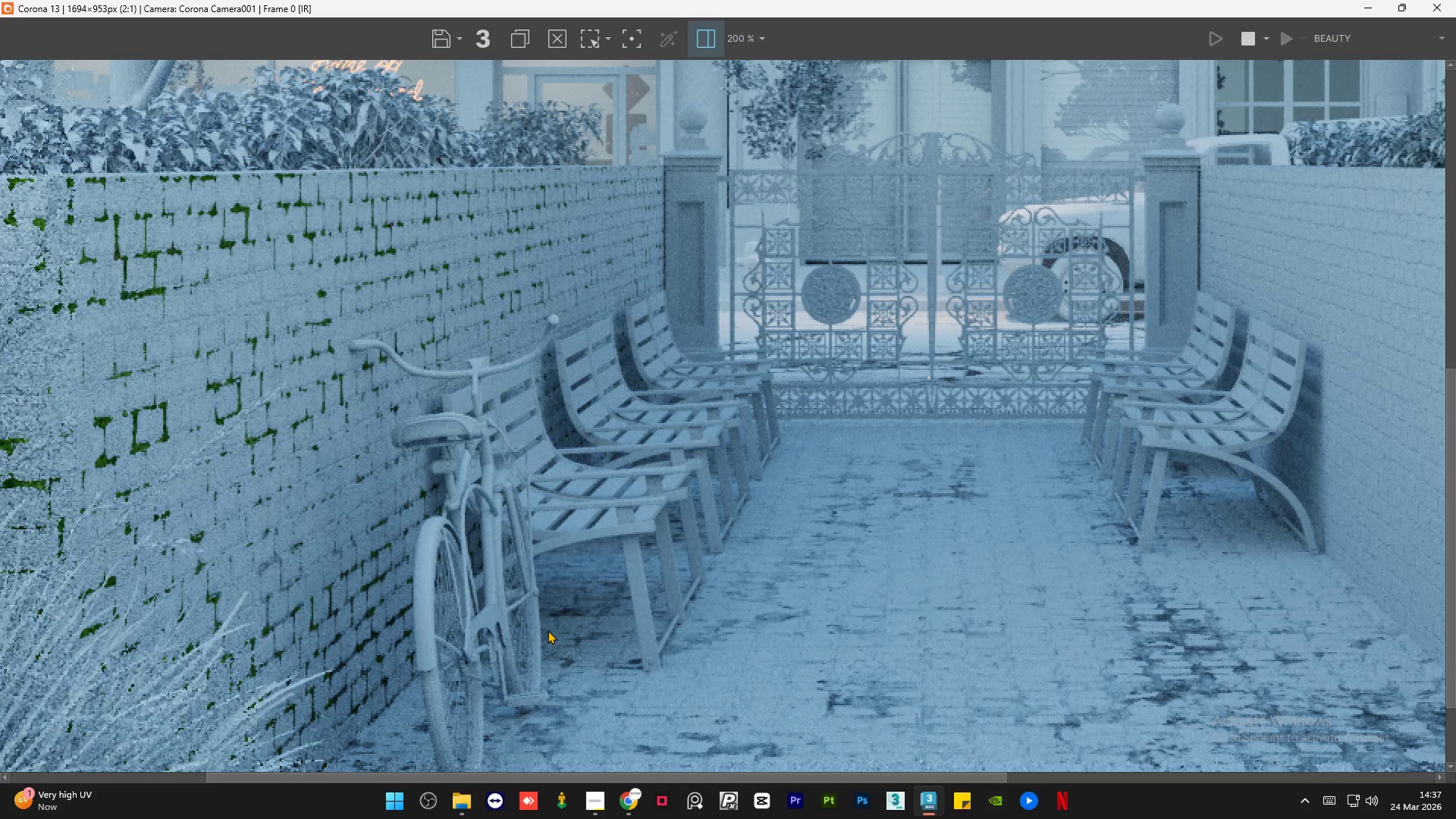 
scroll: coordinate [548, 629], scroll_direction: down, amount: 1.0
 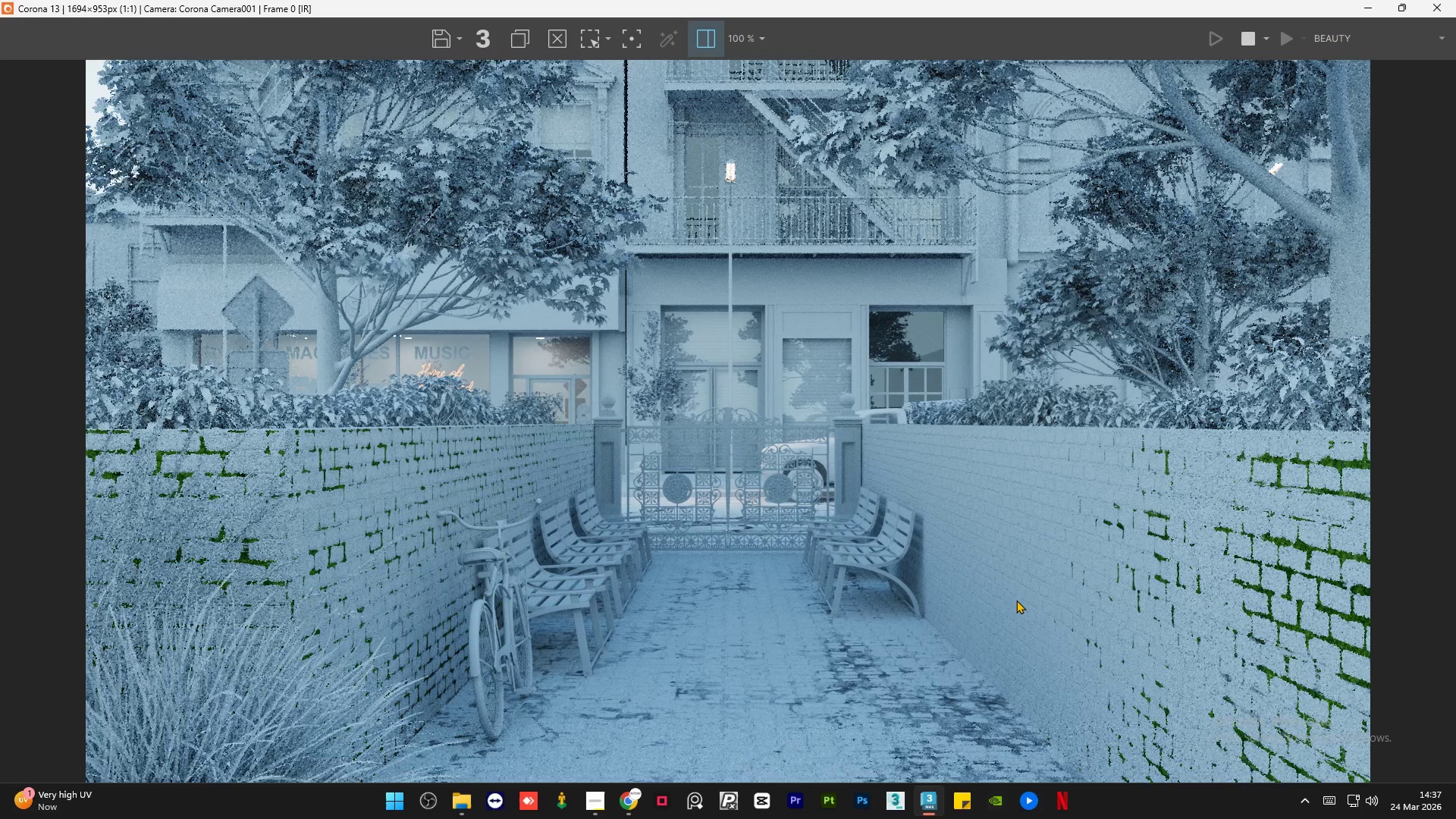 
scroll: coordinate [934, 579], scroll_direction: up, amount: 1.0
 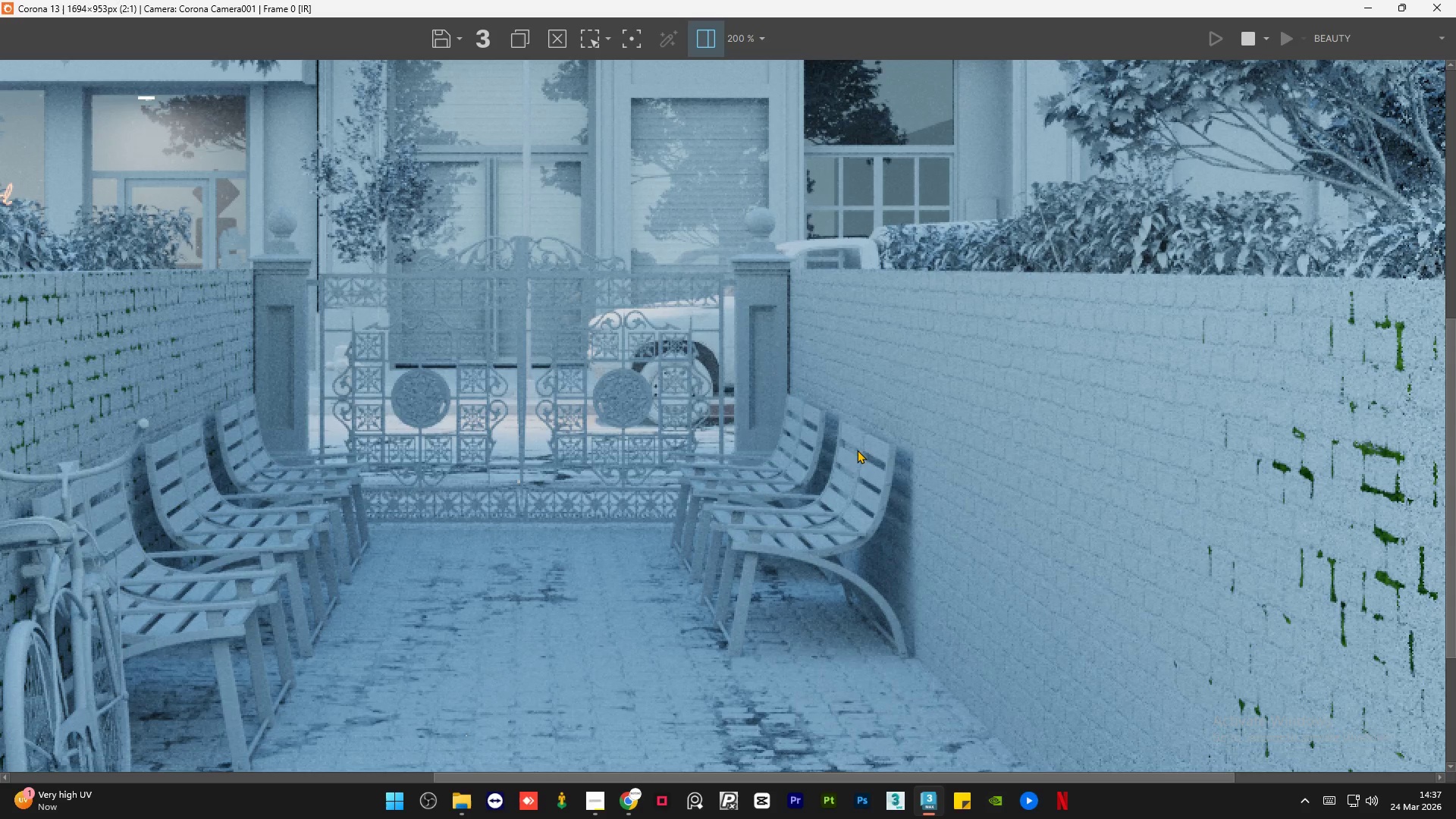 
scroll: coordinate [854, 453], scroll_direction: down, amount: 2.0
 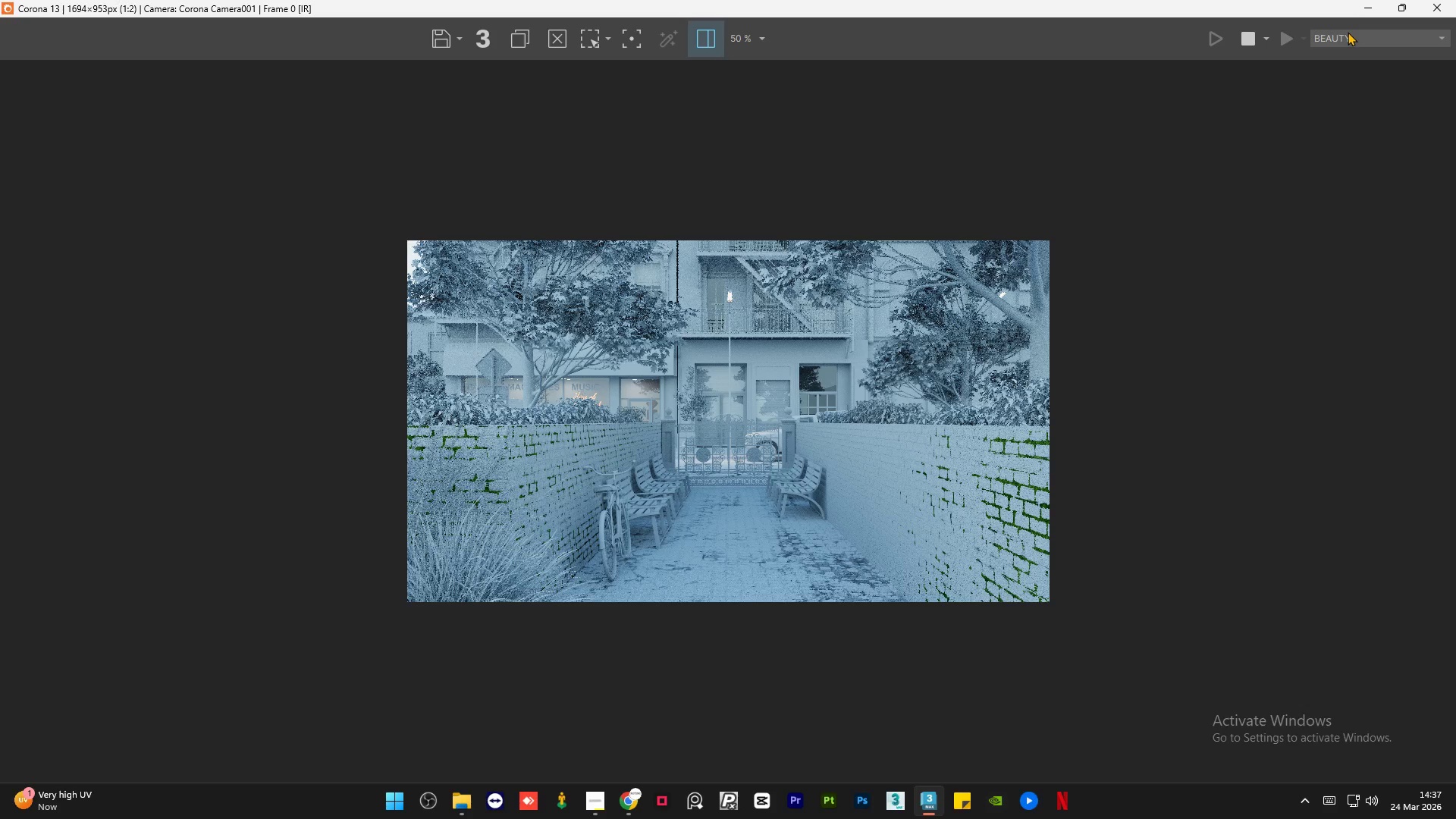 
left_click([1365, 8])
 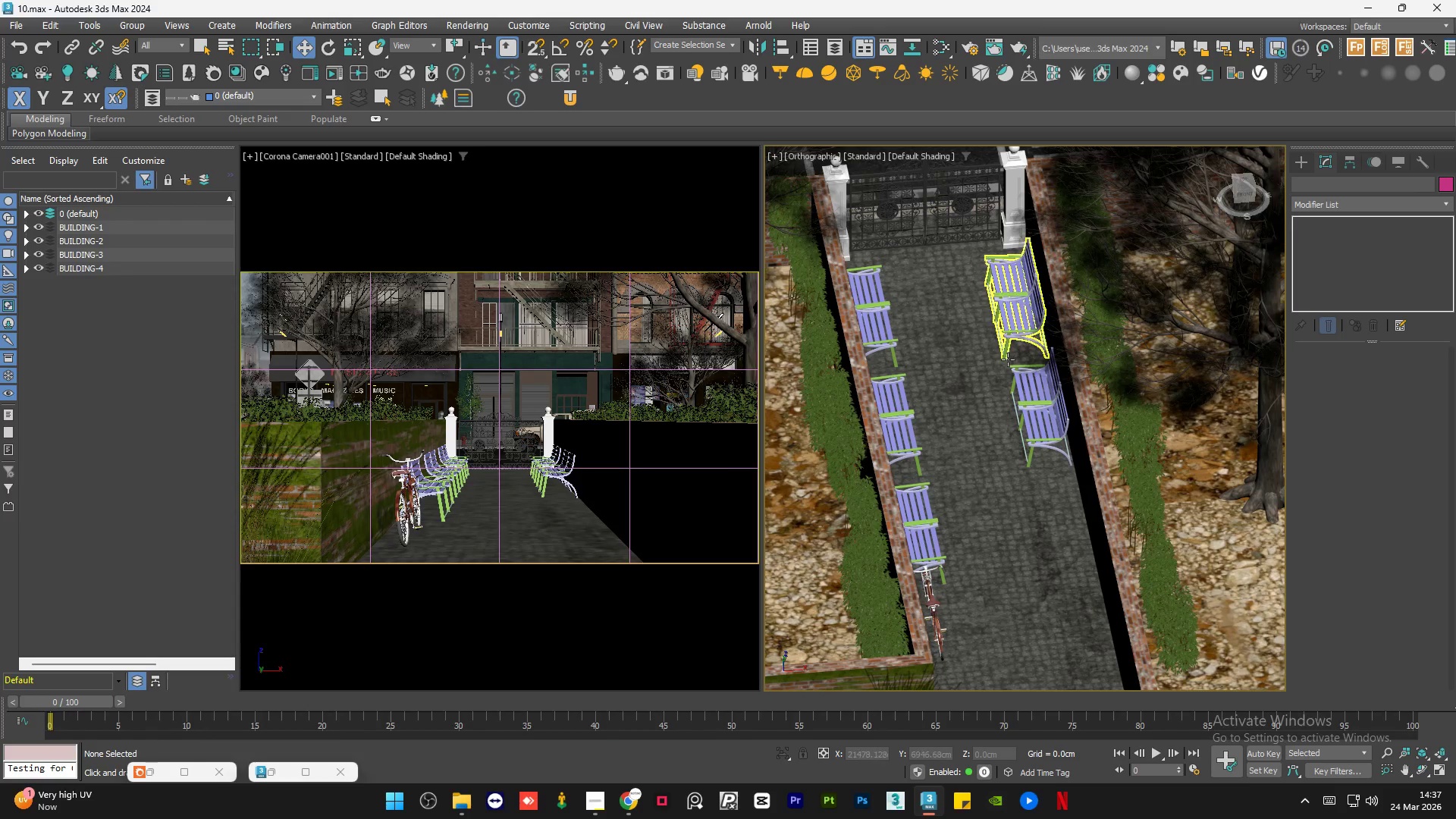 
hold_key(key=AltLeft, duration=0.97)
 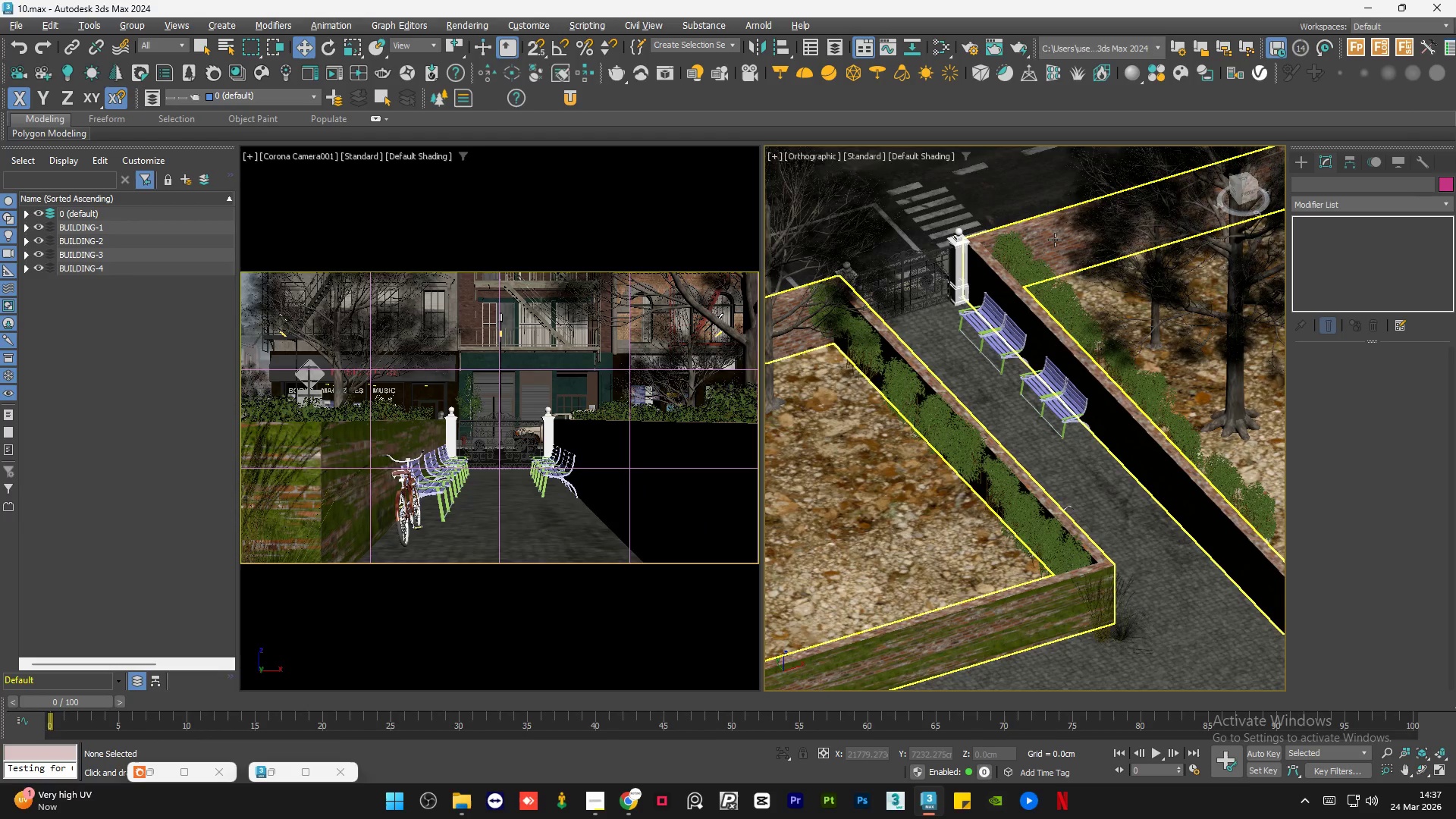 
scroll: coordinate [1009, 387], scroll_direction: down, amount: 1.0
 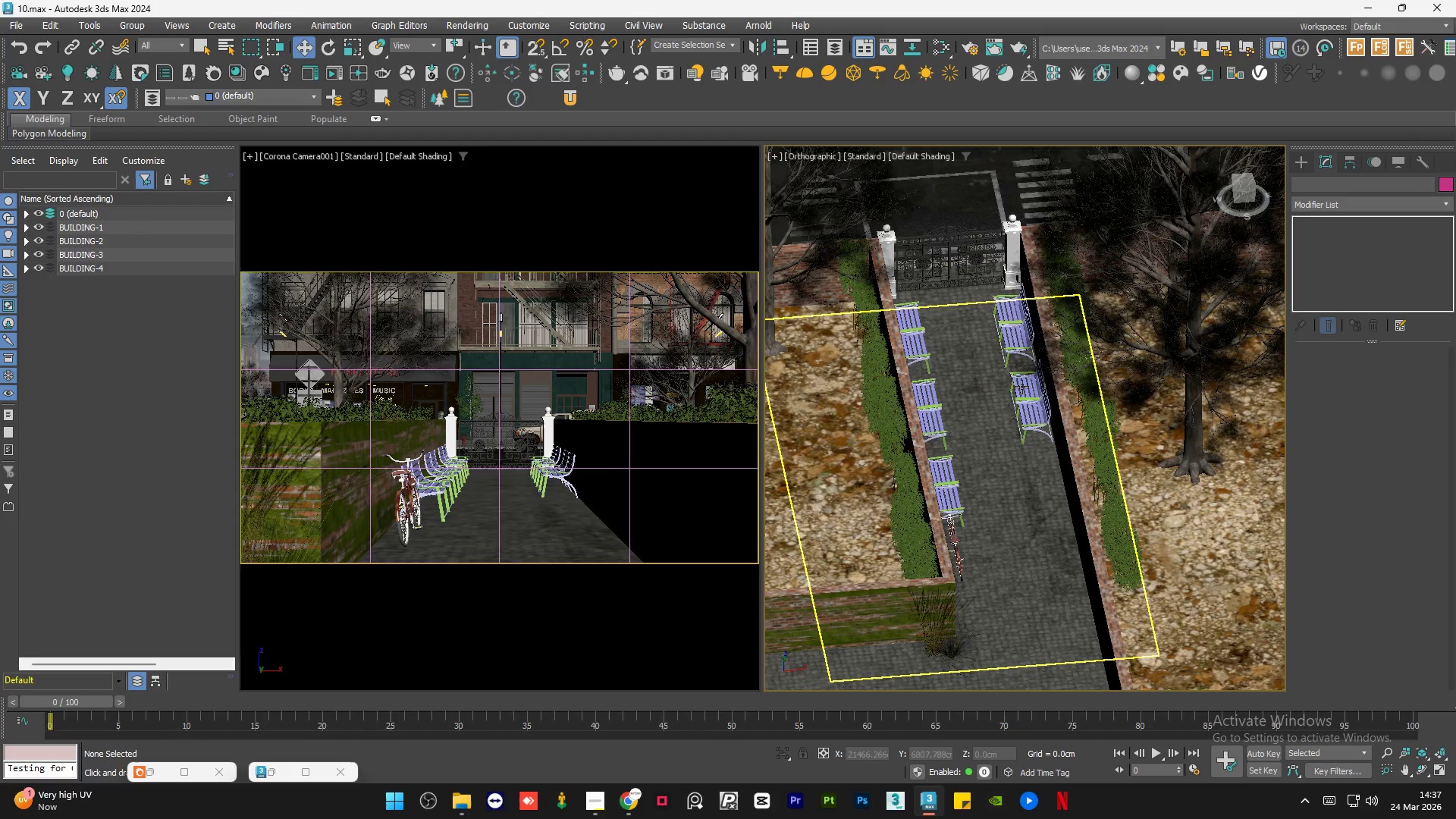 
scroll: coordinate [1019, 250], scroll_direction: up, amount: 3.0
 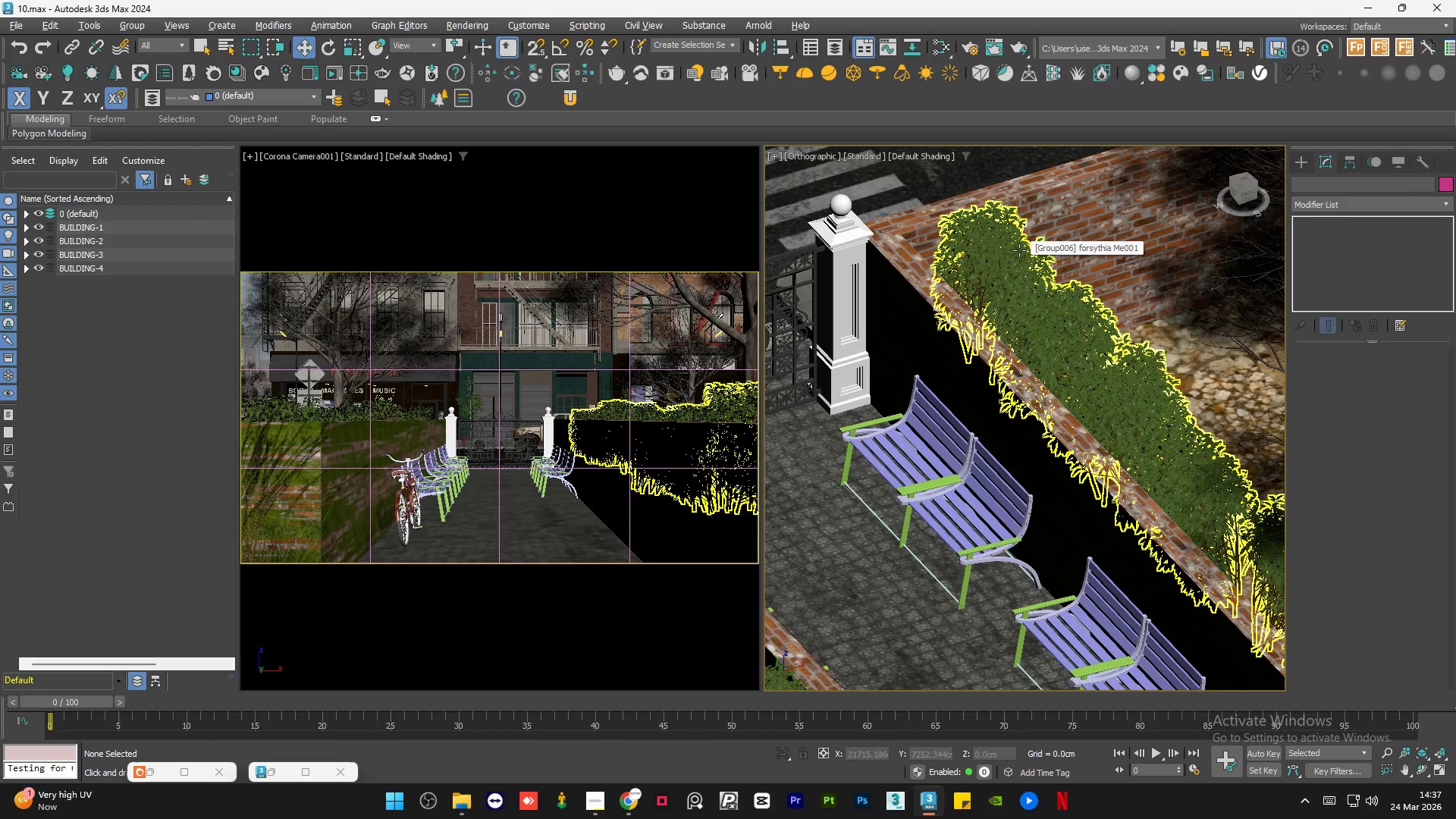 
hold_key(key=AltLeft, duration=1.5)
 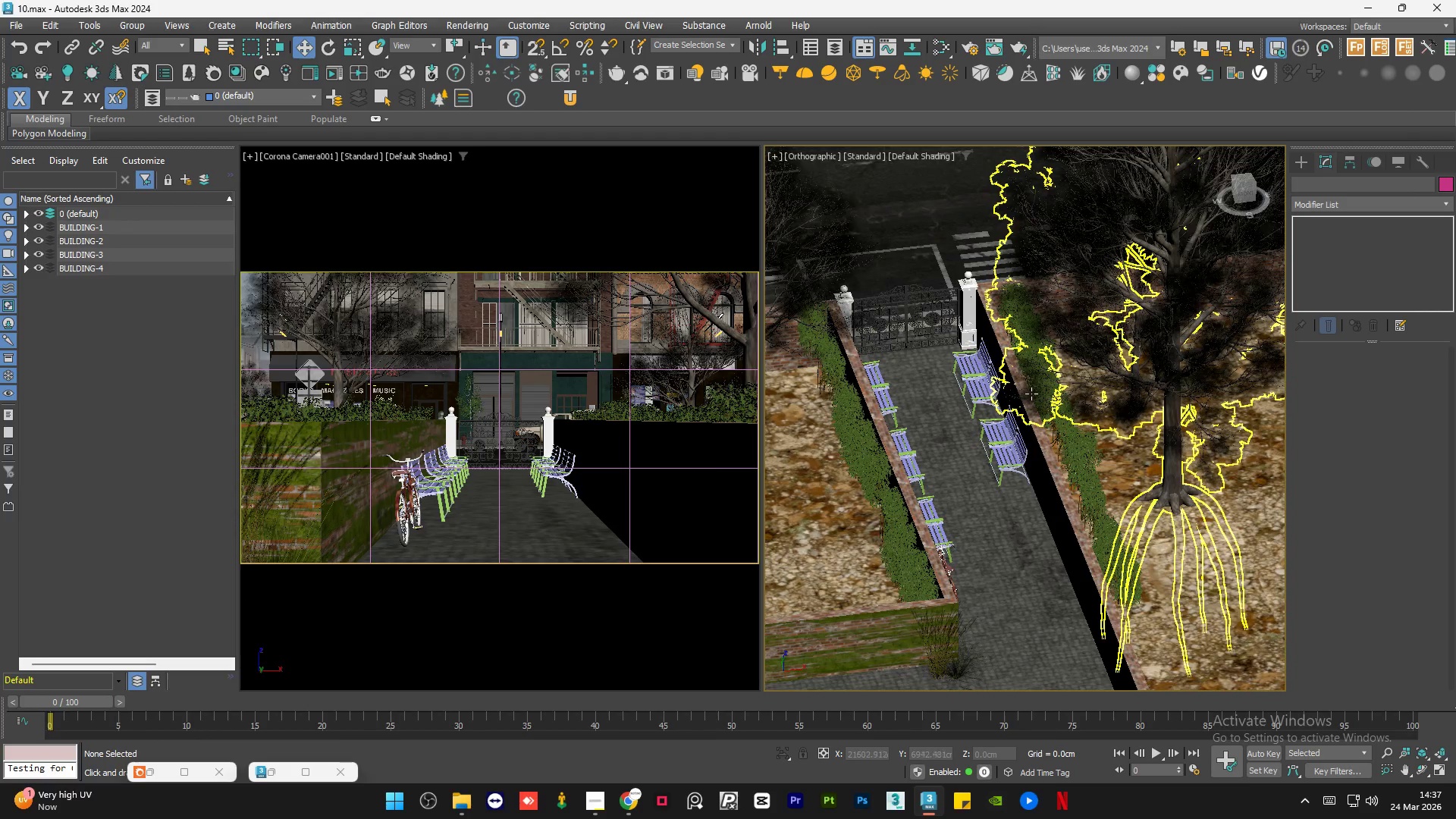 
scroll: coordinate [996, 337], scroll_direction: down, amount: 4.0
 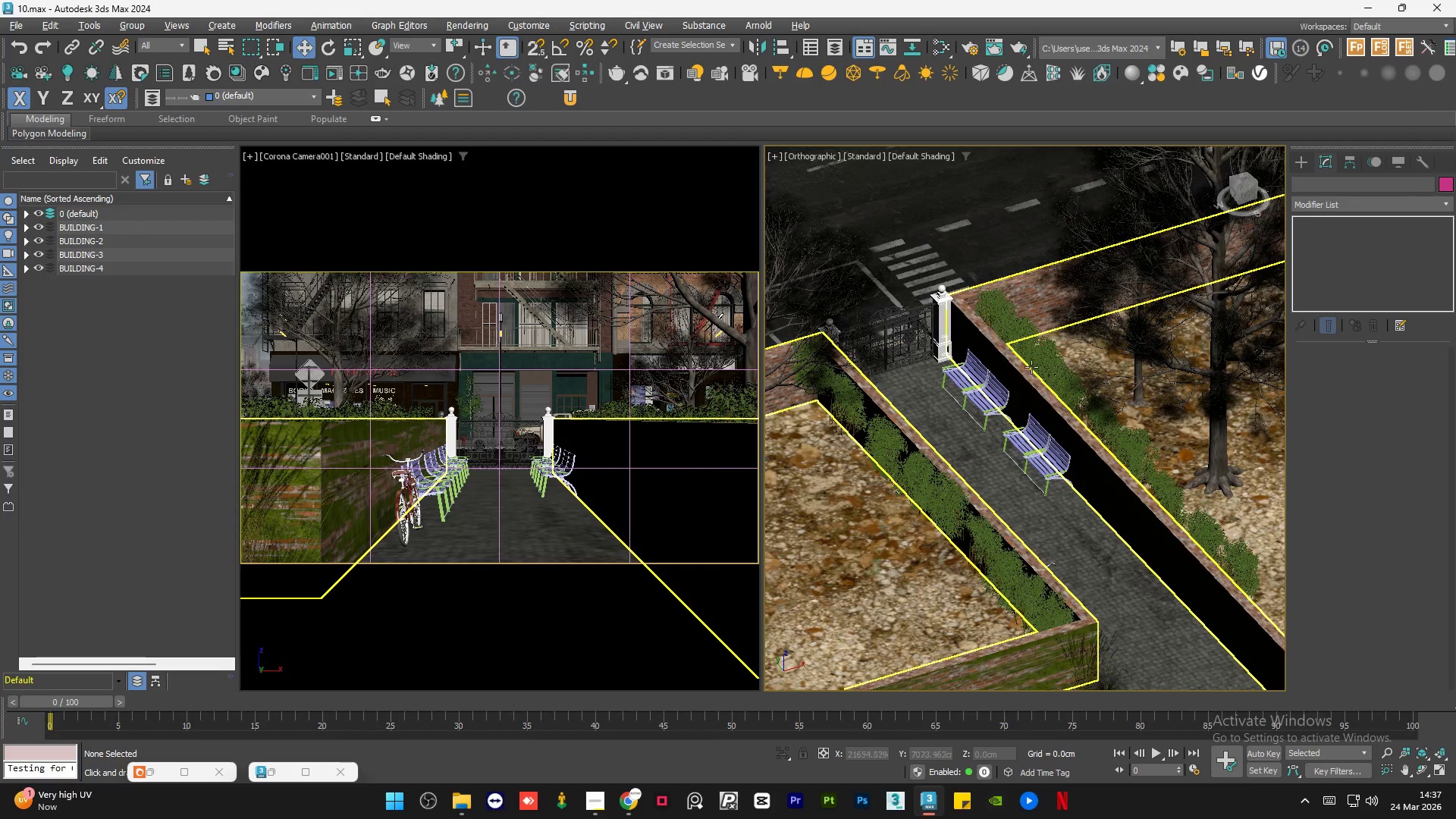 
hold_key(key=AltLeft, duration=0.58)
 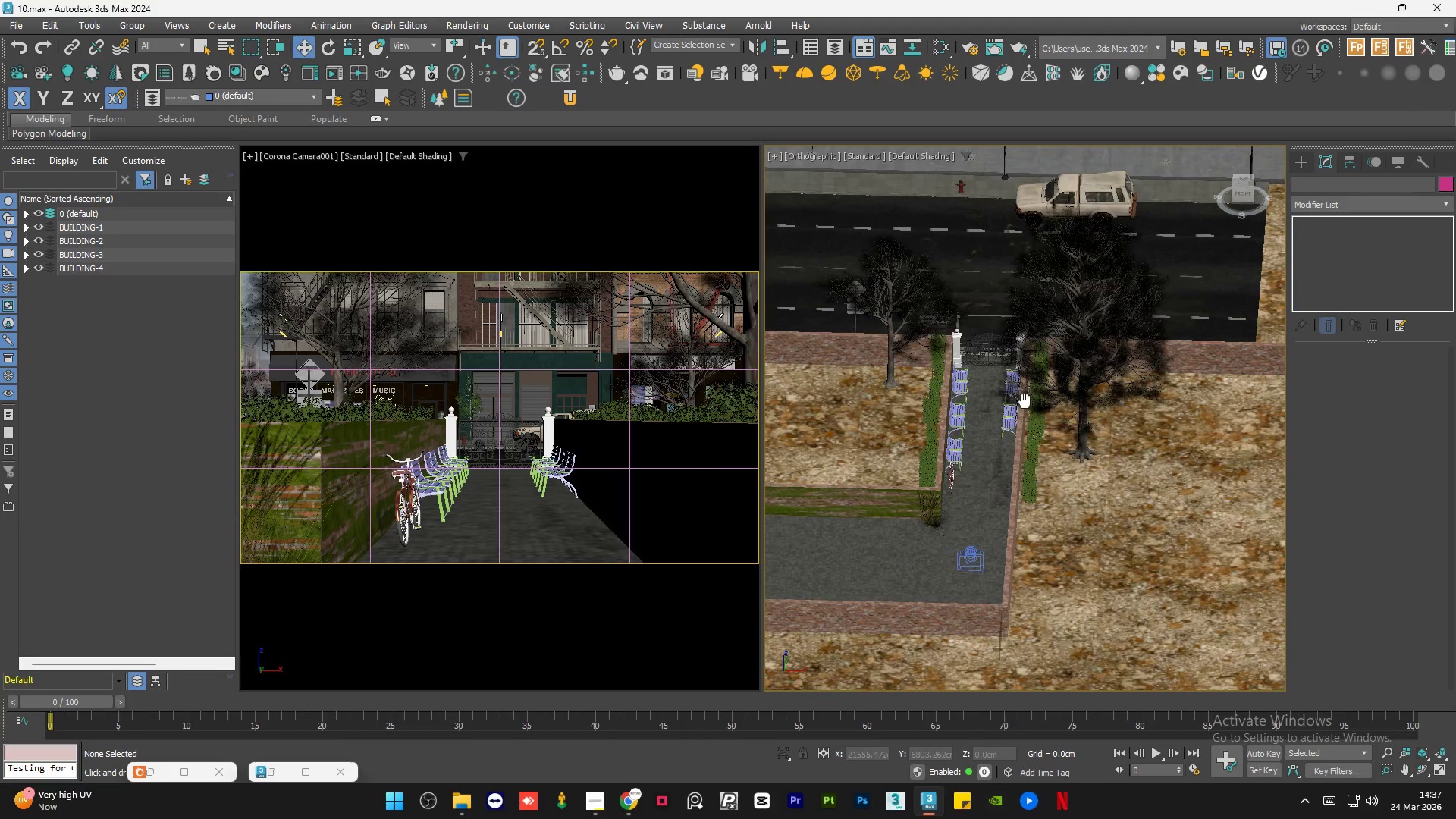 
scroll: coordinate [1033, 398], scroll_direction: down, amount: 6.0
 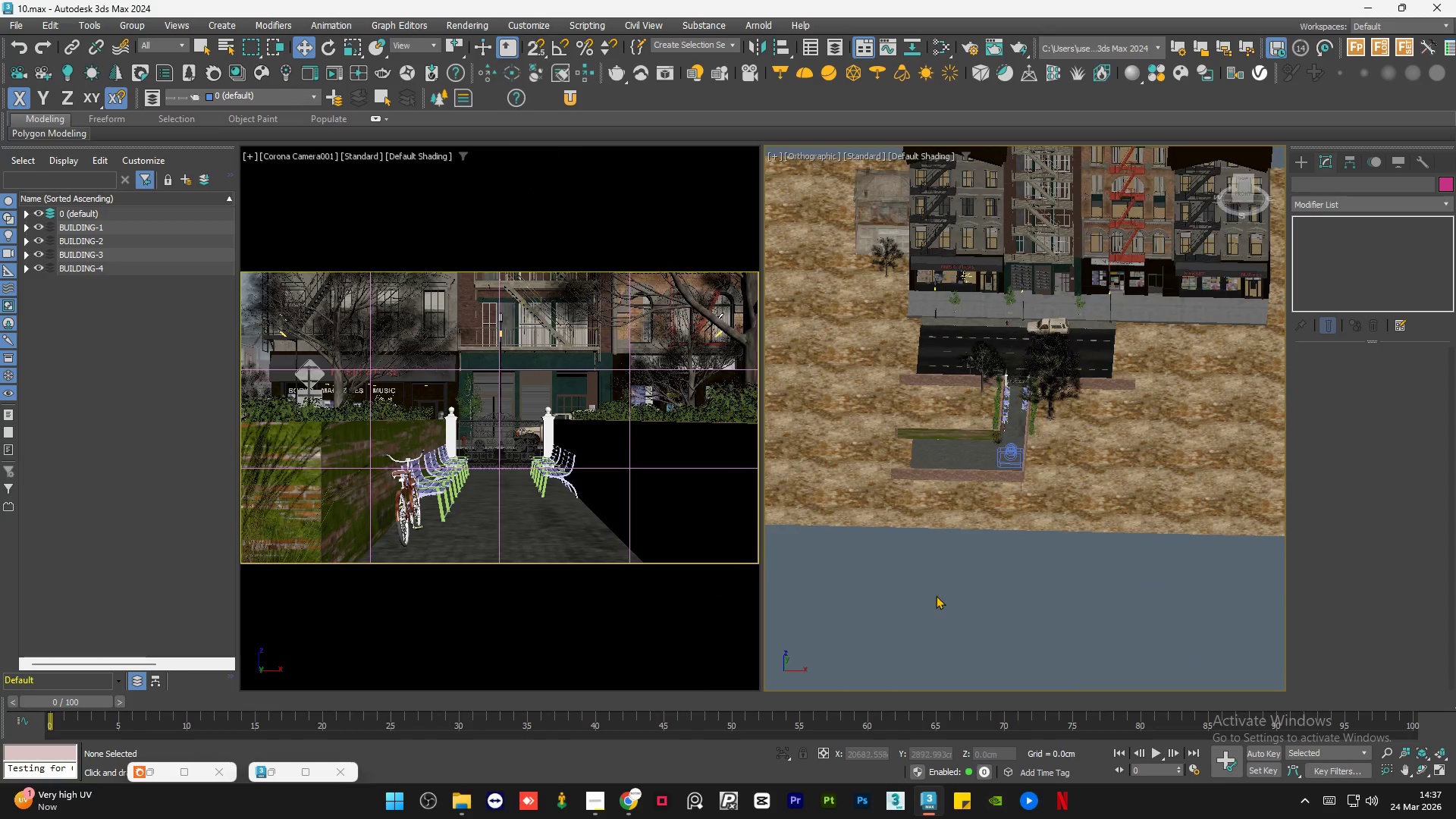 
left_click([936, 598])
 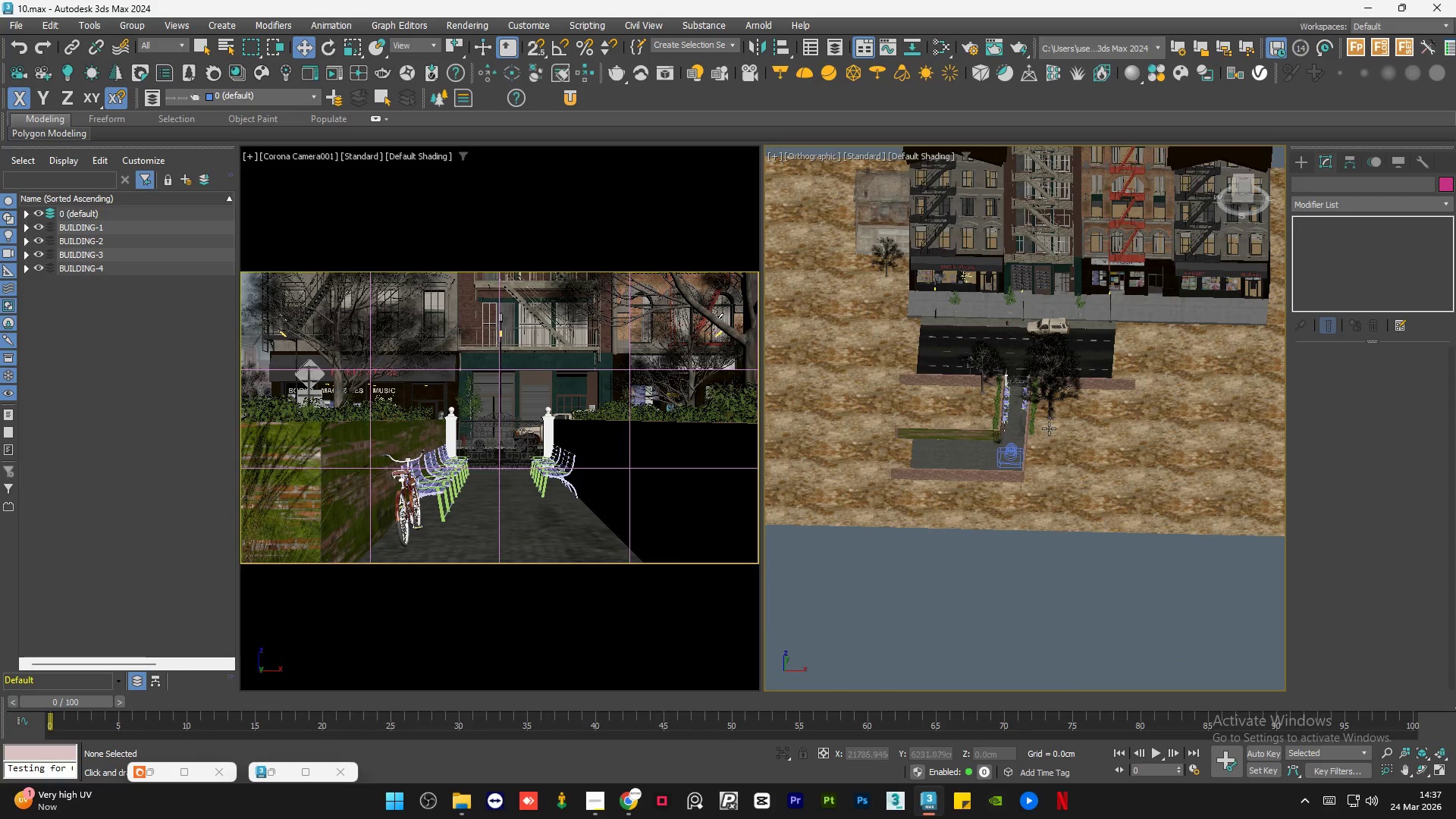 
key(Alt+AltLeft)
 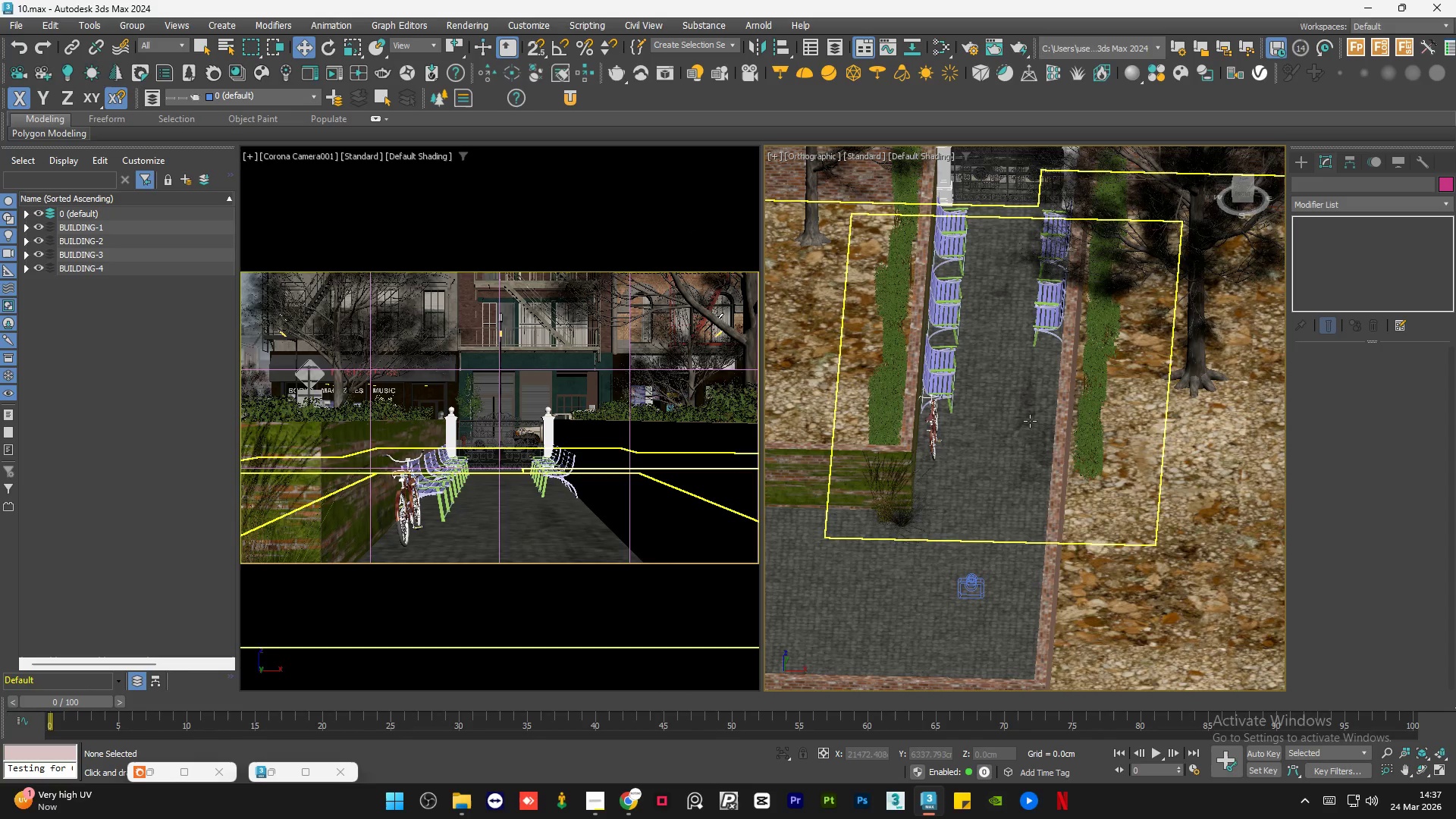 
scroll: coordinate [1012, 431], scroll_direction: up, amount: 6.0
 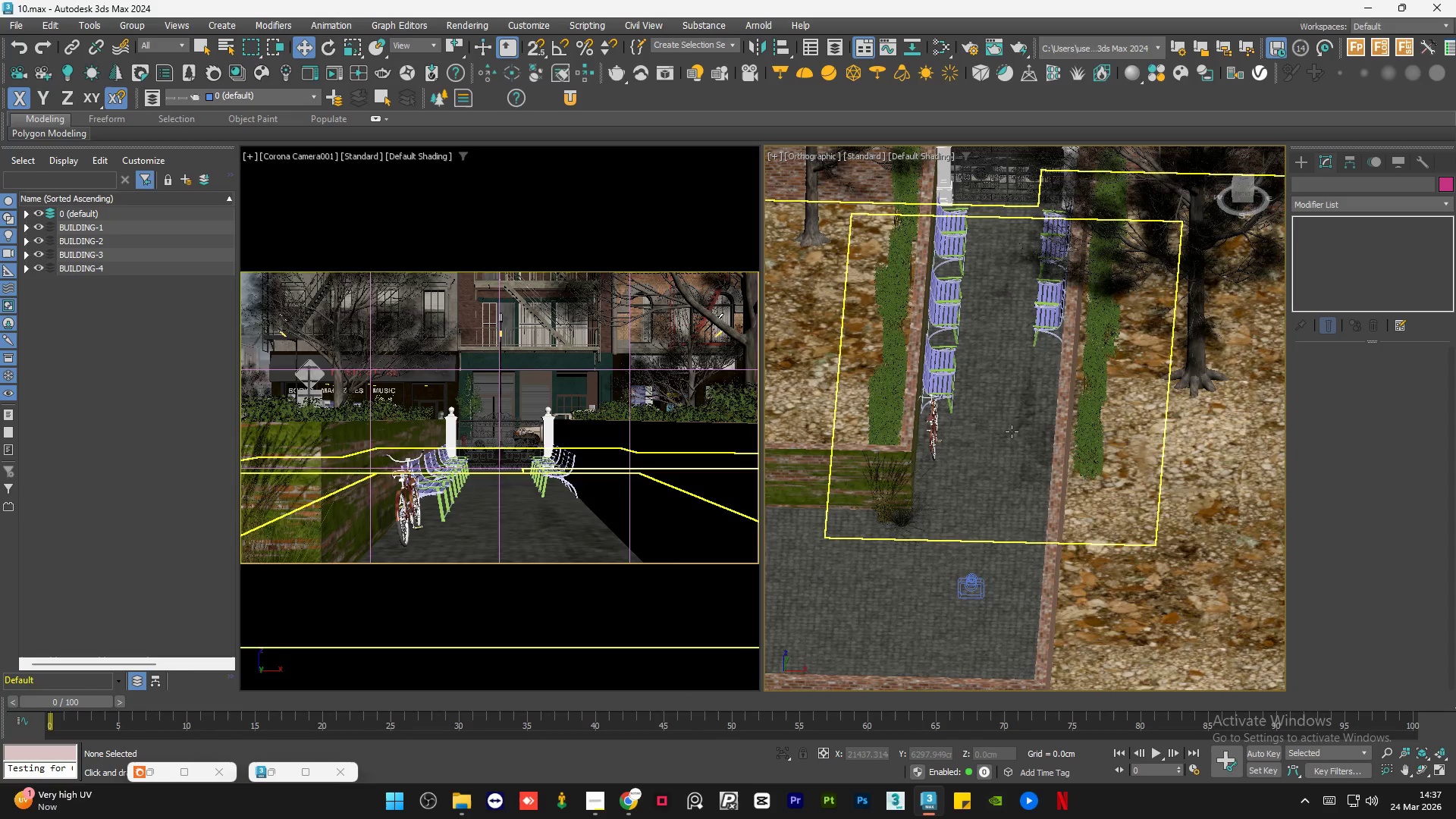 
hold_key(key=AltLeft, duration=1.17)
 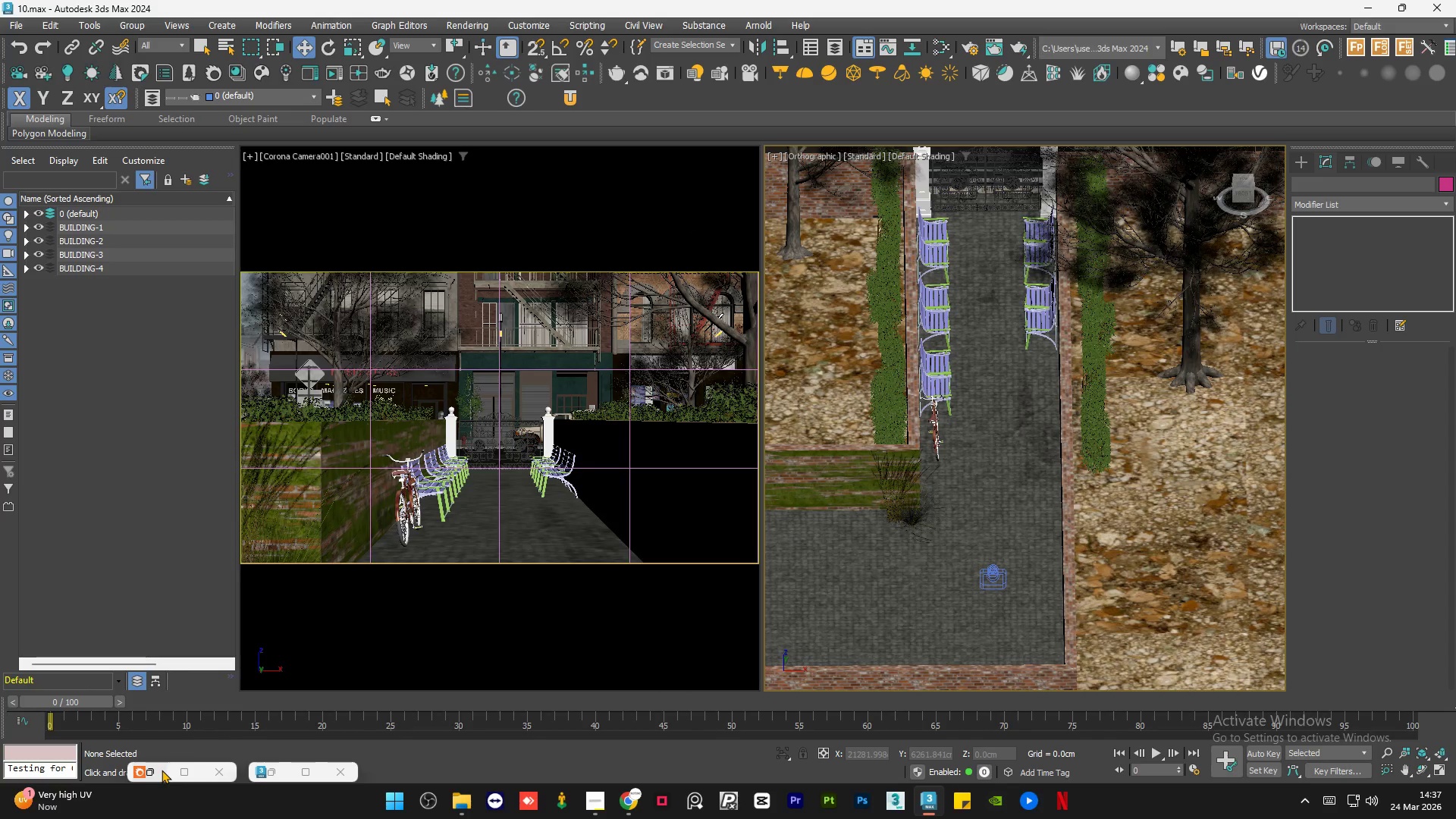 
left_click([162, 770])
 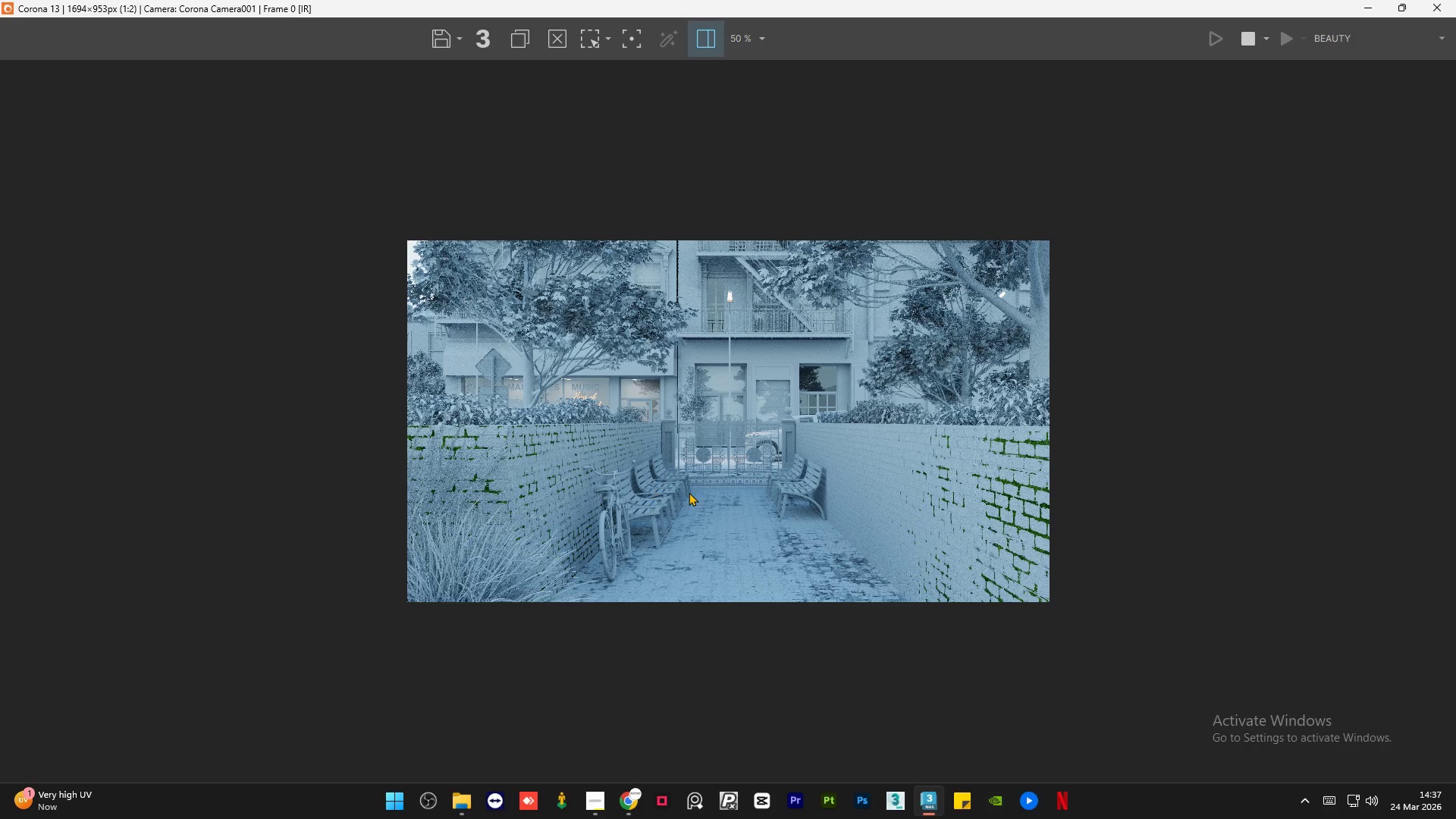 
scroll: coordinate [754, 560], scroll_direction: up, amount: 2.0
 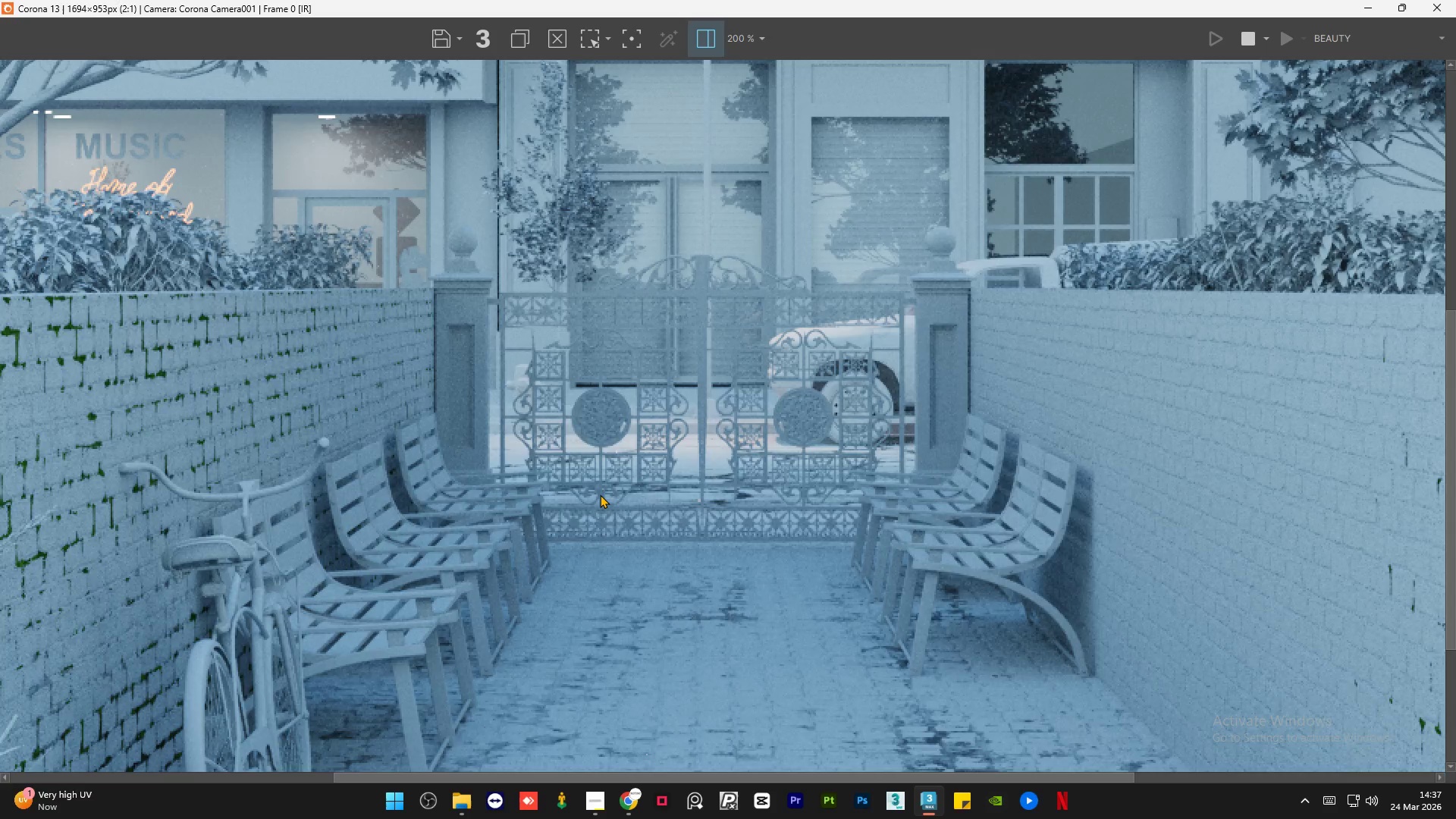 
scroll: coordinate [600, 494], scroll_direction: down, amount: 1.0
 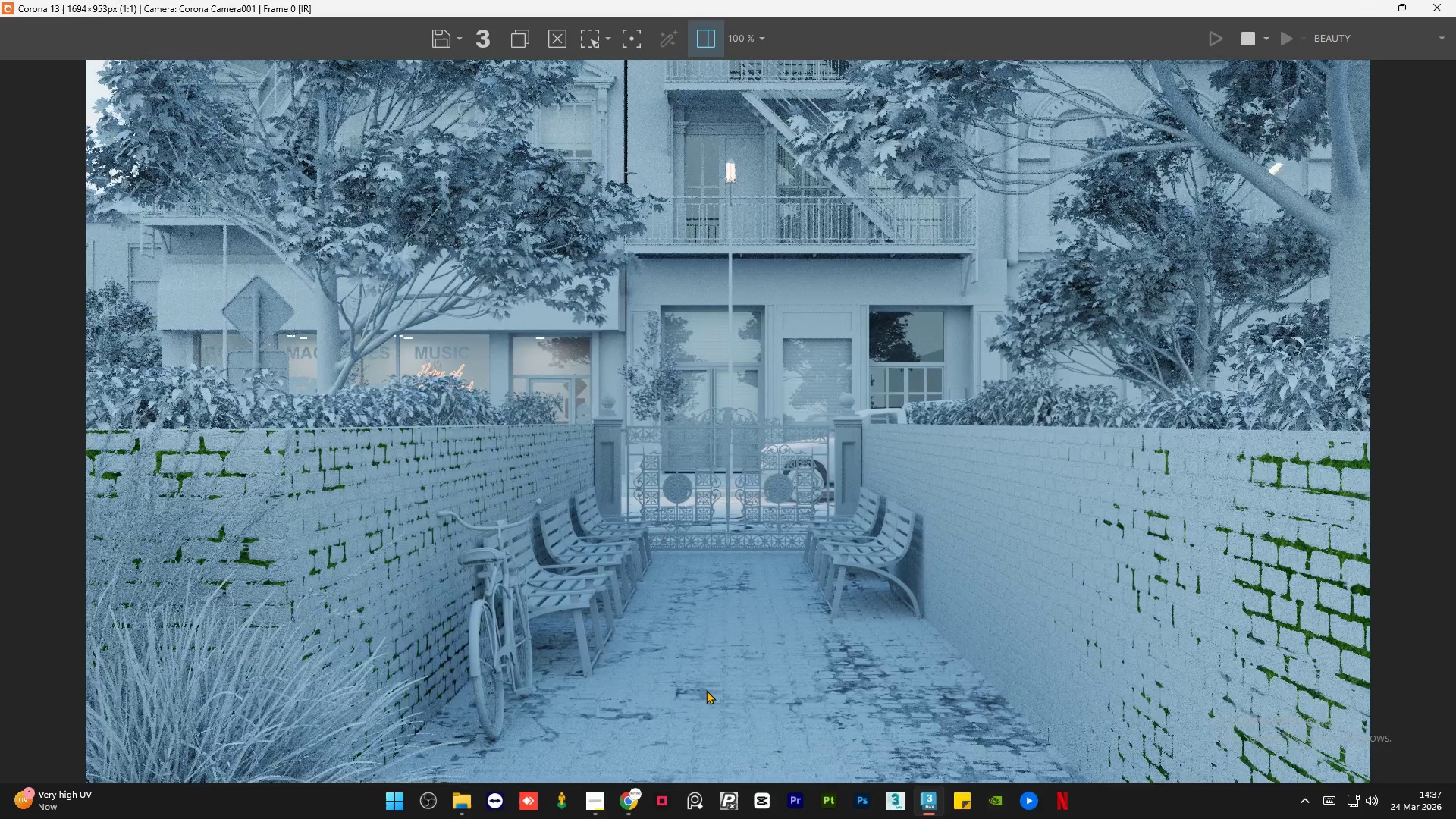 
scroll: coordinate [706, 691], scroll_direction: up, amount: 2.0
 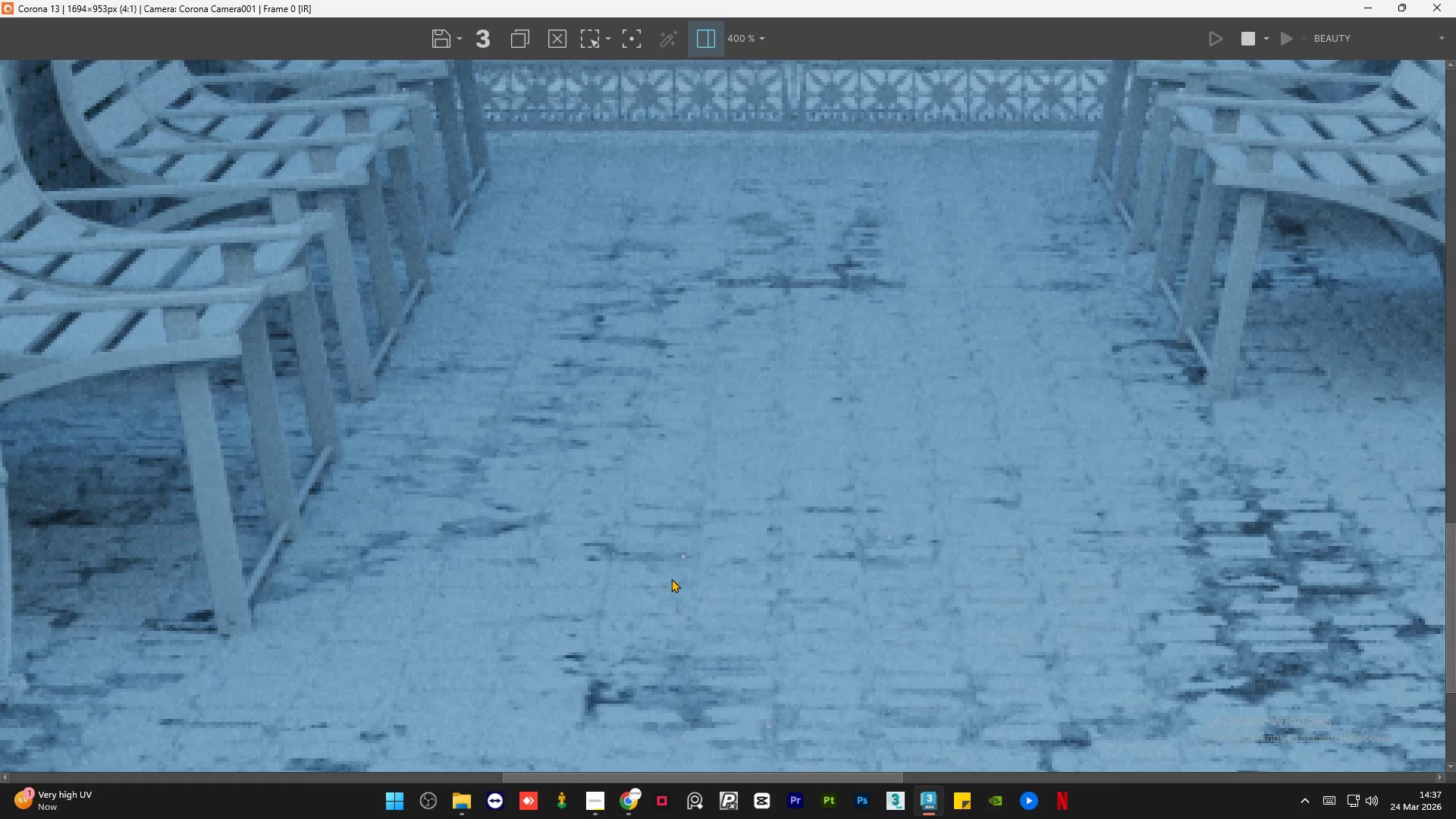 
scroll: coordinate [679, 536], scroll_direction: down, amount: 2.0
 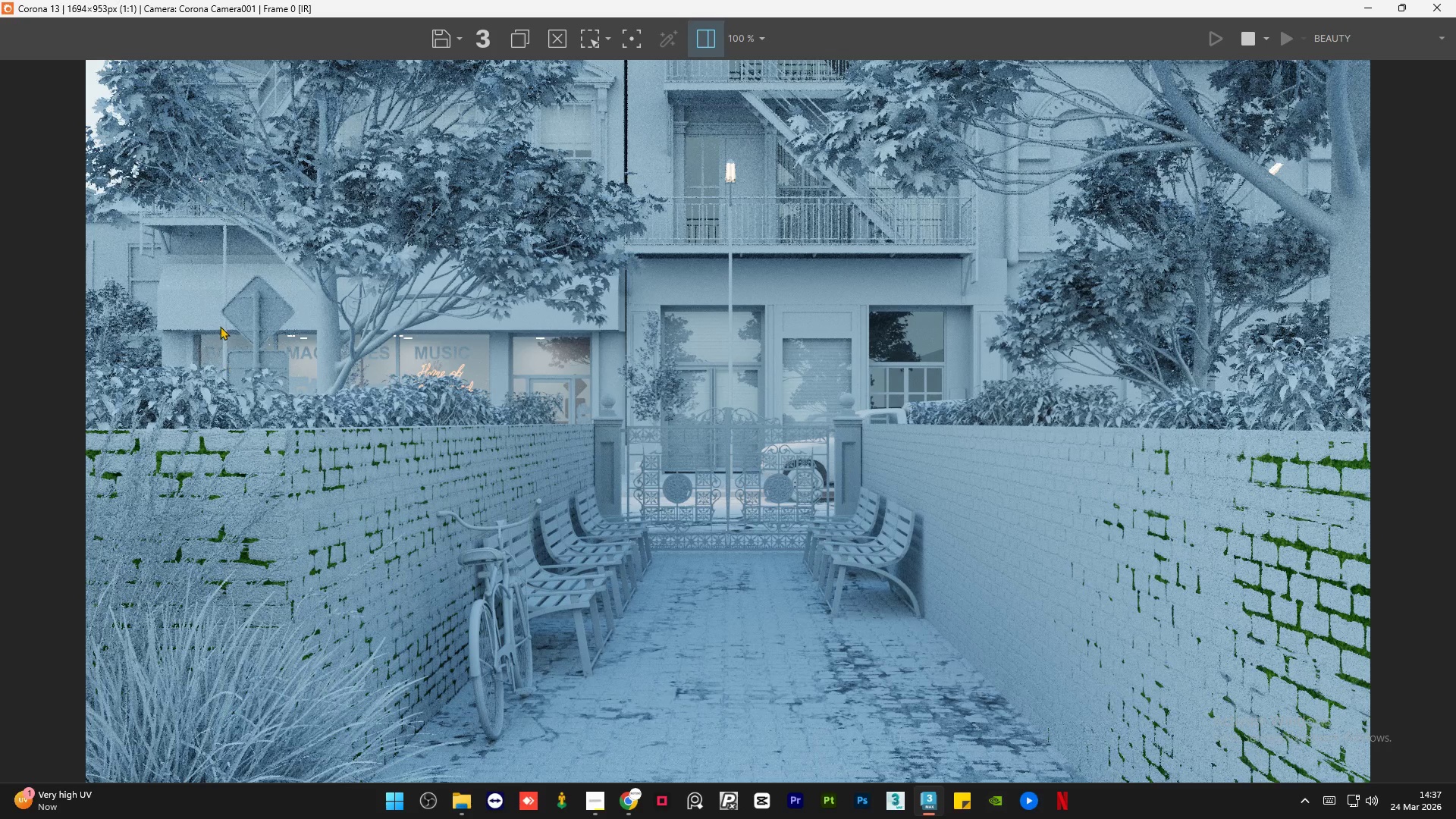 
scroll: coordinate [148, 228], scroll_direction: up, amount: 1.0
 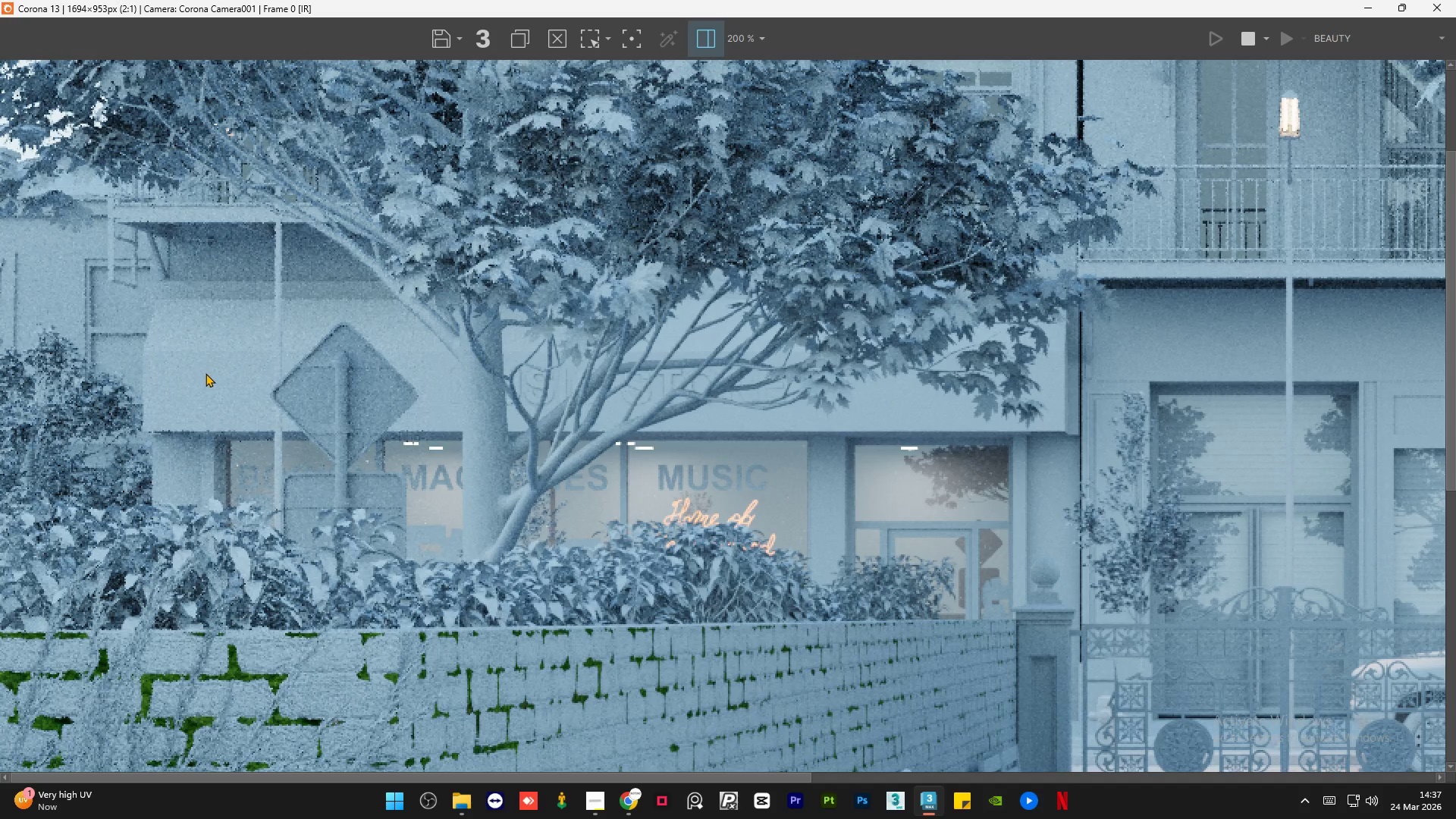 
scroll: coordinate [217, 265], scroll_direction: down, amount: 2.0
 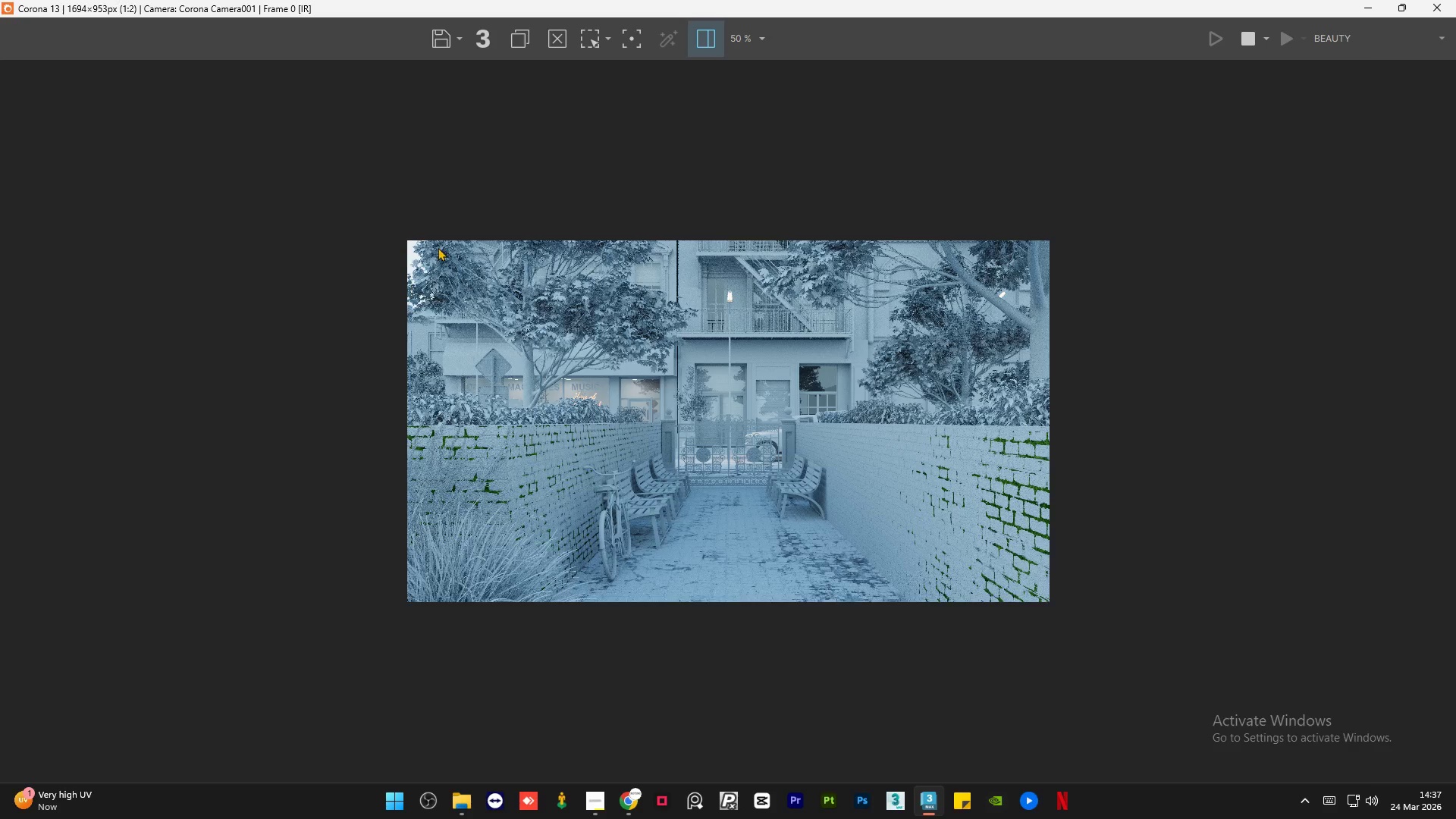 
scroll: coordinate [51, 95], scroll_direction: up, amount: 3.0
 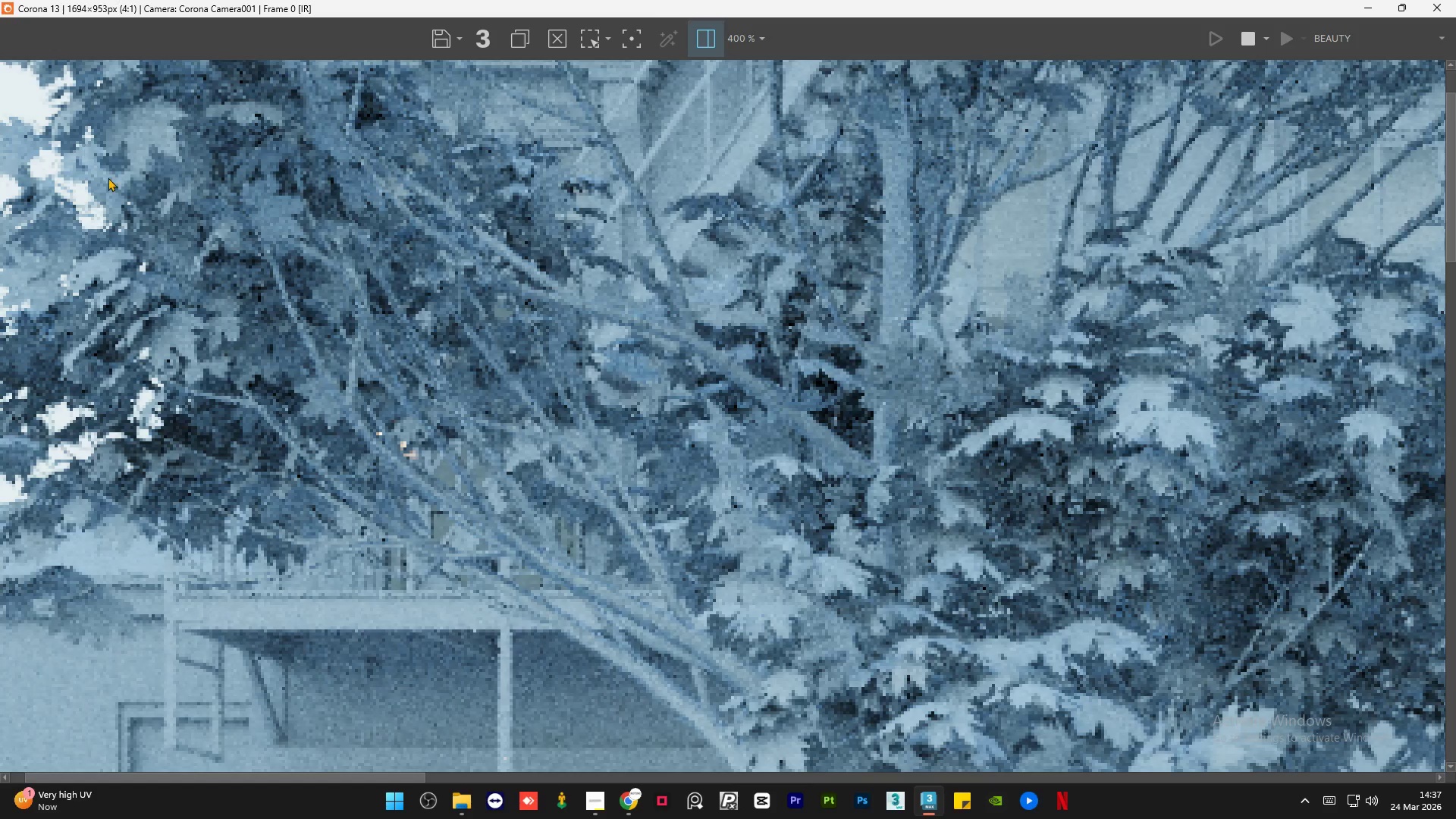 
scroll: coordinate [108, 178], scroll_direction: down, amount: 1.0
 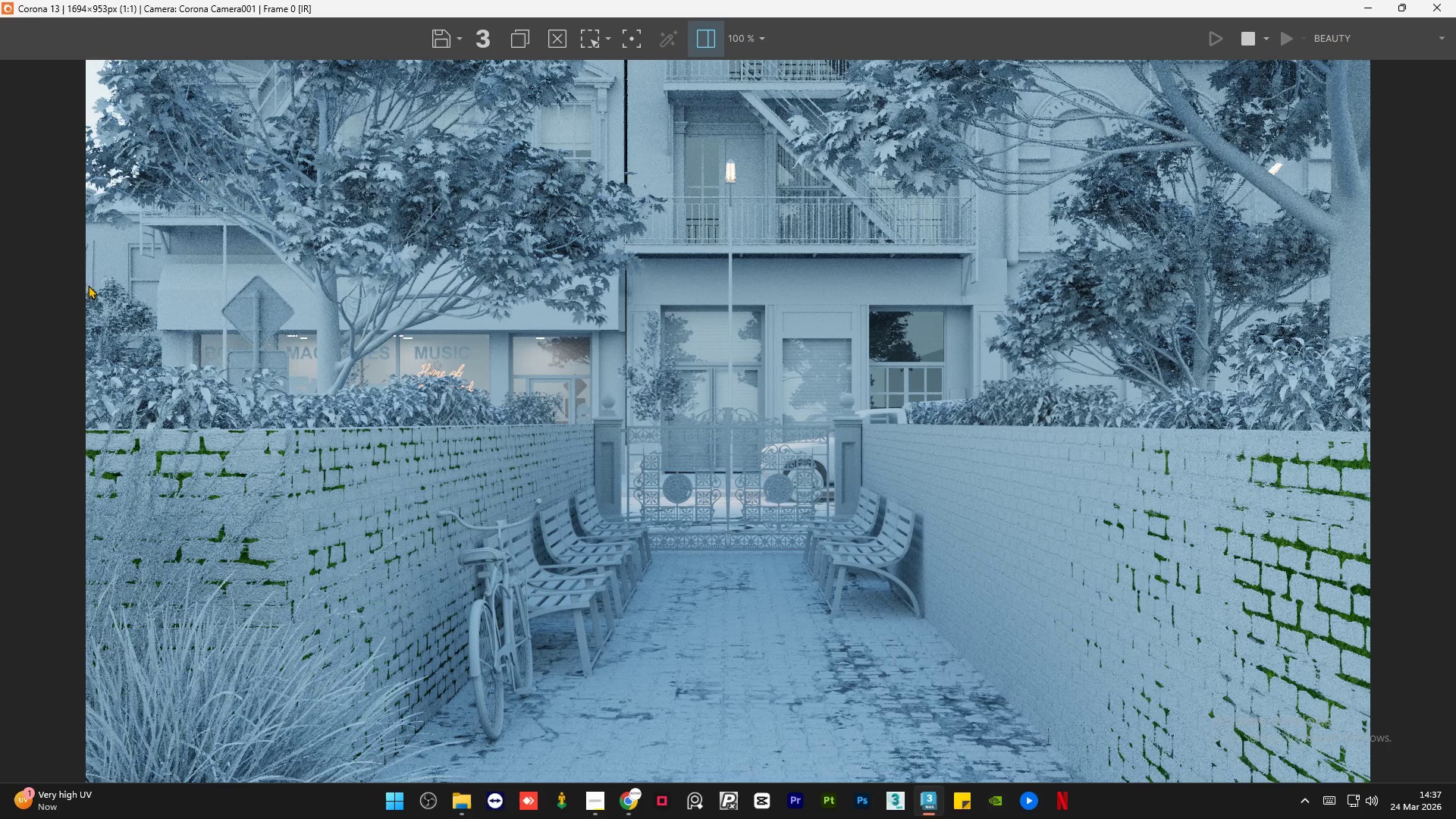 
scroll: coordinate [120, 318], scroll_direction: up, amount: 1.0
 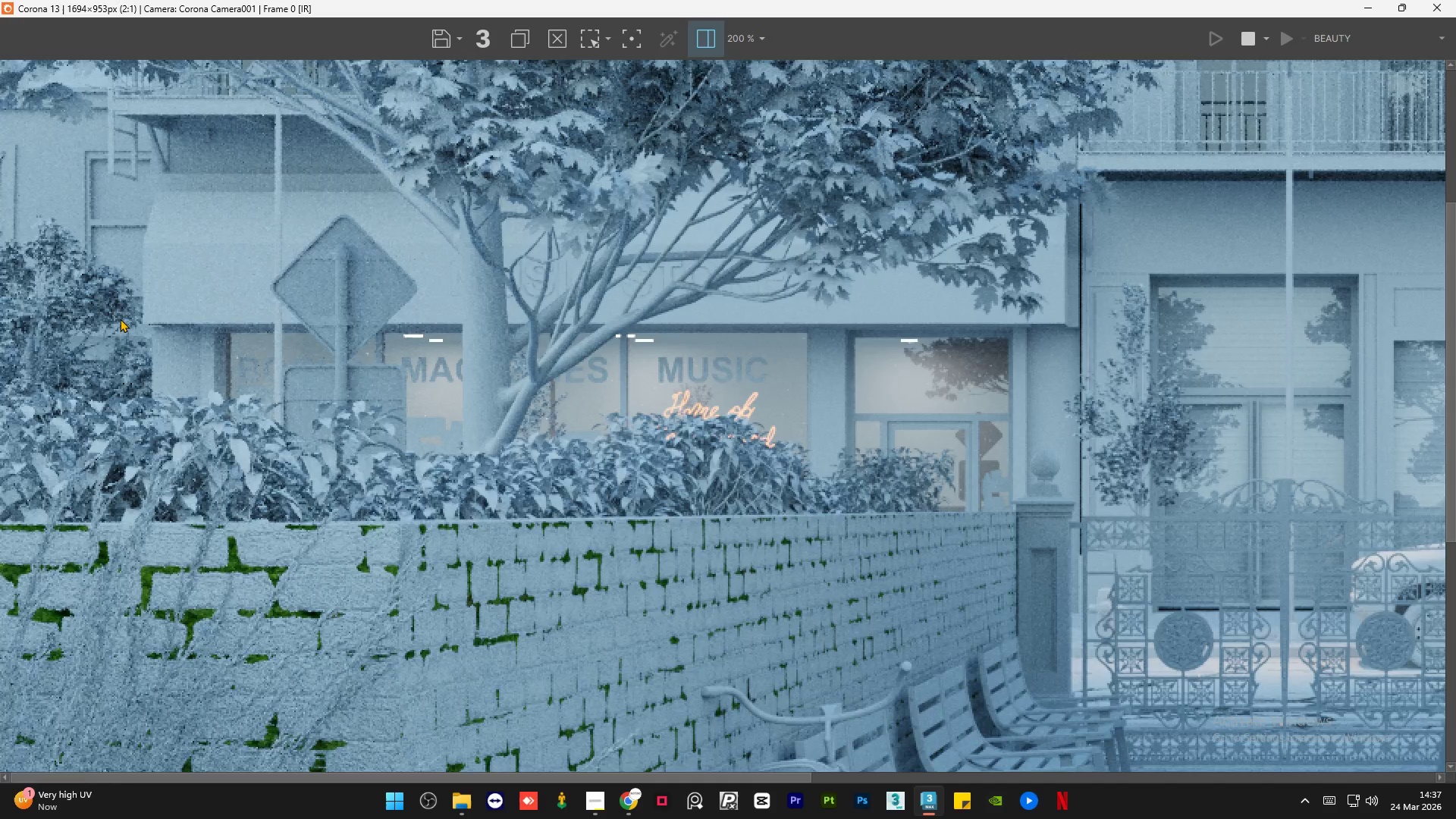 
scroll: coordinate [287, 301], scroll_direction: down, amount: 2.0
 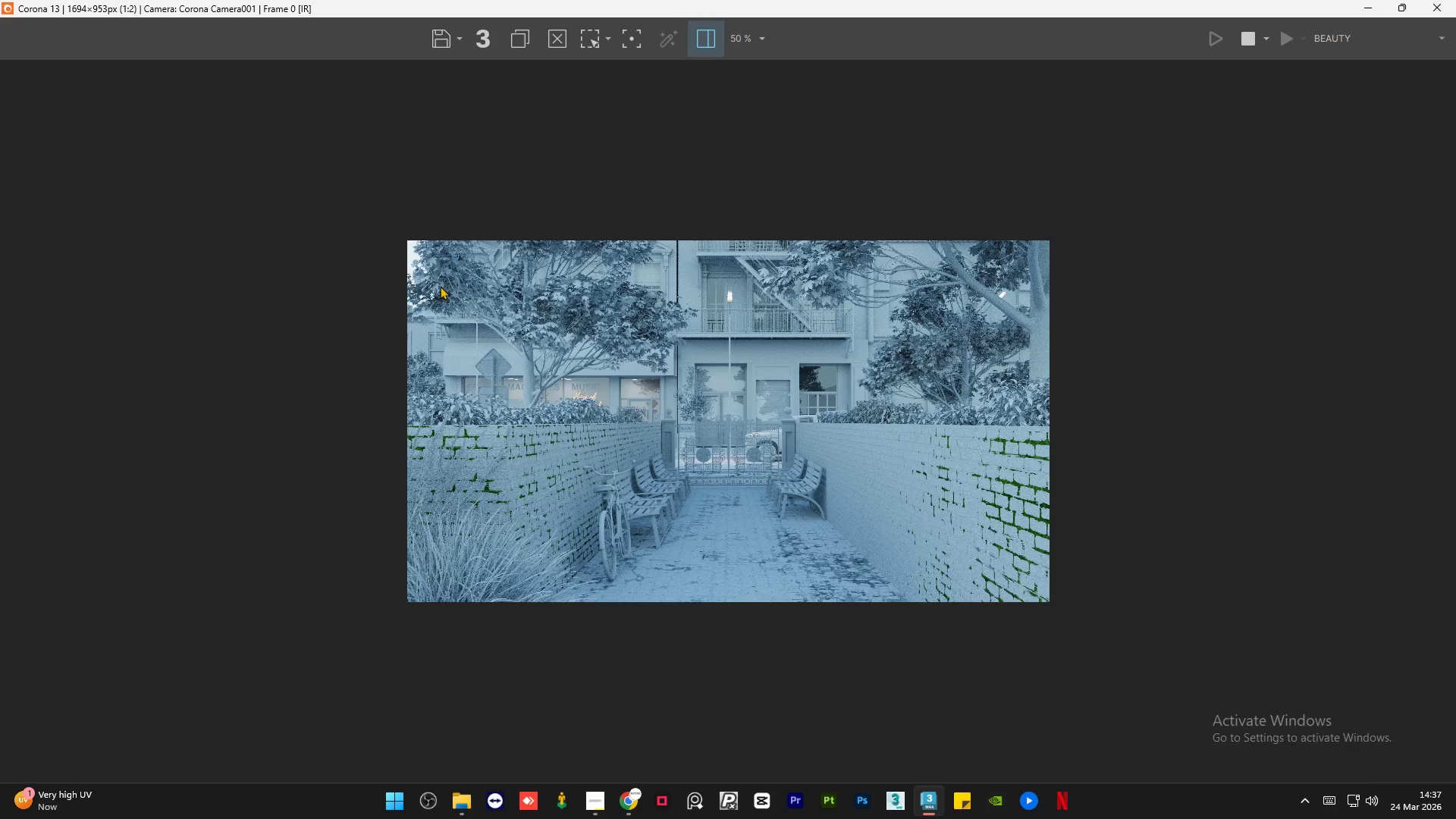 
scroll: coordinate [96, 83], scroll_direction: up, amount: 2.0
 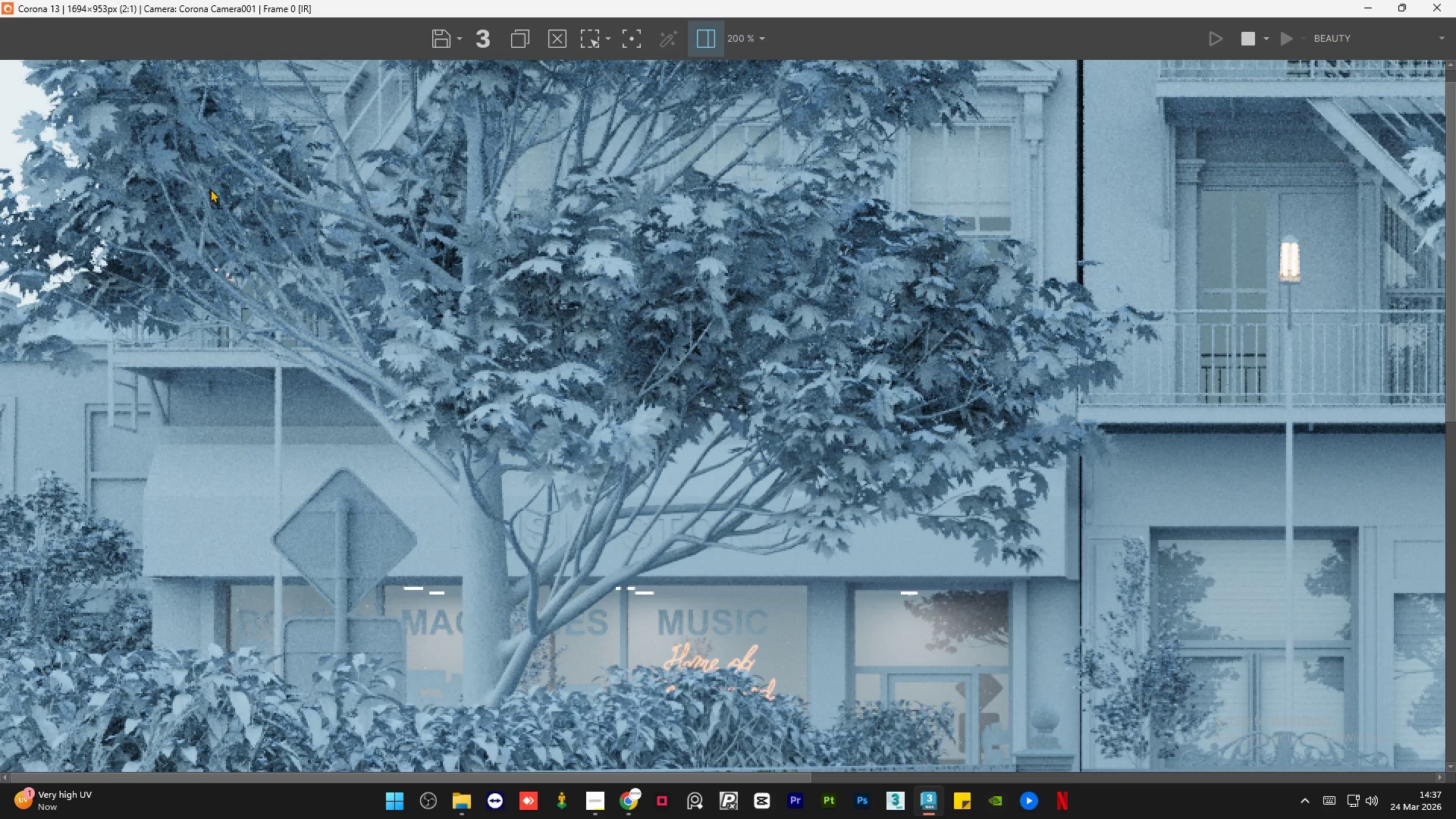 
scroll: coordinate [327, 251], scroll_direction: down, amount: 1.0
 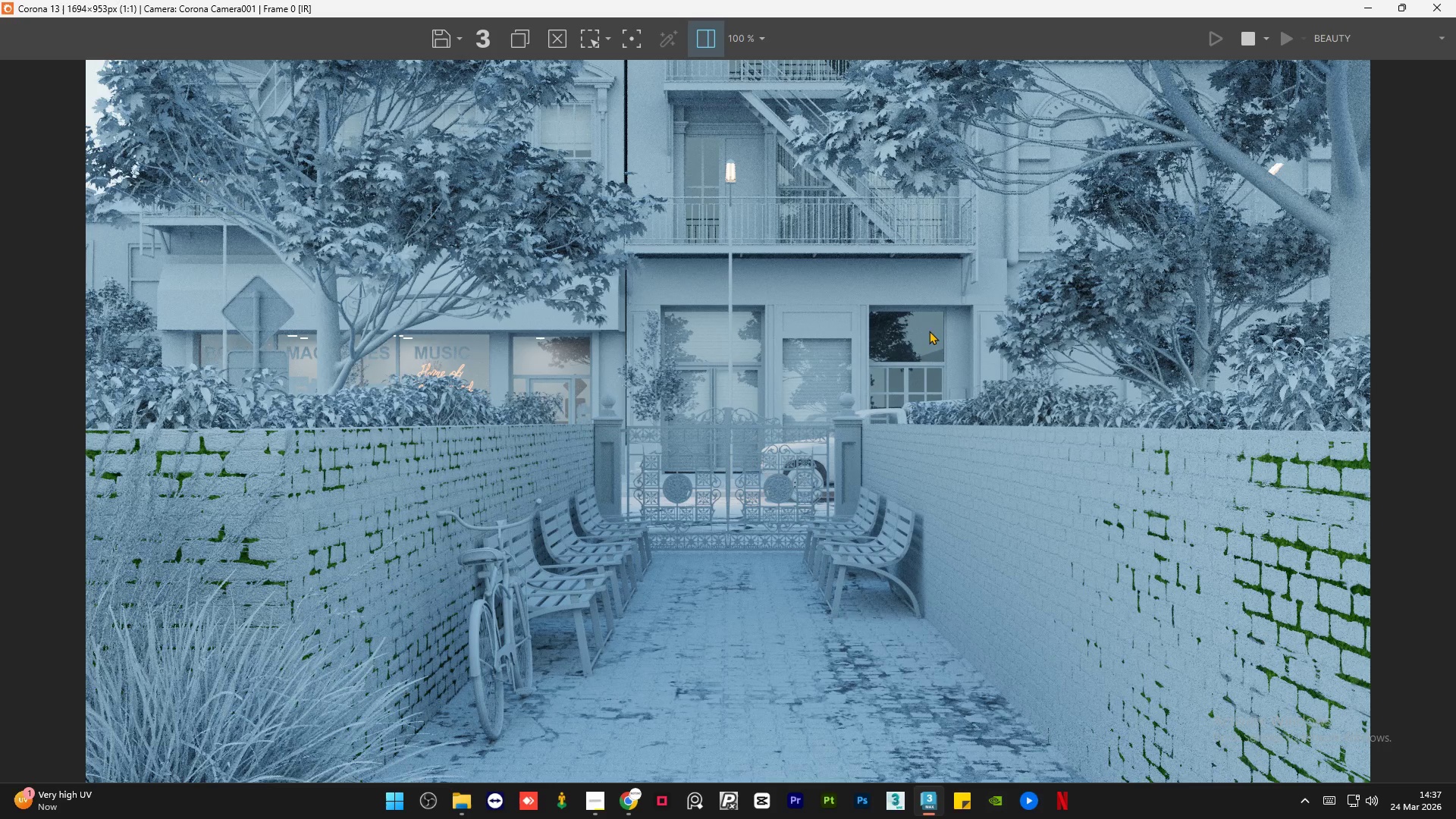 
scroll: coordinate [993, 192], scroll_direction: up, amount: 2.0
 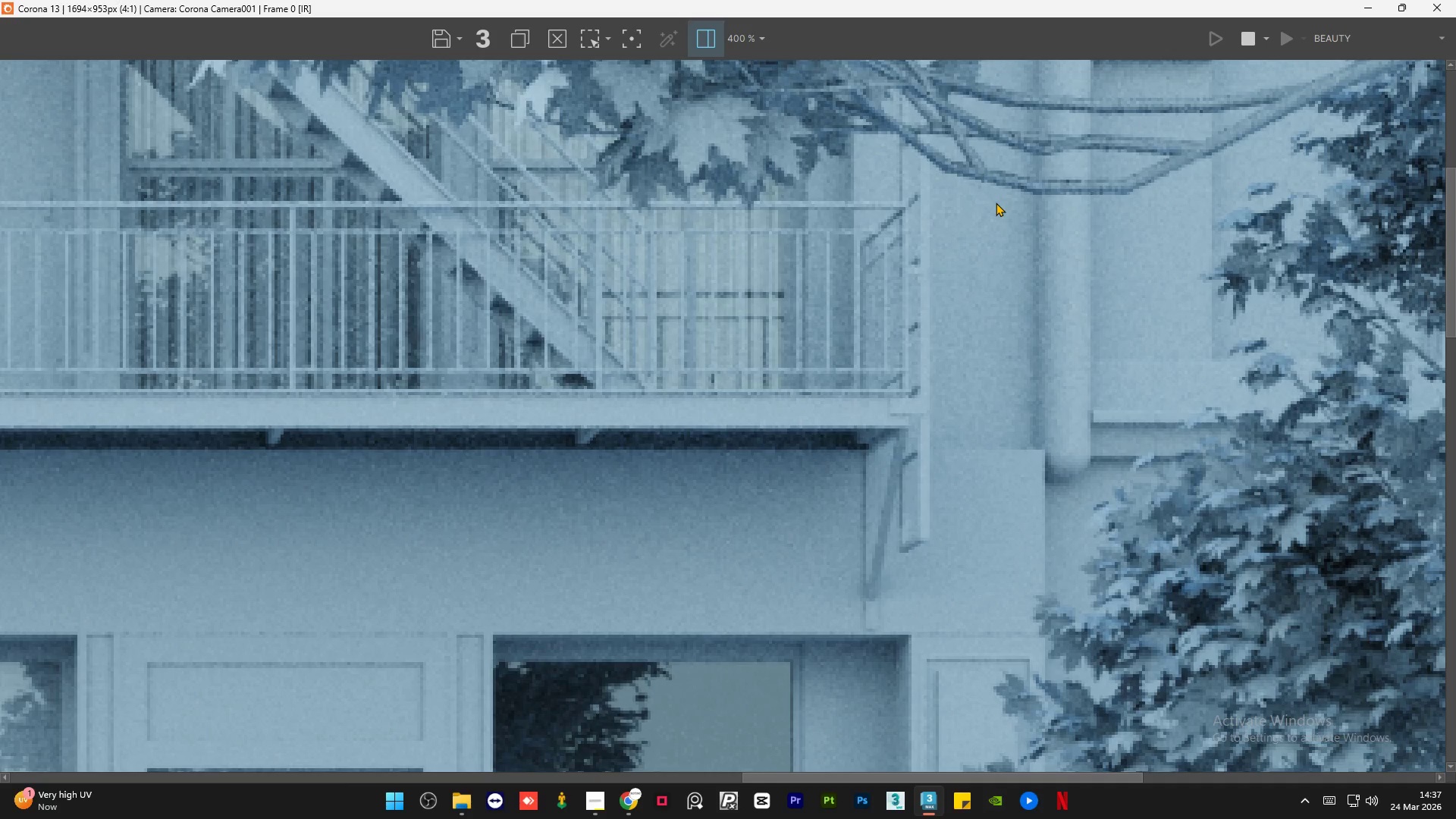 
scroll: coordinate [999, 203], scroll_direction: down, amount: 1.0
 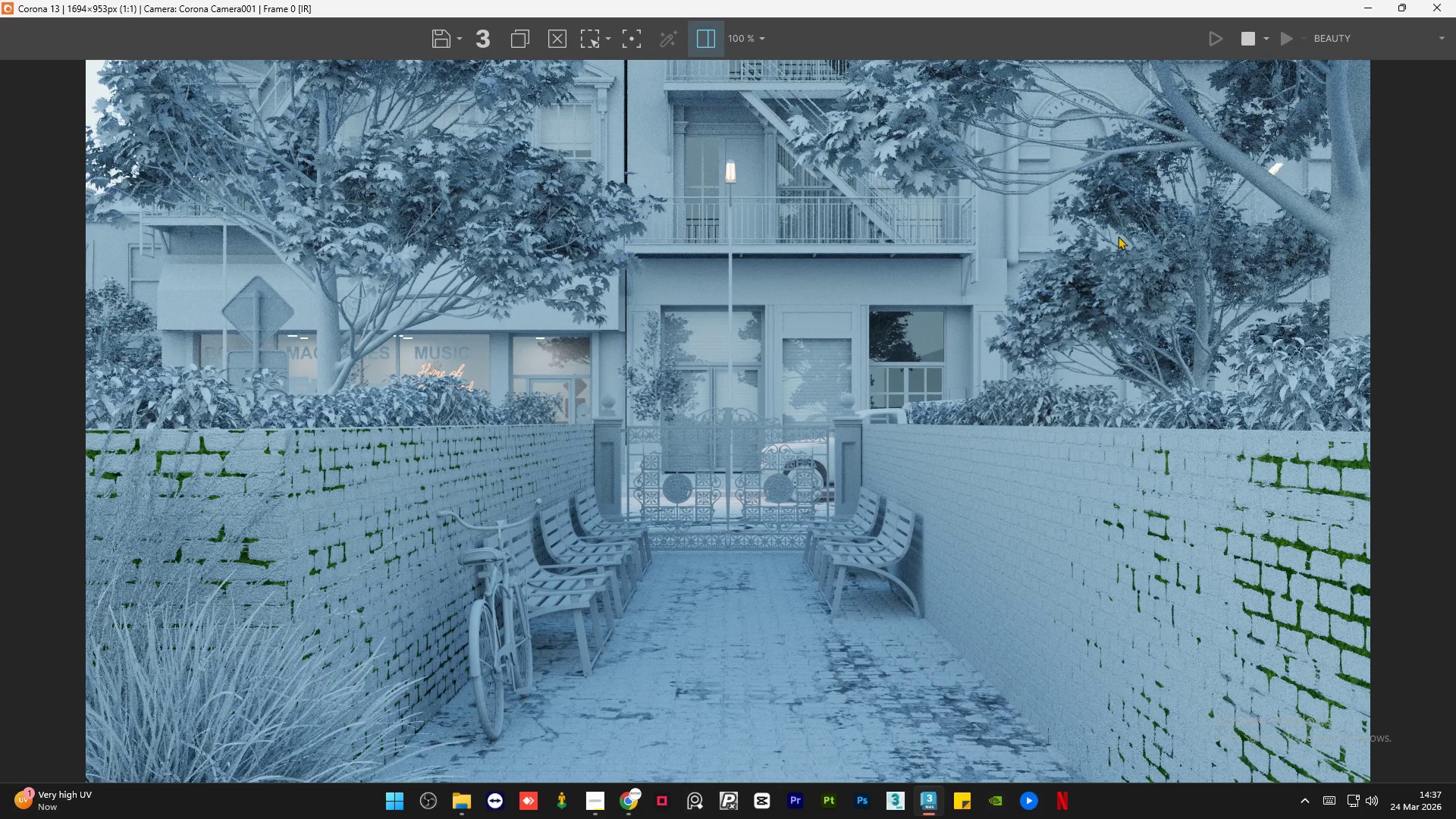 
scroll: coordinate [1036, 202], scroll_direction: up, amount: 2.0
 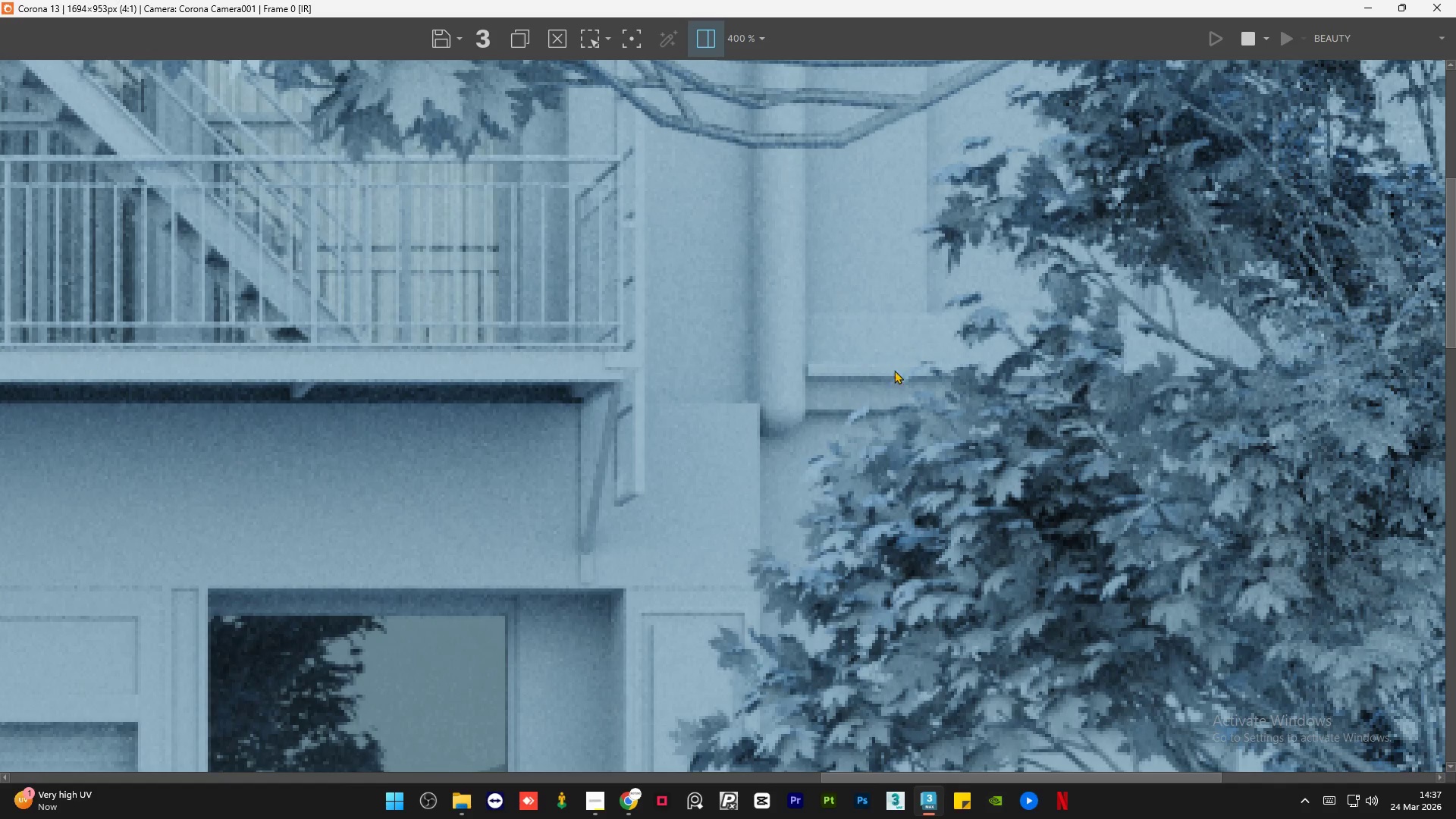 
scroll: coordinate [887, 375], scroll_direction: down, amount: 2.0
 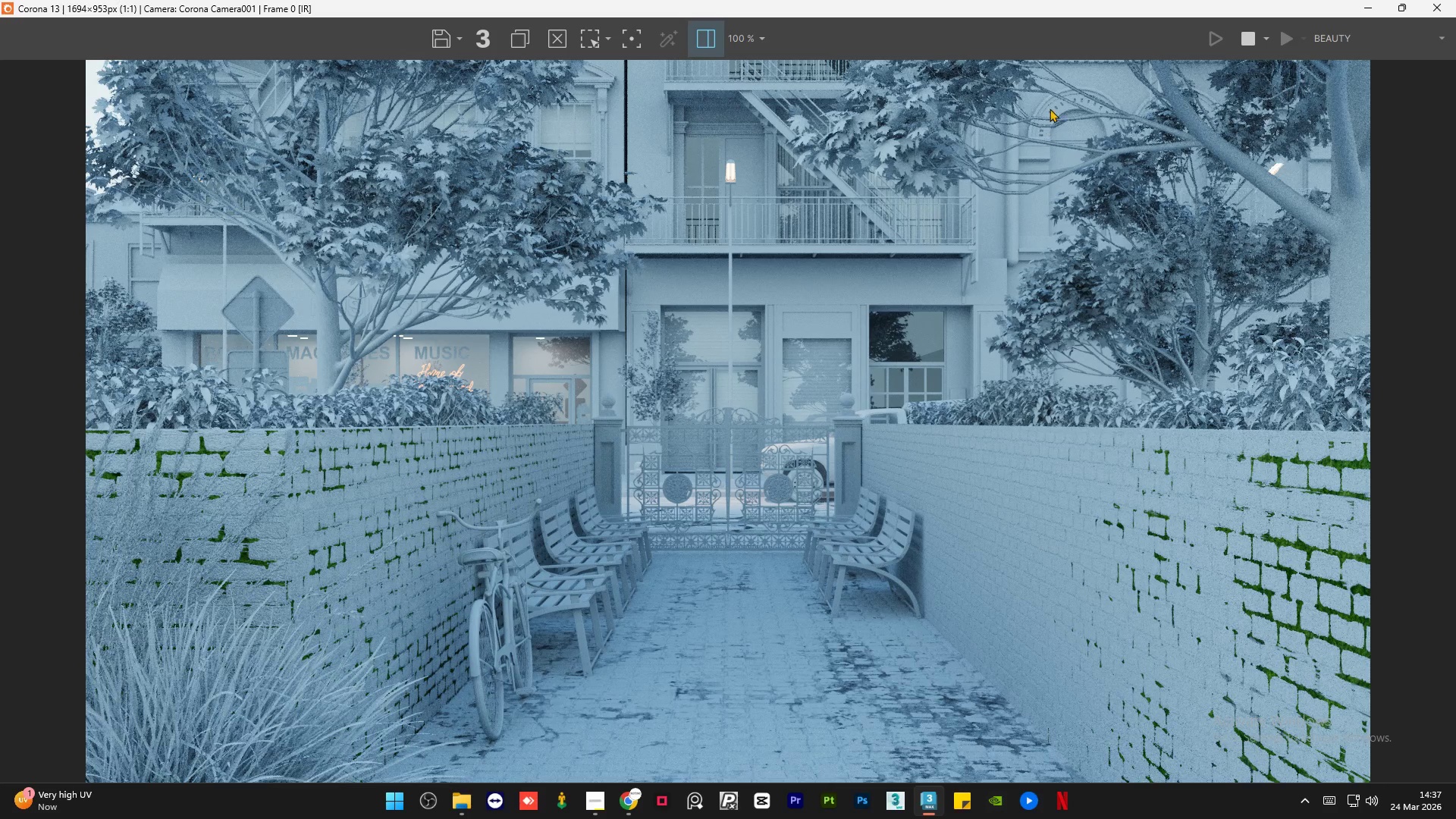 
scroll: coordinate [1043, 97], scroll_direction: up, amount: 2.0
 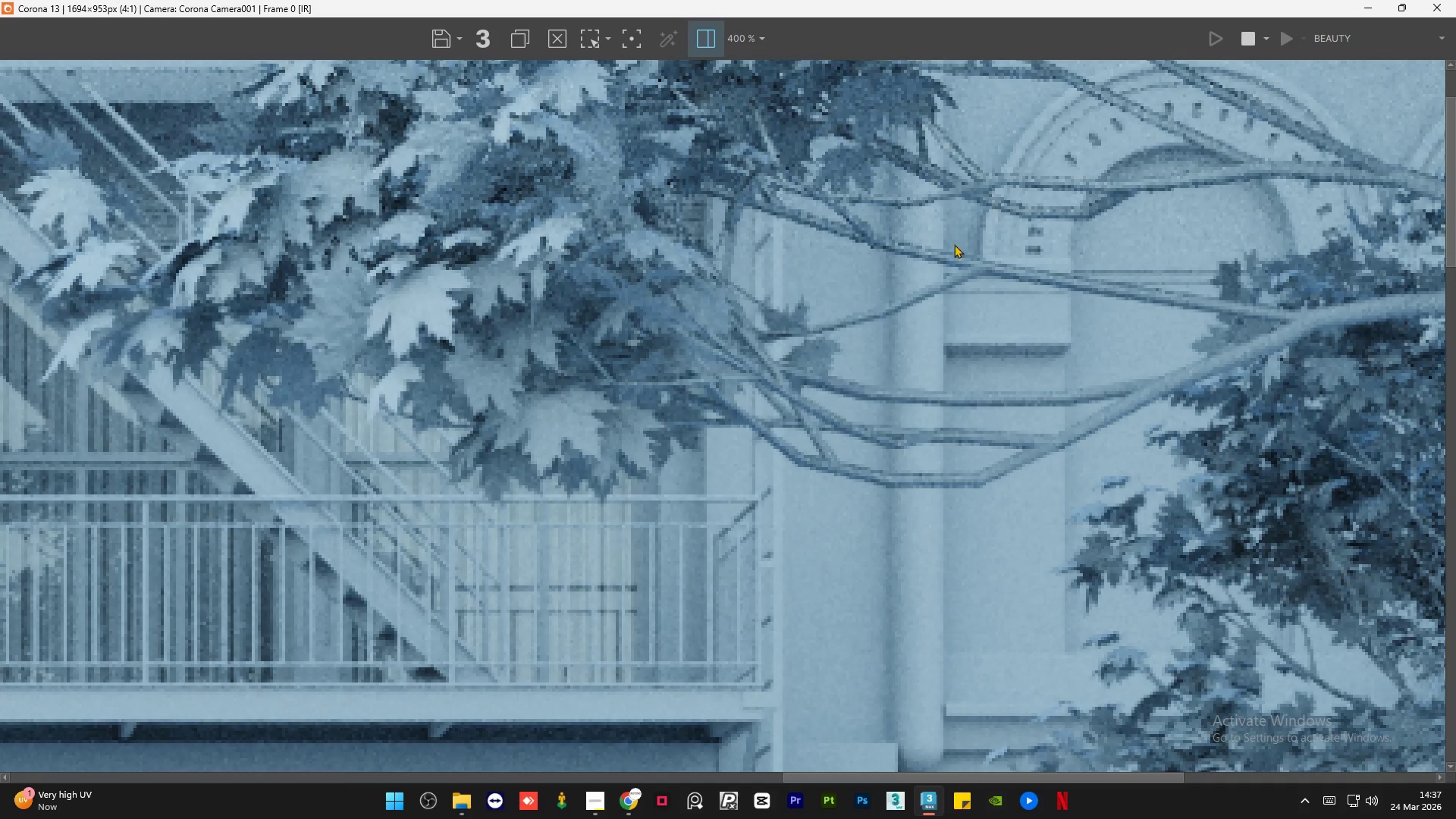 
scroll: coordinate [933, 277], scroll_direction: down, amount: 2.0
 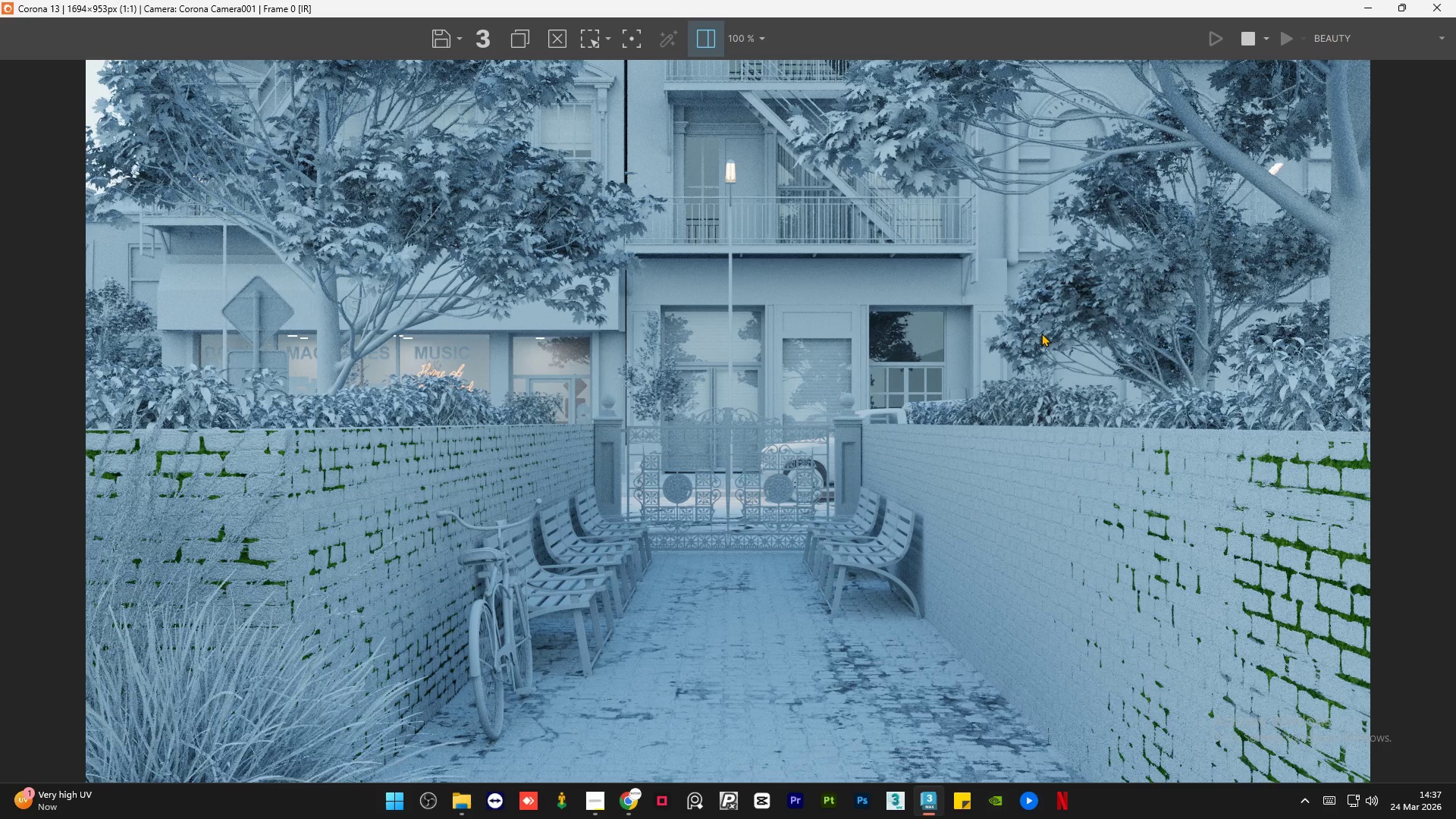 
scroll: coordinate [981, 431], scroll_direction: none, amount: 0.0
 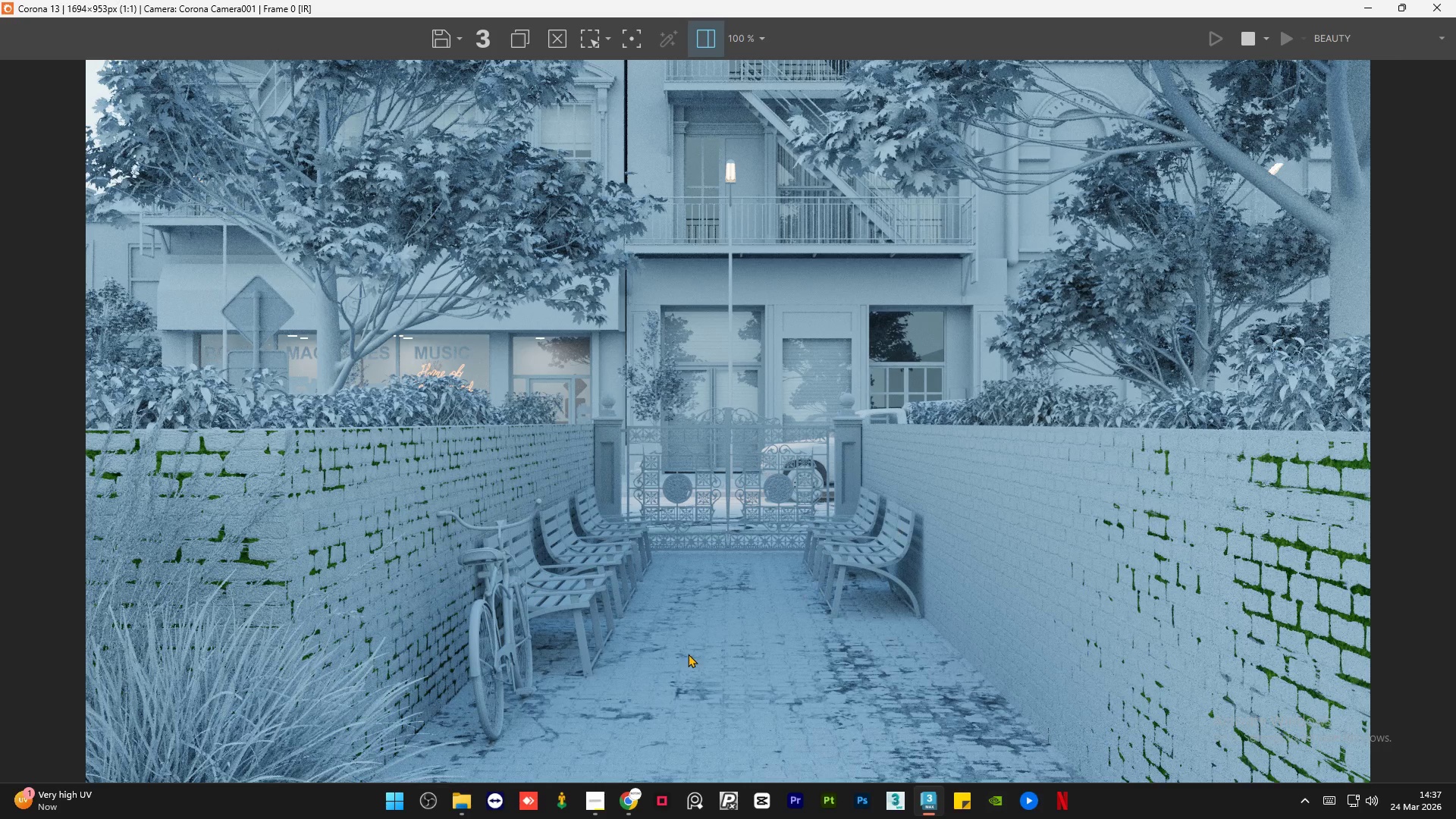 
scroll: coordinate [638, 671], scroll_direction: up, amount: 2.0
 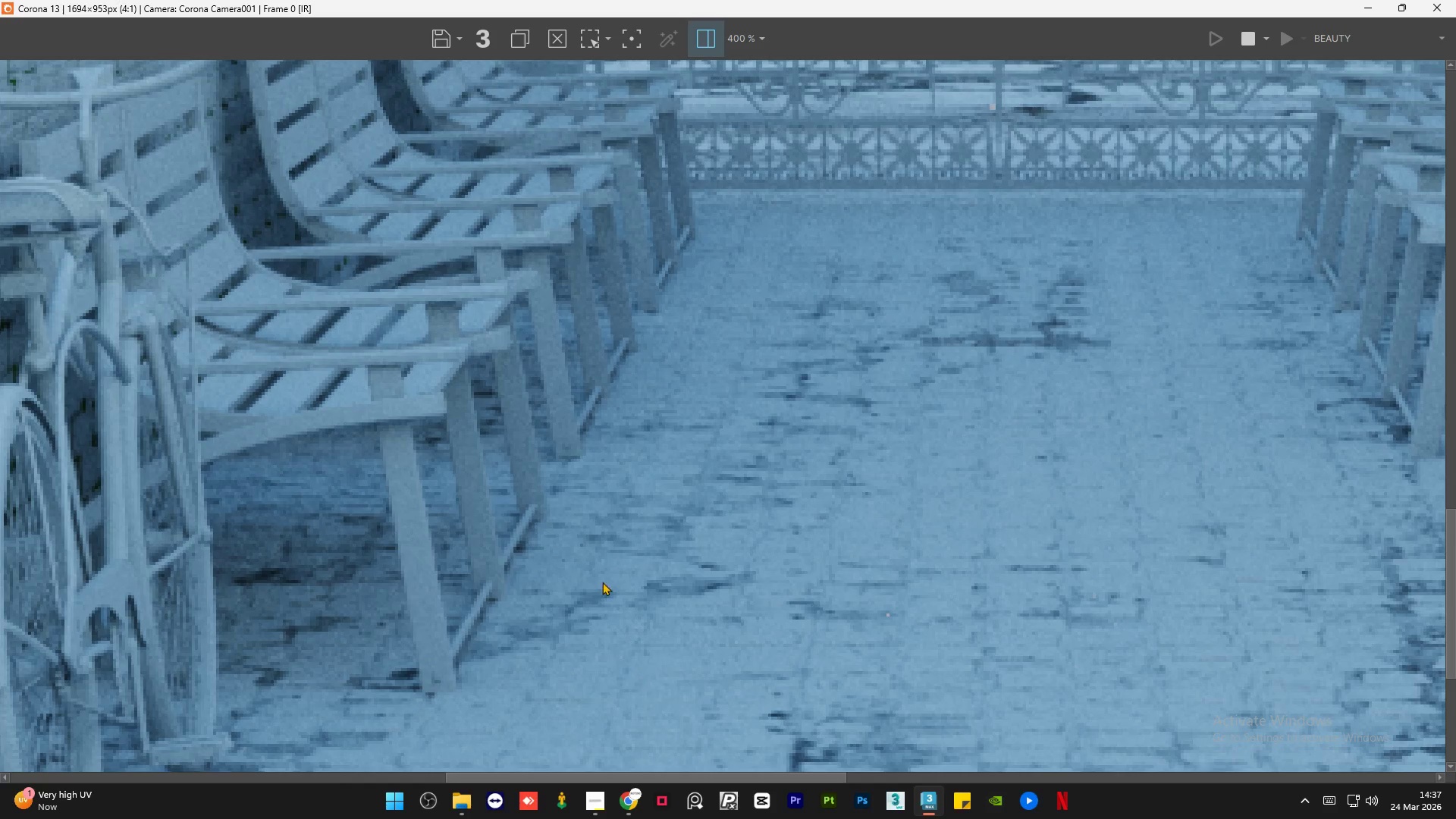 
scroll: coordinate [648, 475], scroll_direction: down, amount: 2.0
 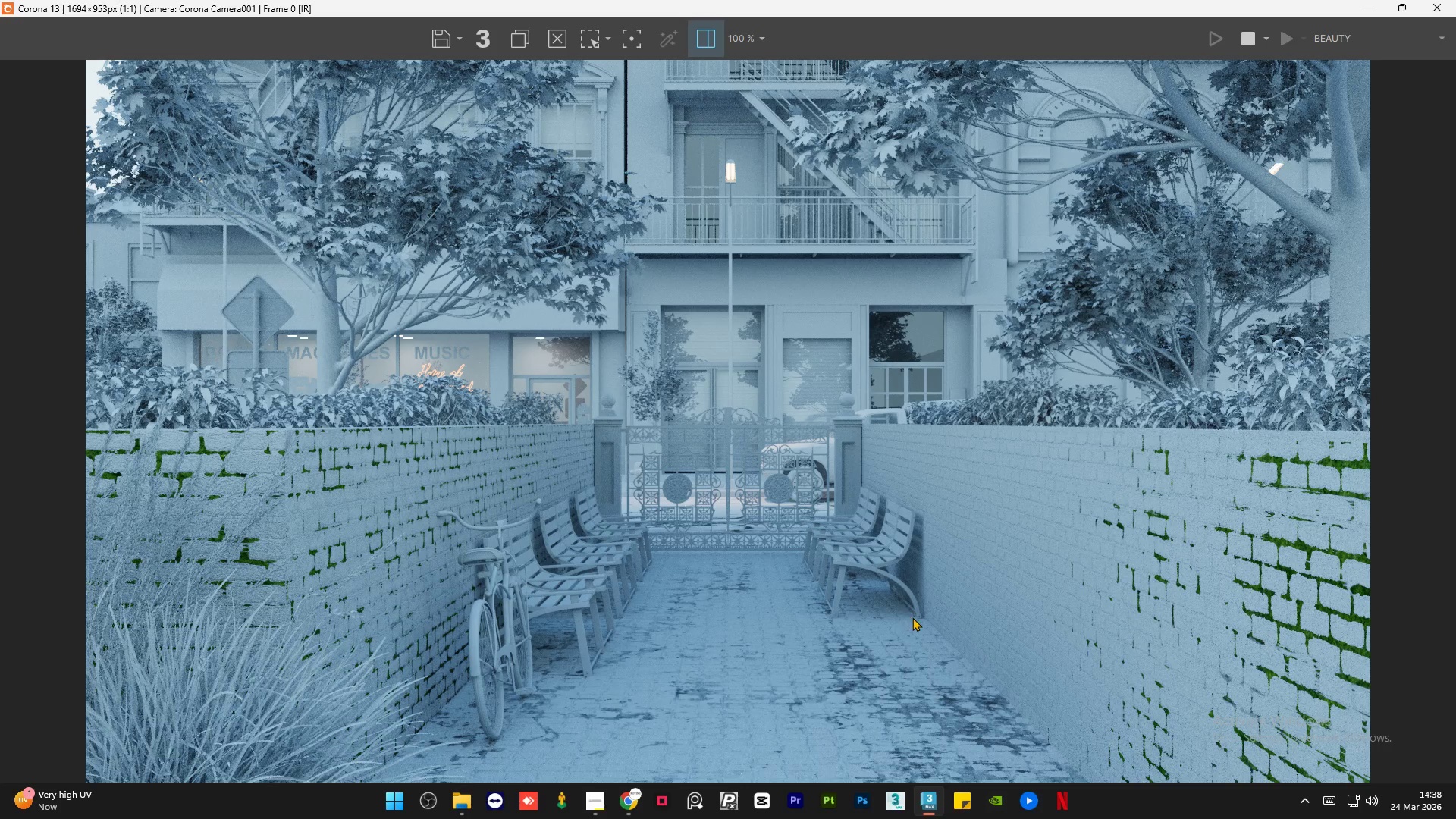 
scroll: coordinate [890, 623], scroll_direction: up, amount: 1.0
 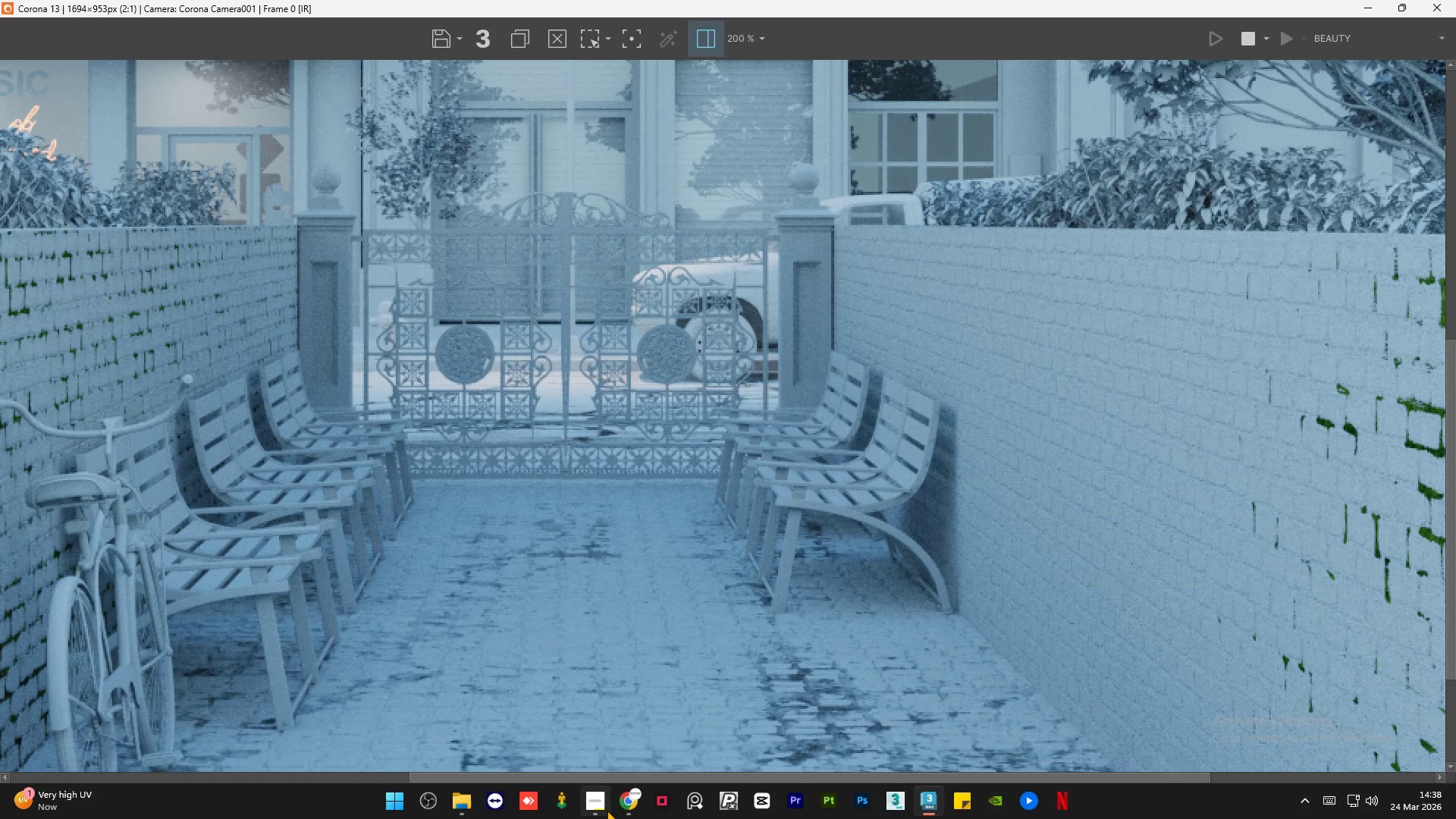 
left_click([605, 810])